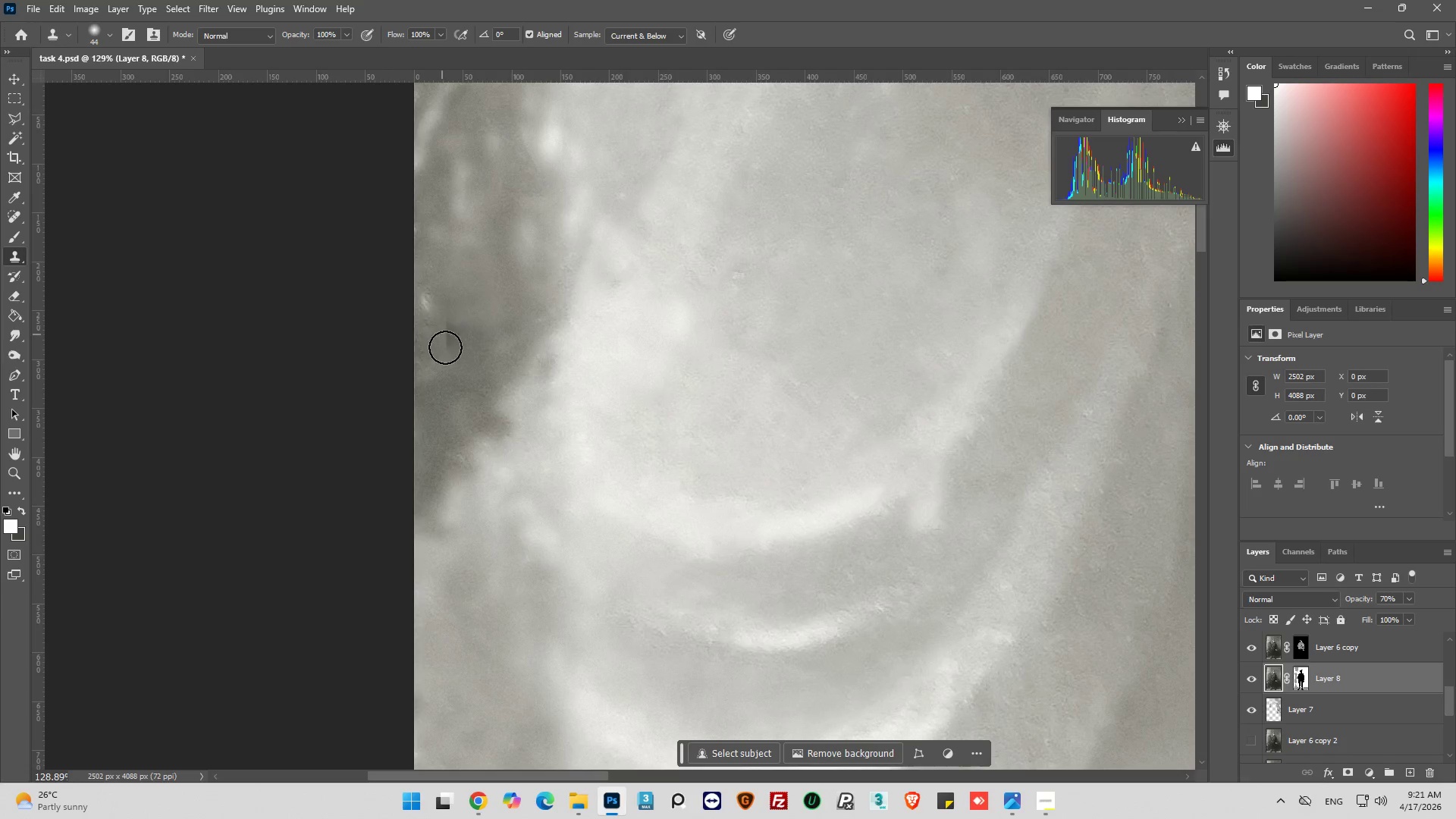 
hold_key(key=AltLeft, duration=0.75)
 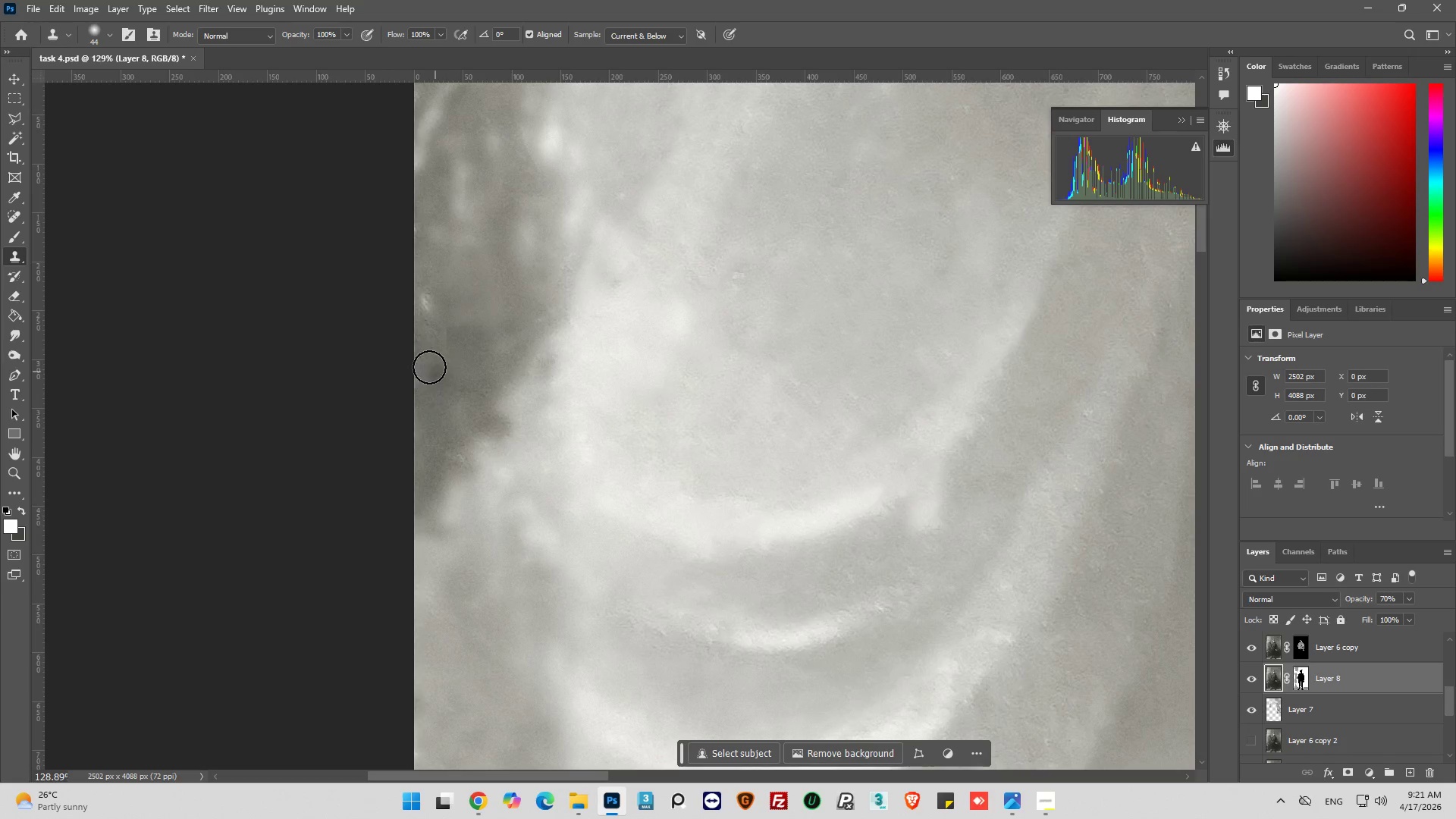 
left_click_drag(start_coordinate=[429, 367], to_coordinate=[435, 362])
 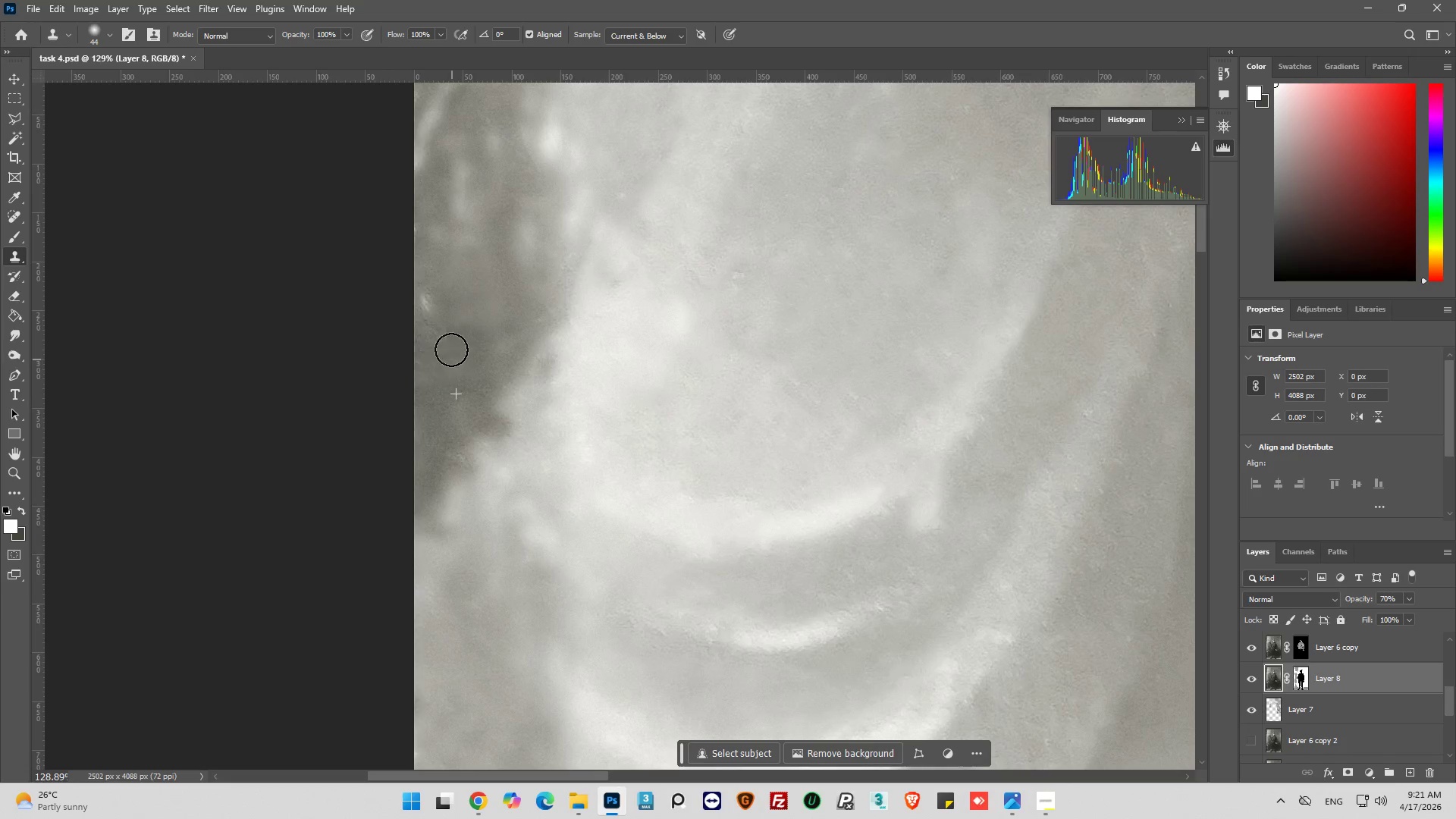 
left_click_drag(start_coordinate=[445, 337], to_coordinate=[441, 337])
 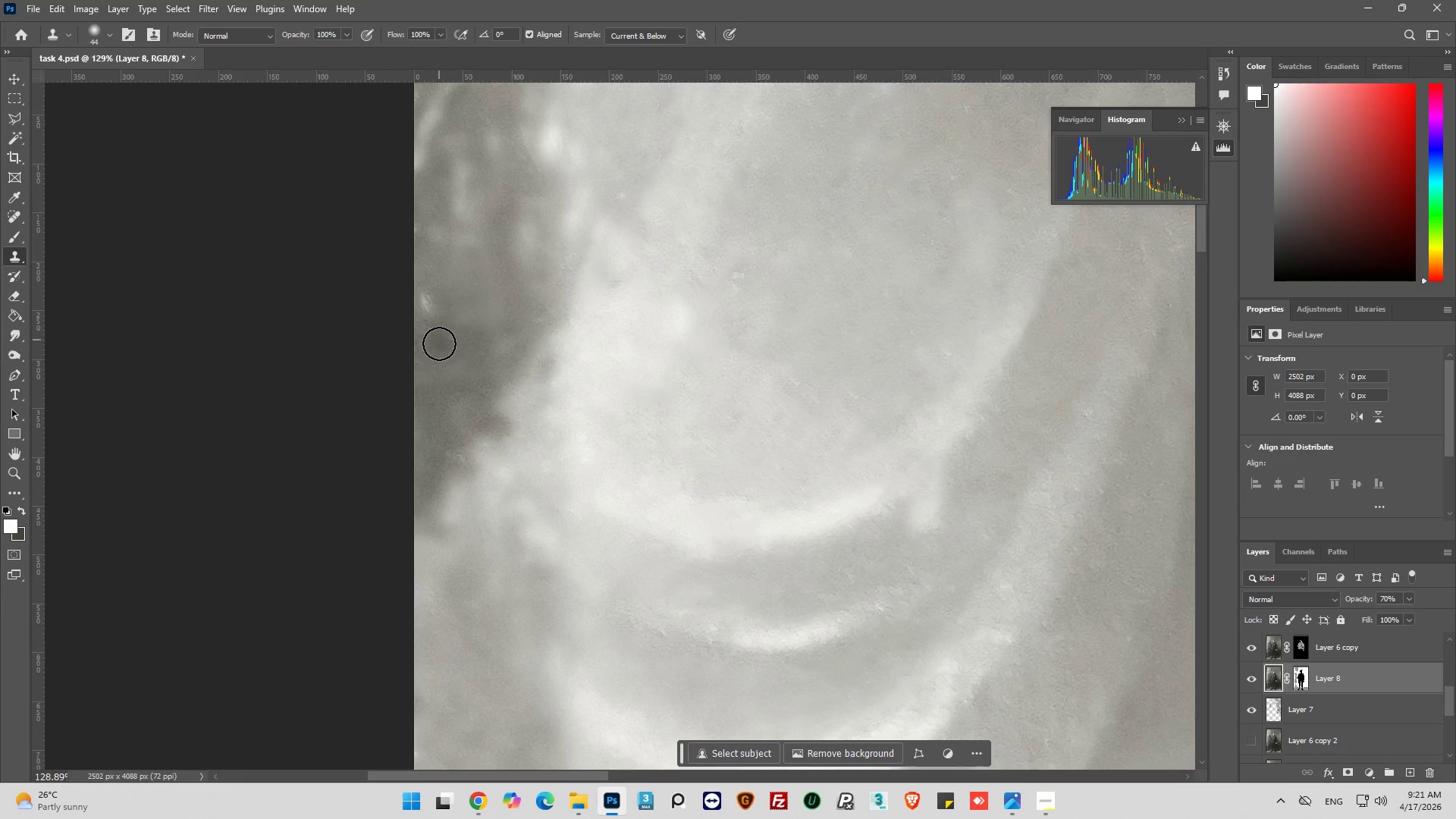 
left_click_drag(start_coordinate=[439, 349], to_coordinate=[442, 353])
 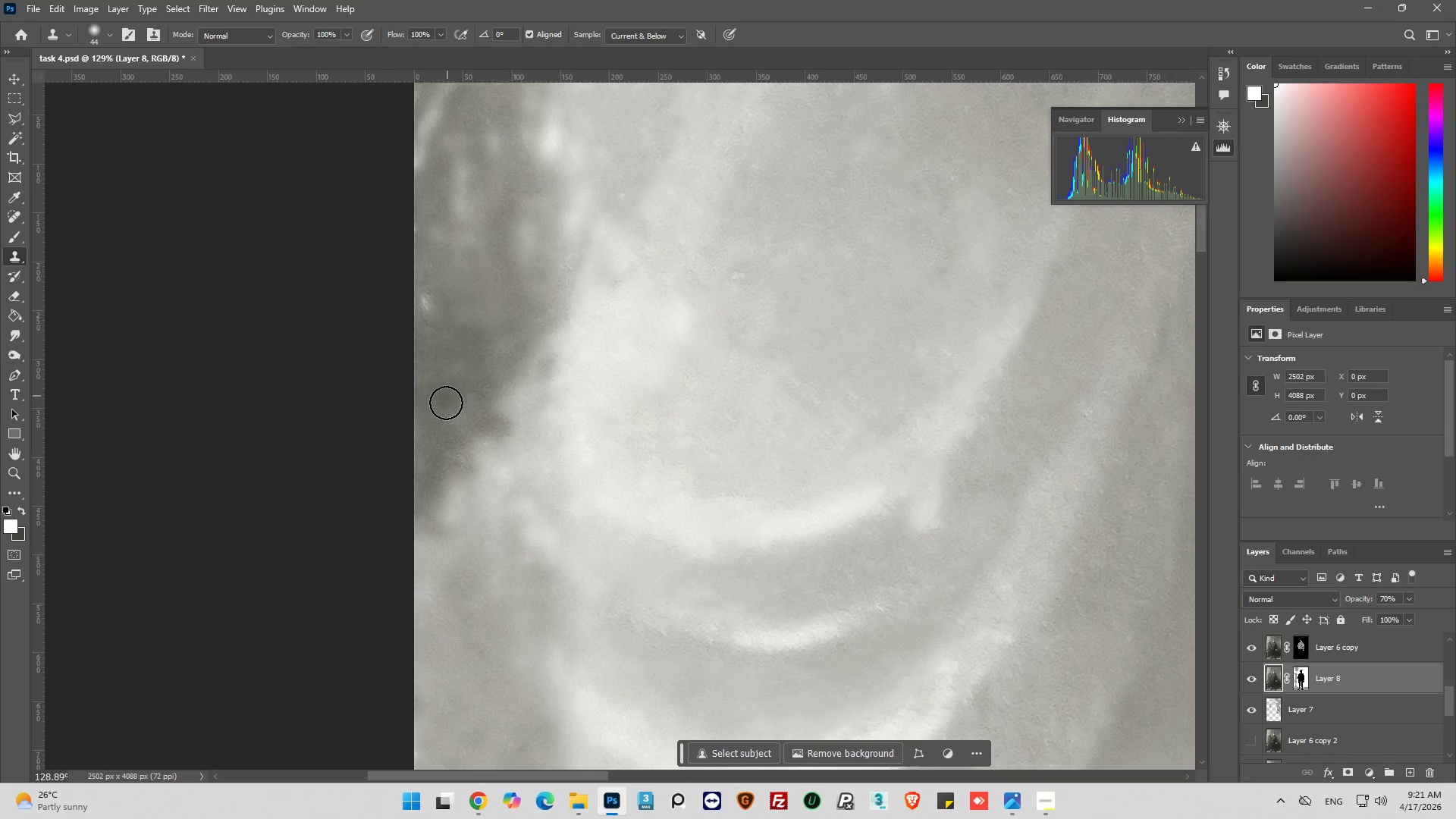 
hold_key(key=AltLeft, duration=0.72)
left_click([468, 379])
 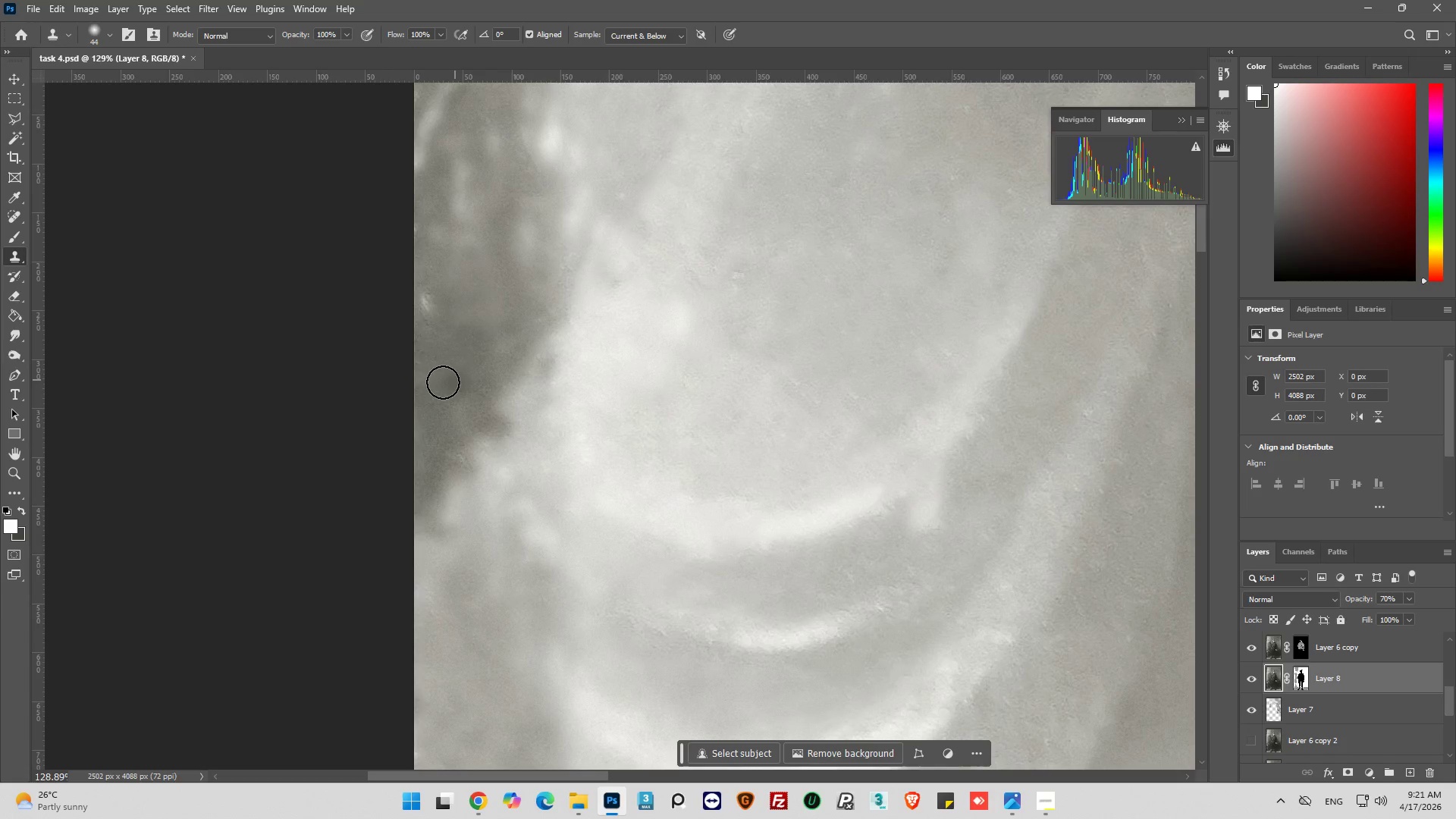 
left_click_drag(start_coordinate=[443, 382], to_coordinate=[441, 371])
 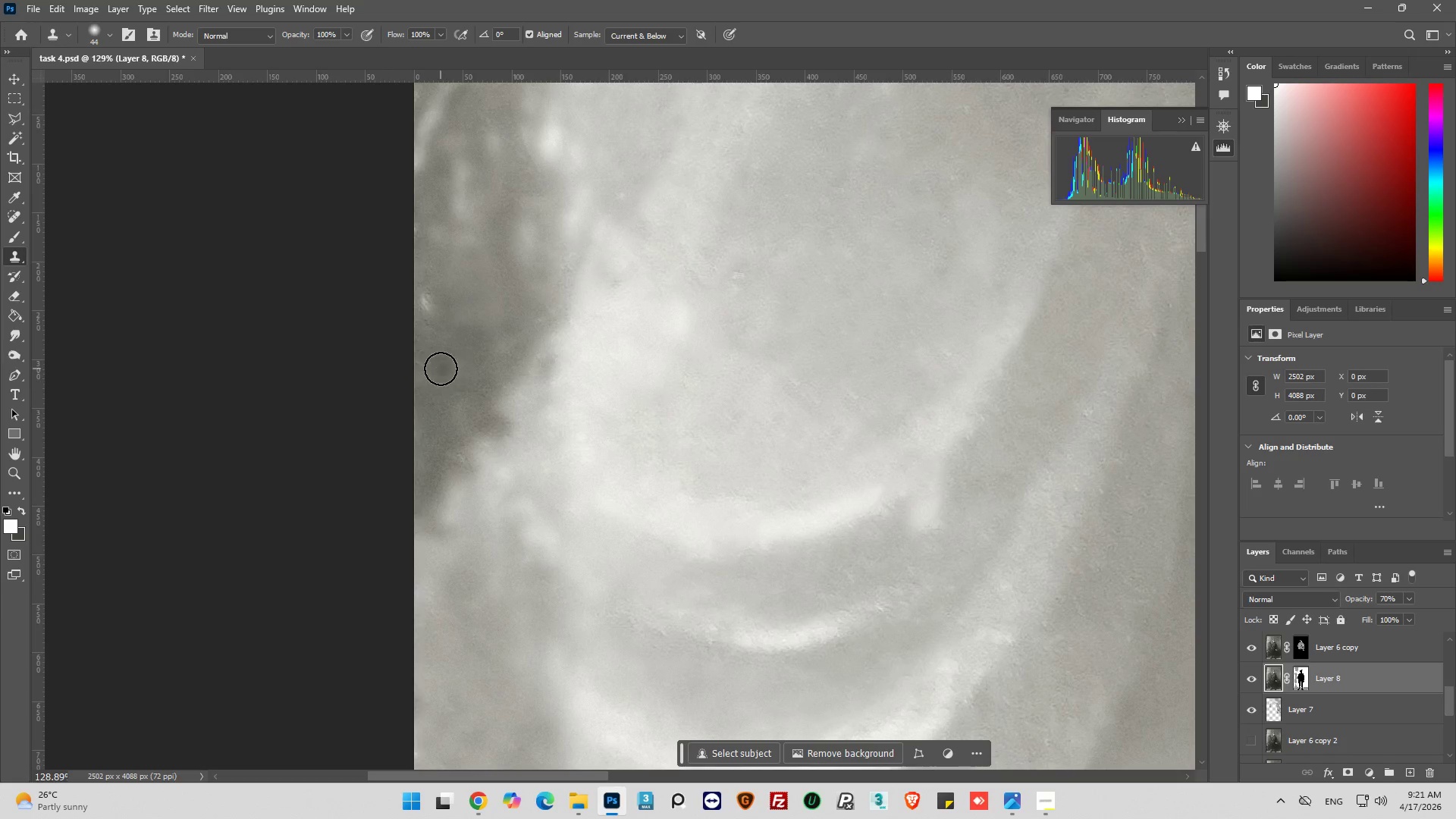 
left_click_drag(start_coordinate=[441, 369], to_coordinate=[431, 378])
 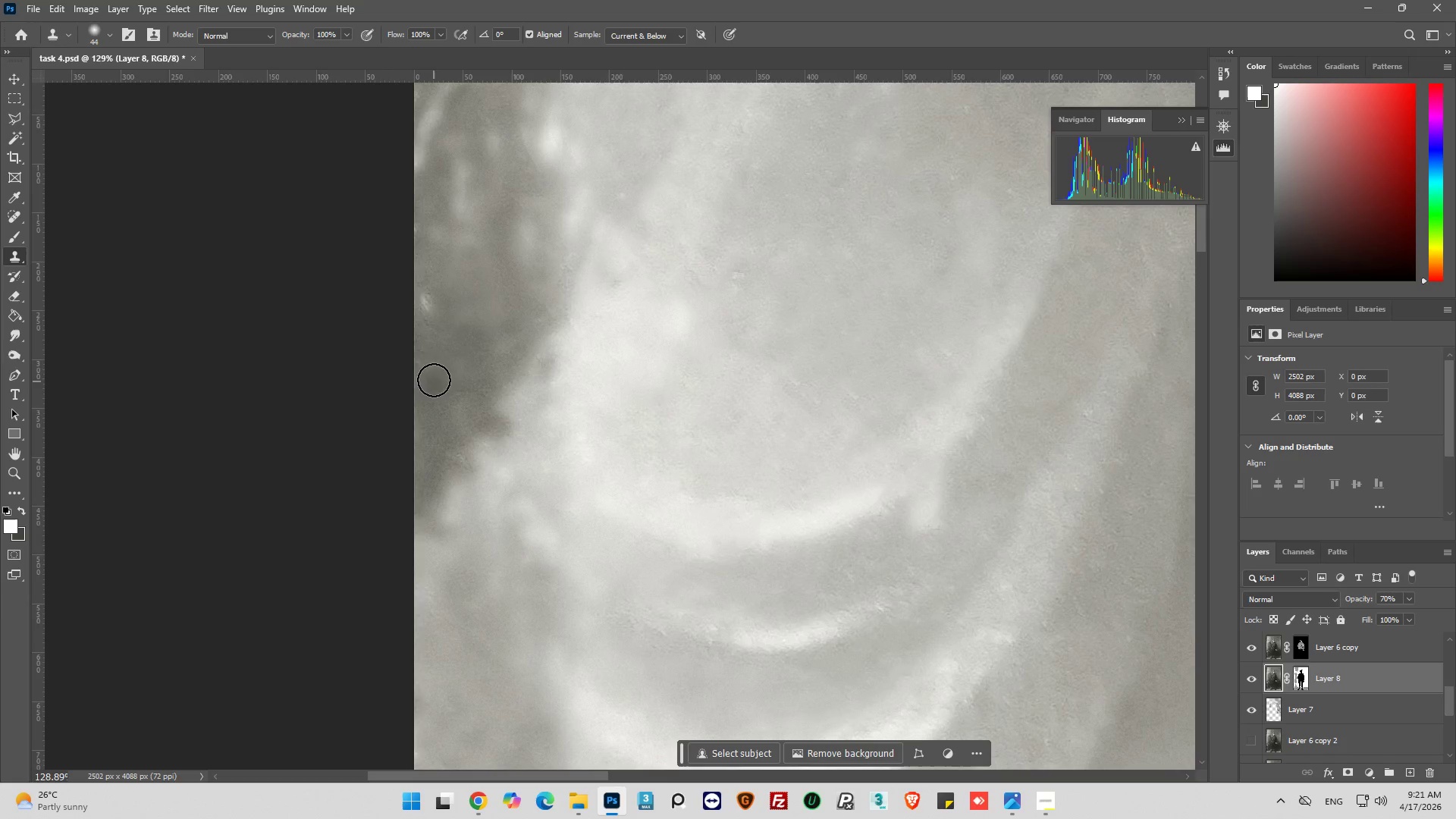 
left_click_drag(start_coordinate=[434, 379], to_coordinate=[428, 374])
 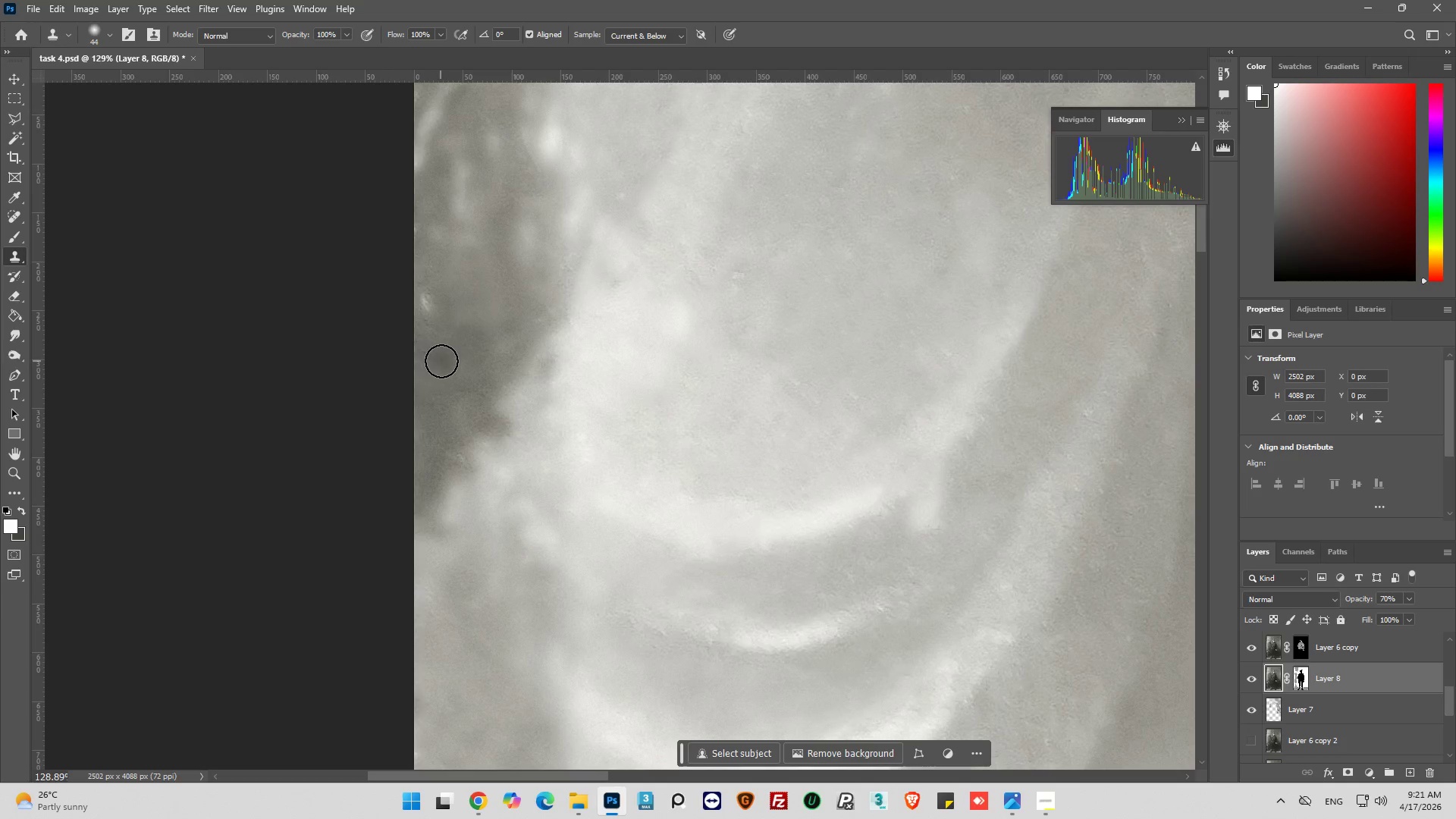 
hold_key(key=AltLeft, duration=0.44)
 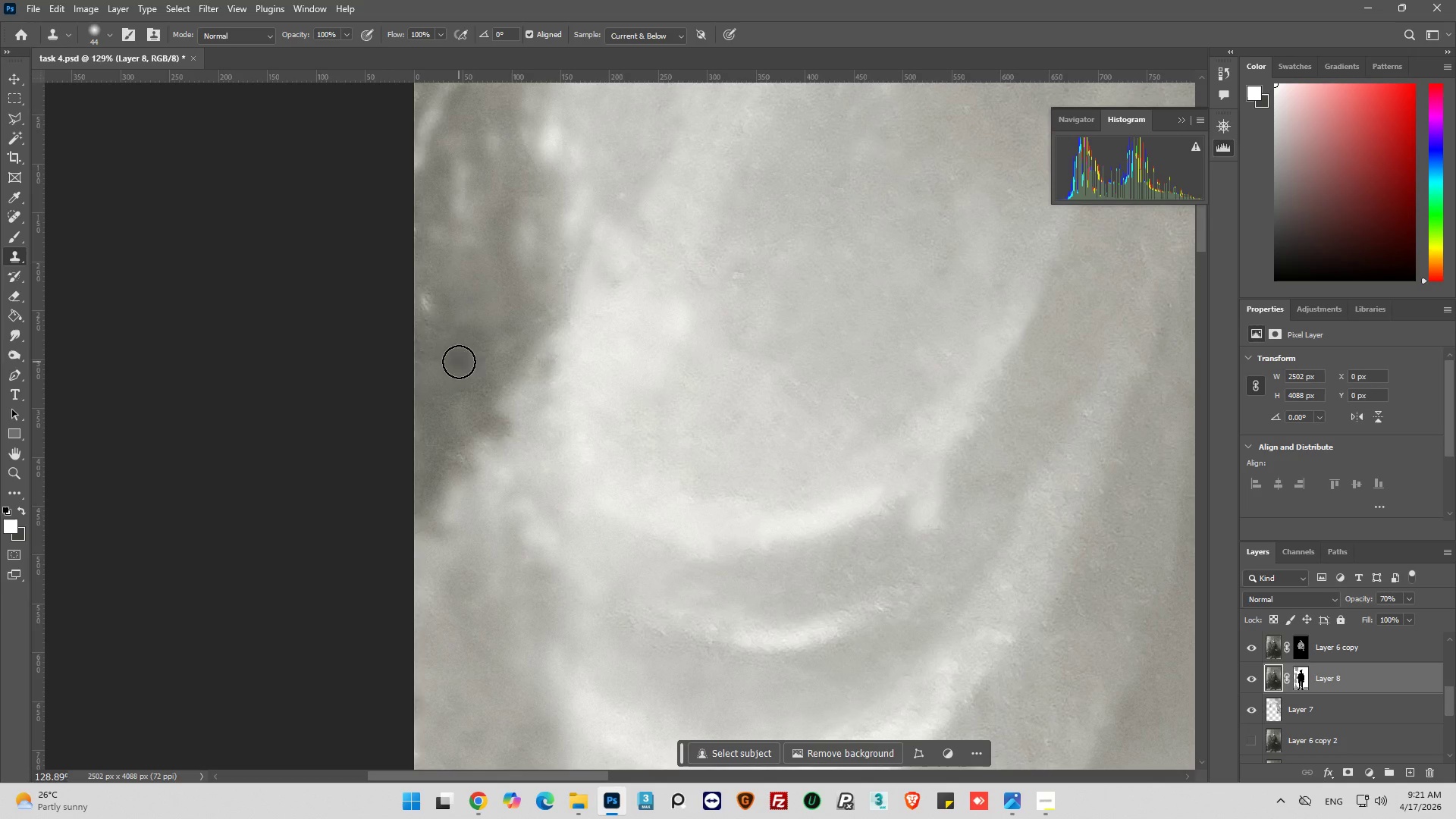 
left_click_drag(start_coordinate=[459, 362], to_coordinate=[457, 378])
 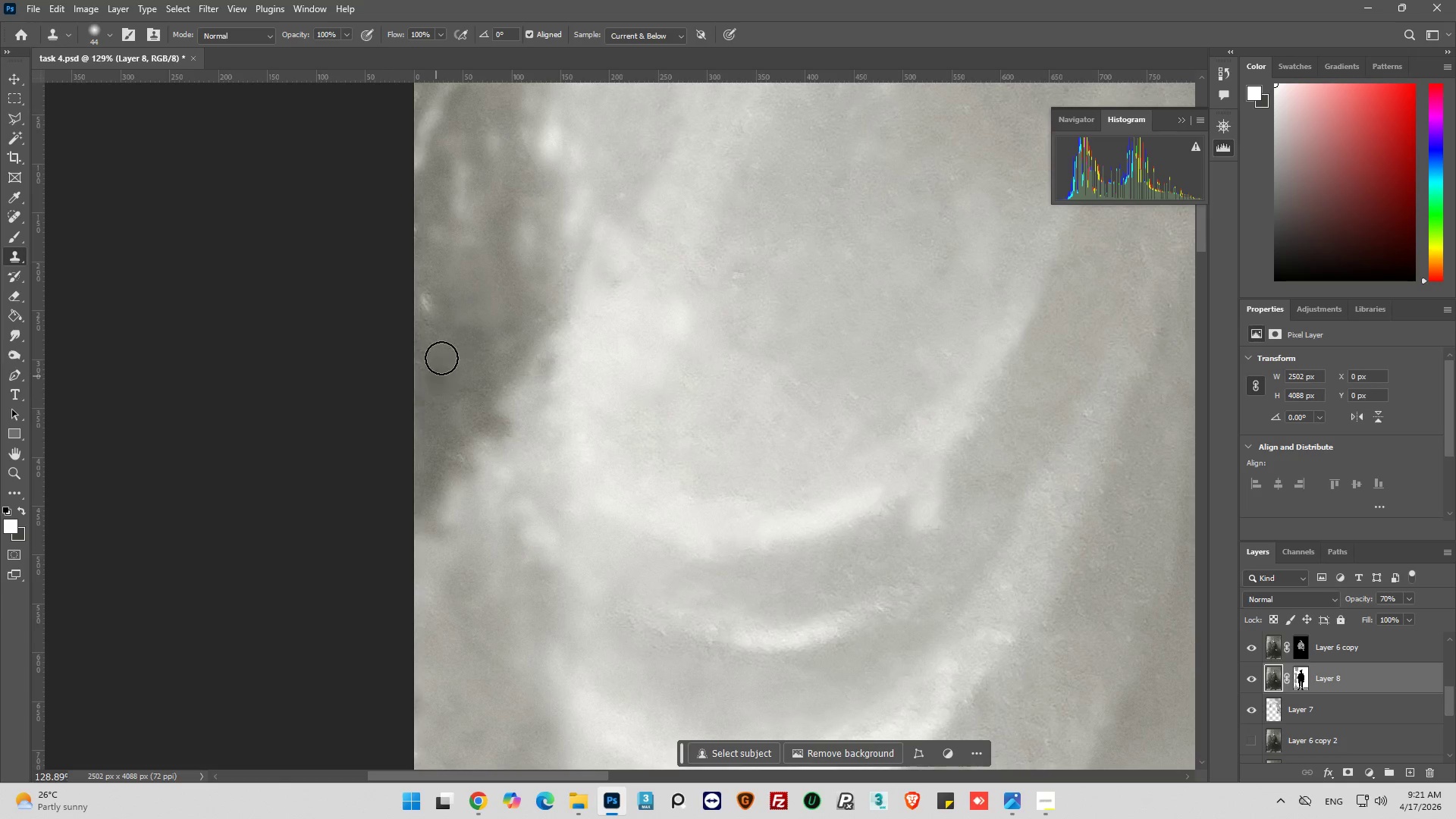 
hold_key(key=AltLeft, duration=0.48)
left_click([444, 334])
 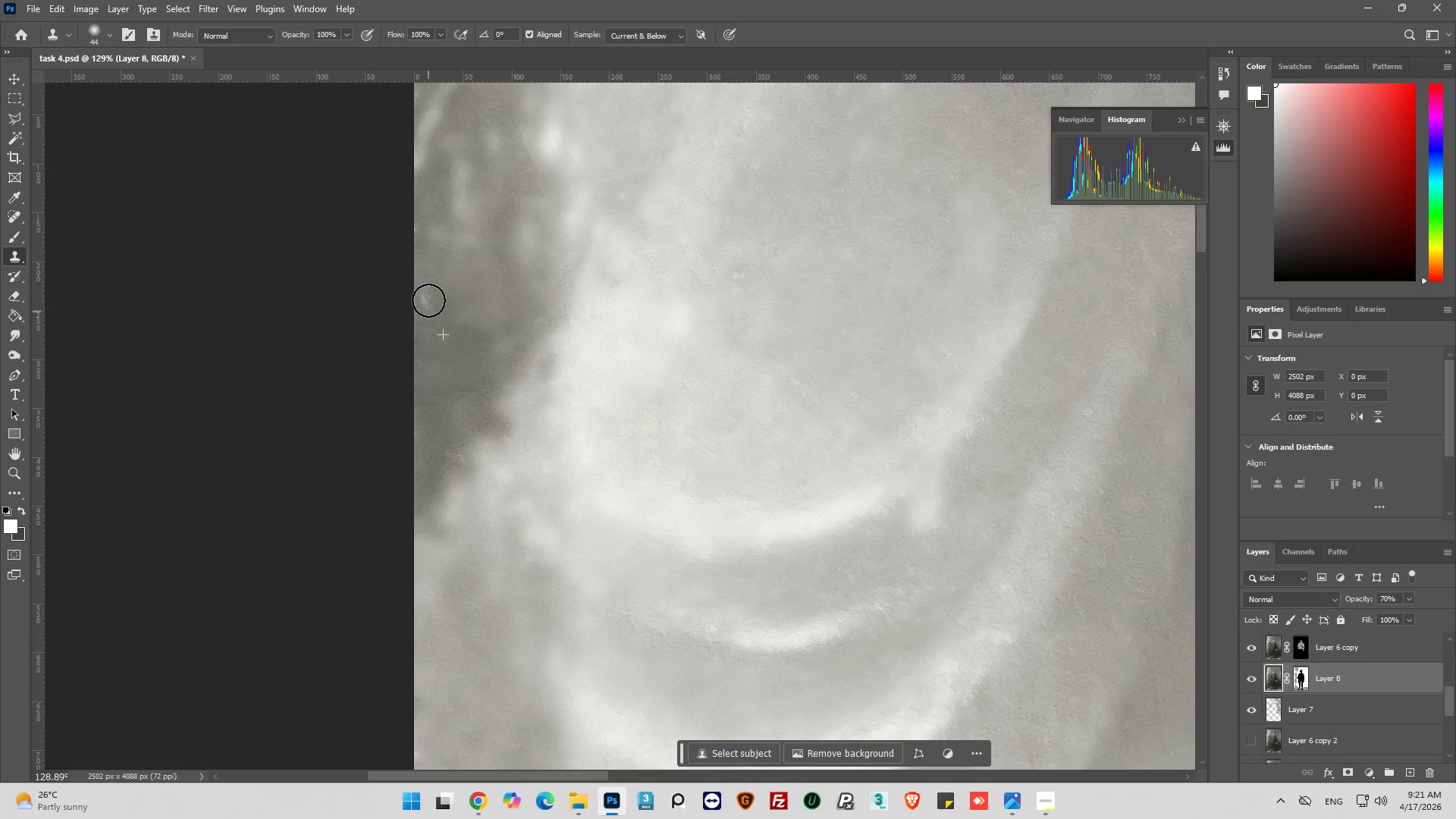 
triple_click([428, 300])
 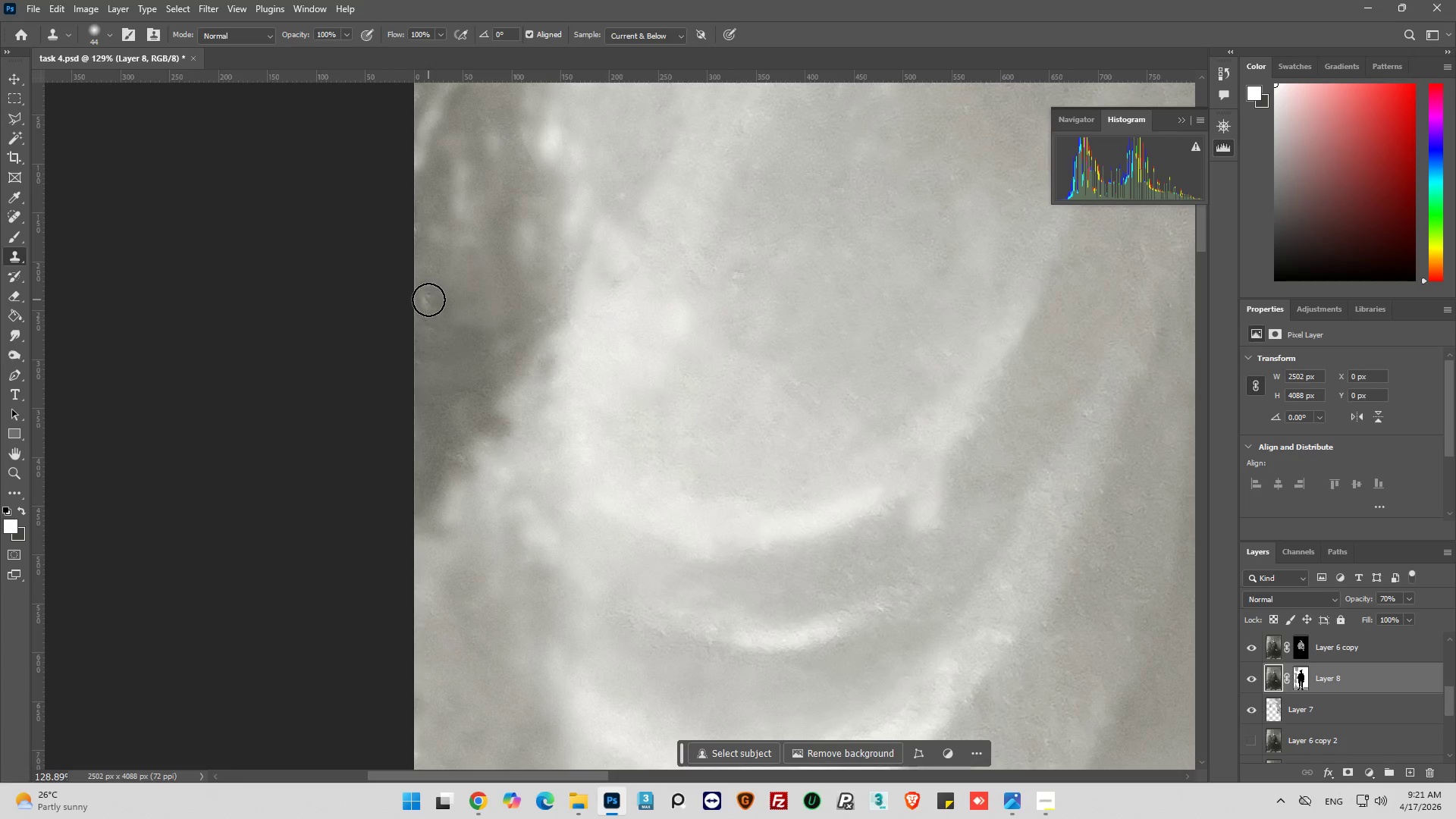 
left_click_drag(start_coordinate=[428, 300], to_coordinate=[422, 302])
 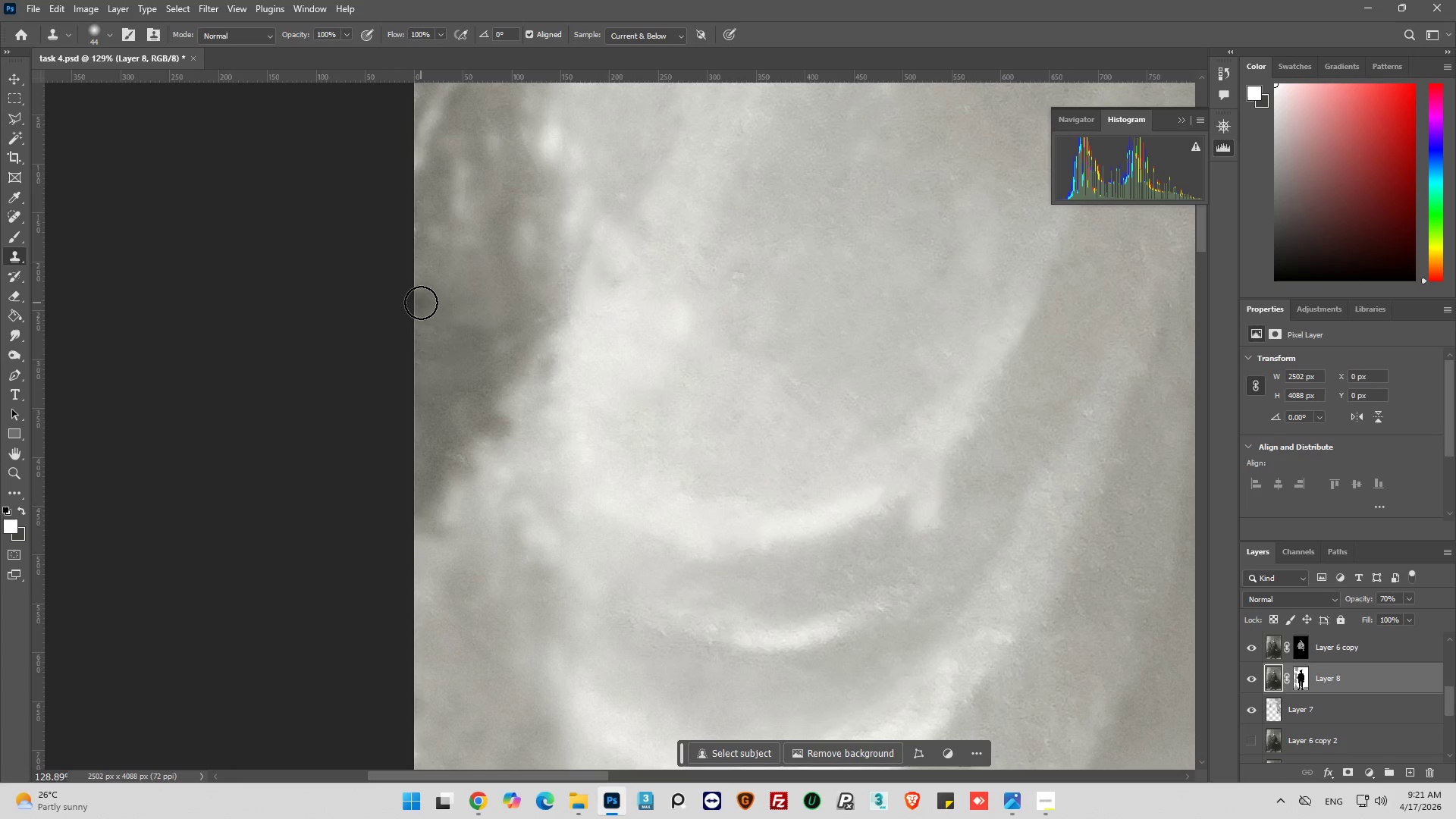 
left_click_drag(start_coordinate=[421, 304], to_coordinate=[425, 306])
 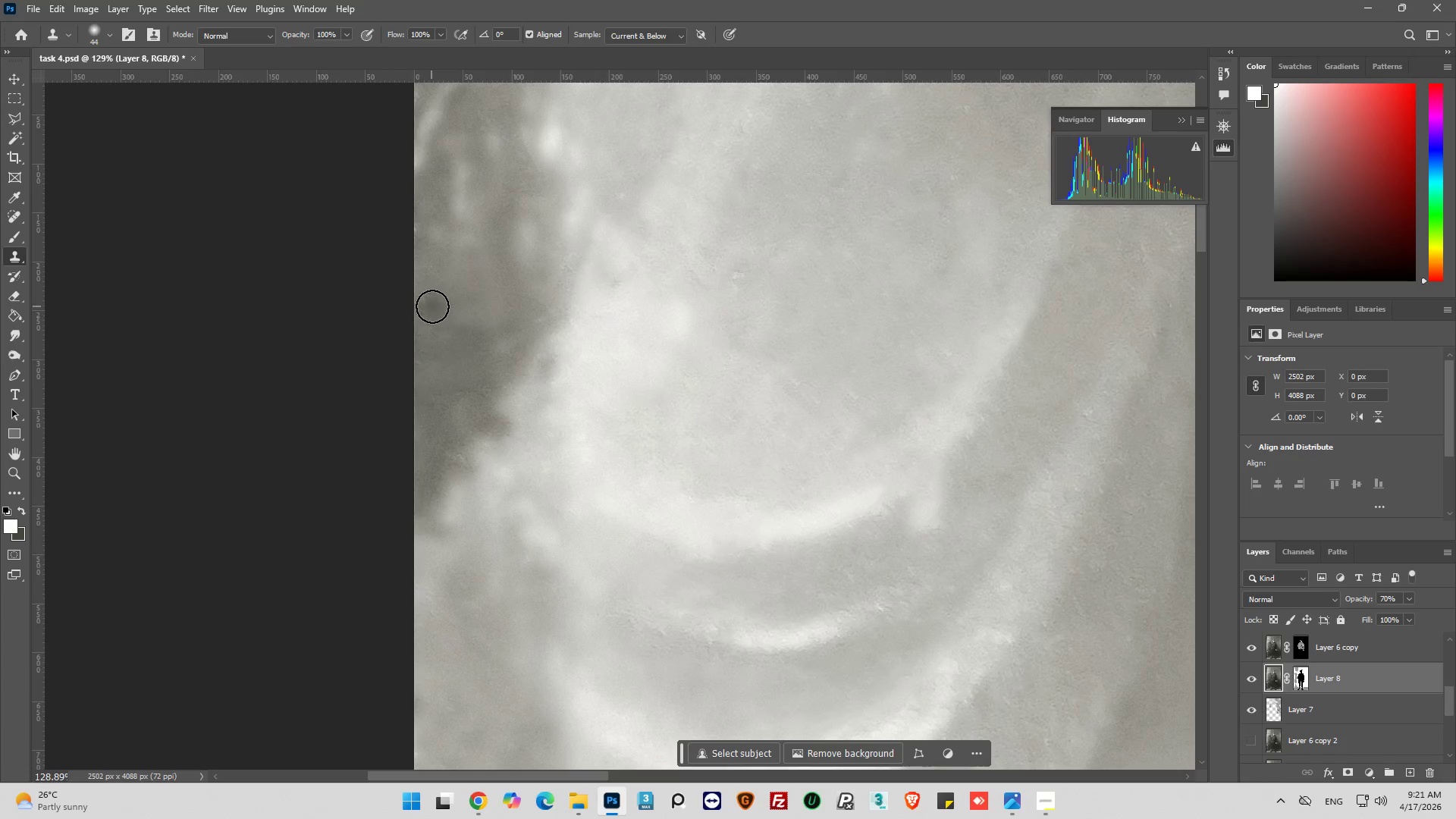 
left_click_drag(start_coordinate=[432, 306], to_coordinate=[435, 312])
 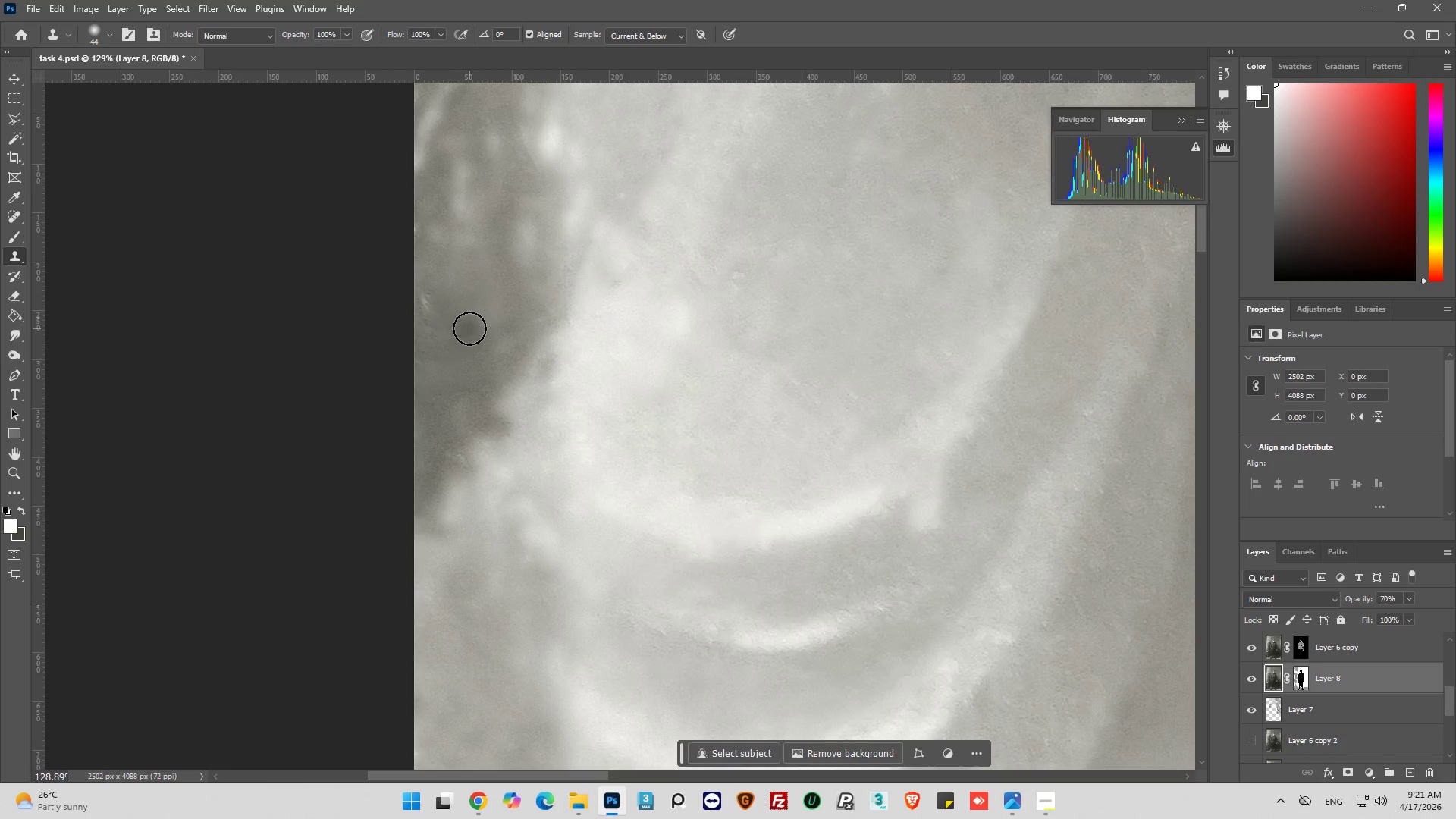 
left_click_drag(start_coordinate=[469, 328], to_coordinate=[470, 318])
 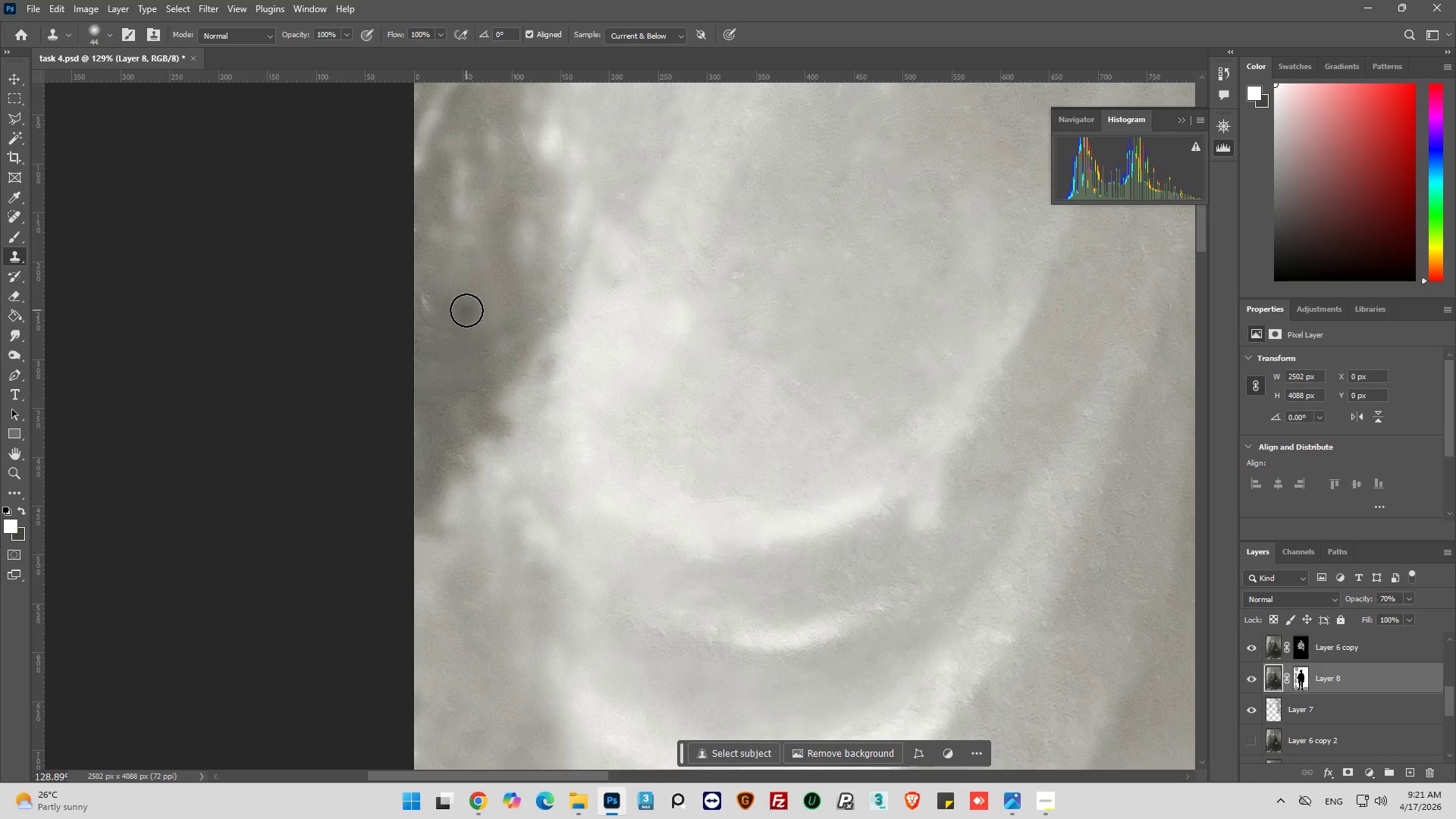 
left_click_drag(start_coordinate=[466, 310], to_coordinate=[482, 312])
 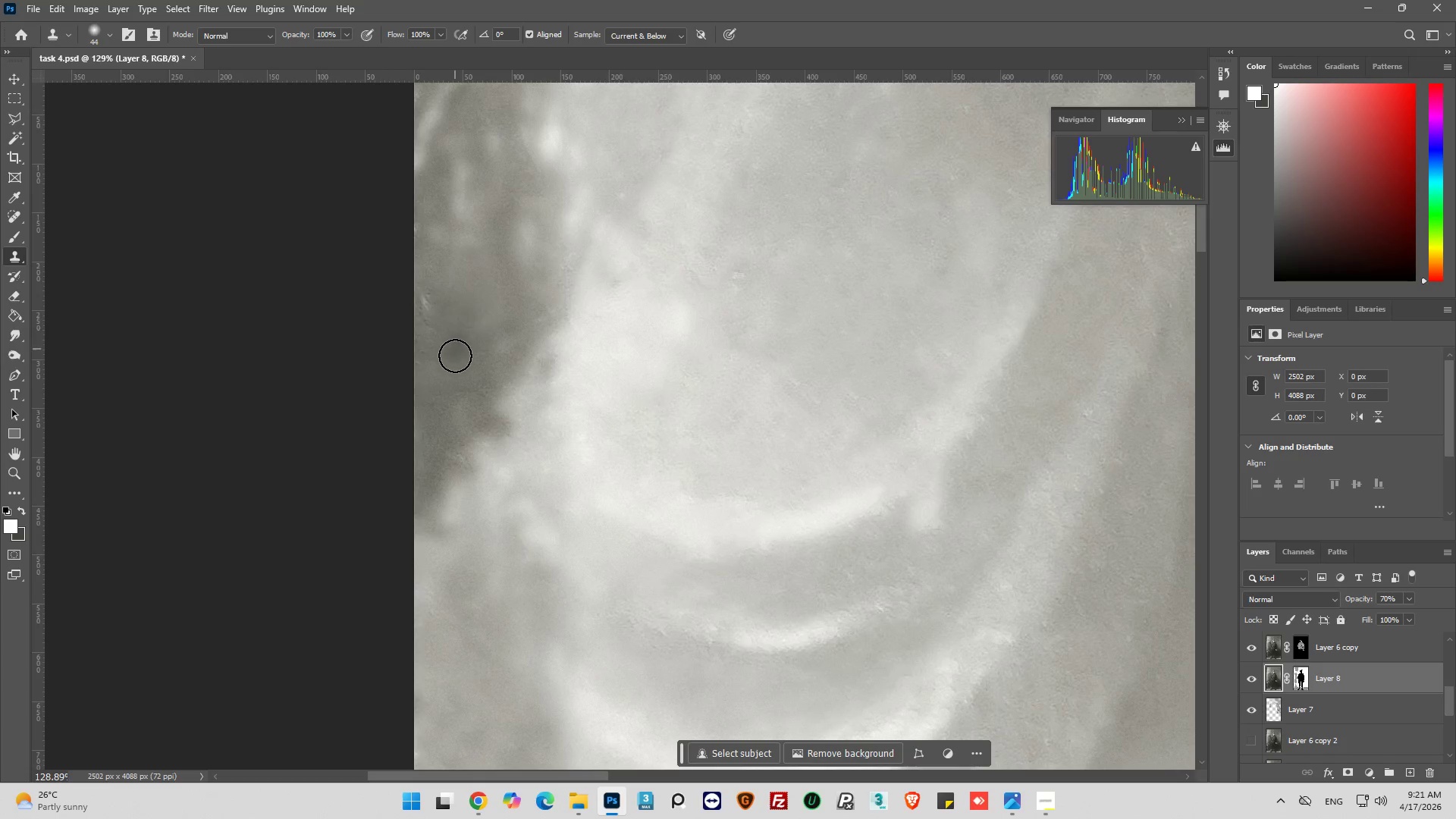 
hold_key(key=AltLeft, duration=0.53)
left_click_drag(start_coordinate=[461, 358], to_coordinate=[465, 355])
 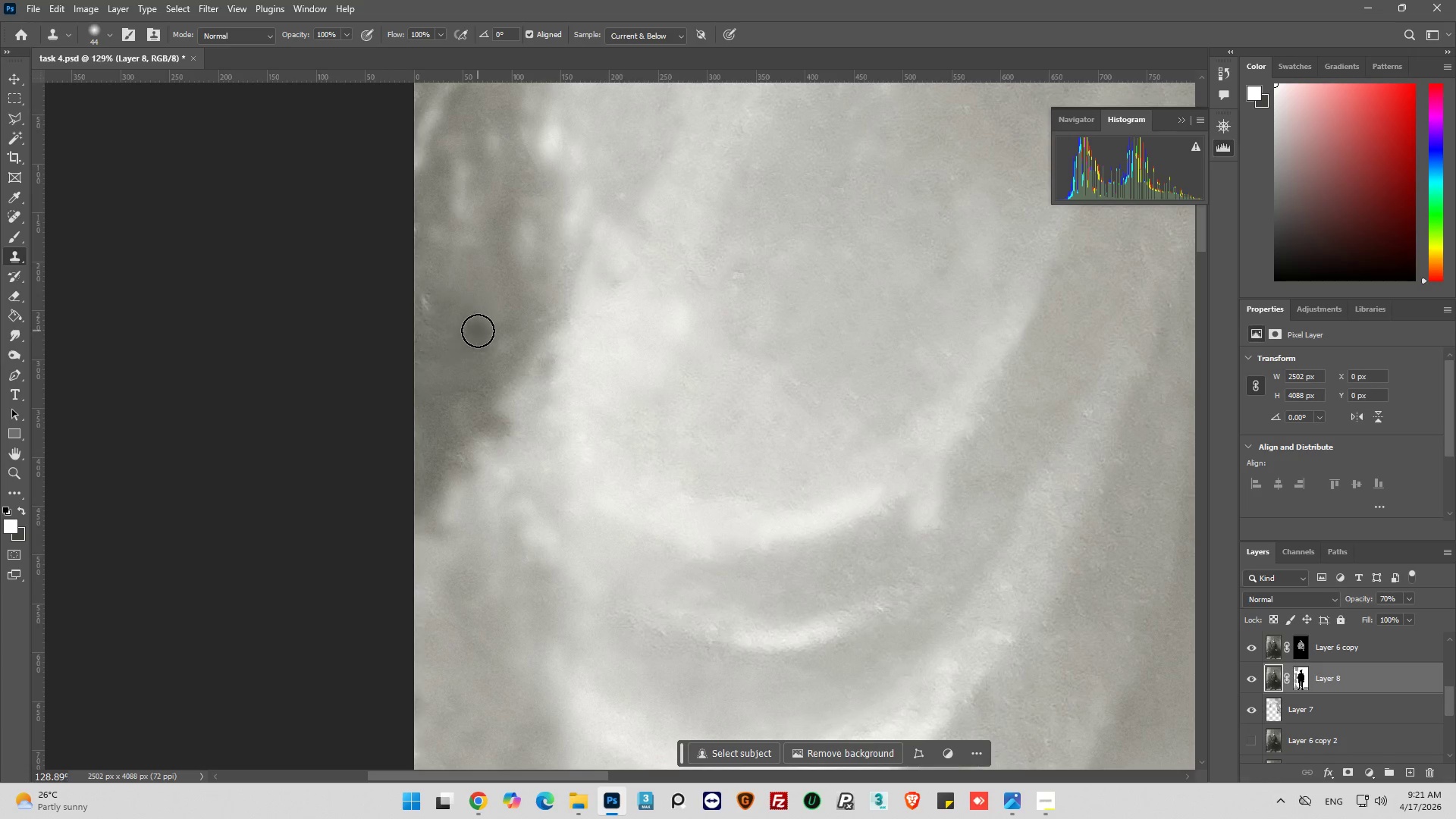 
left_click_drag(start_coordinate=[478, 331], to_coordinate=[484, 356])
 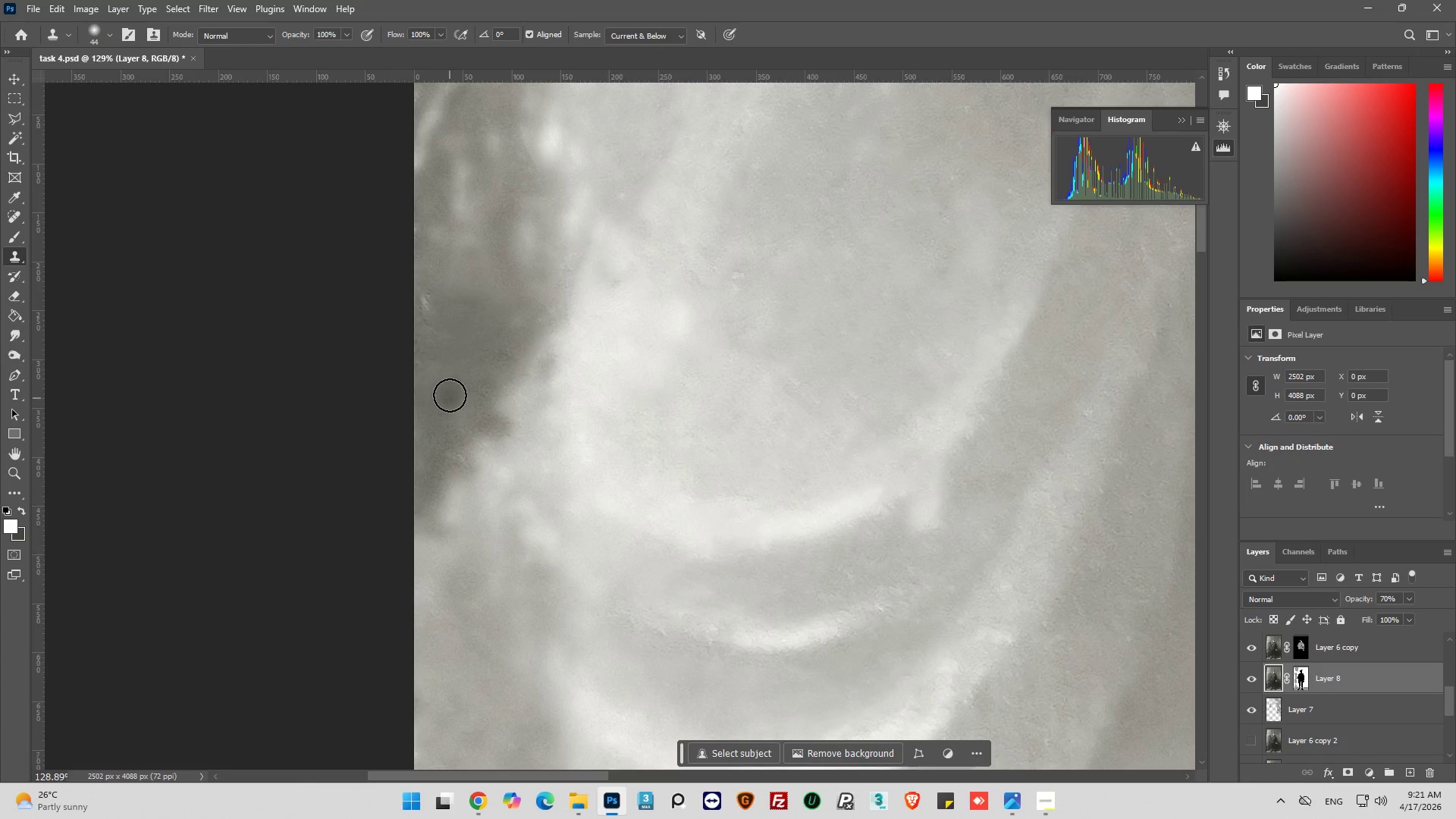 
left_click_drag(start_coordinate=[453, 388], to_coordinate=[516, 254])
 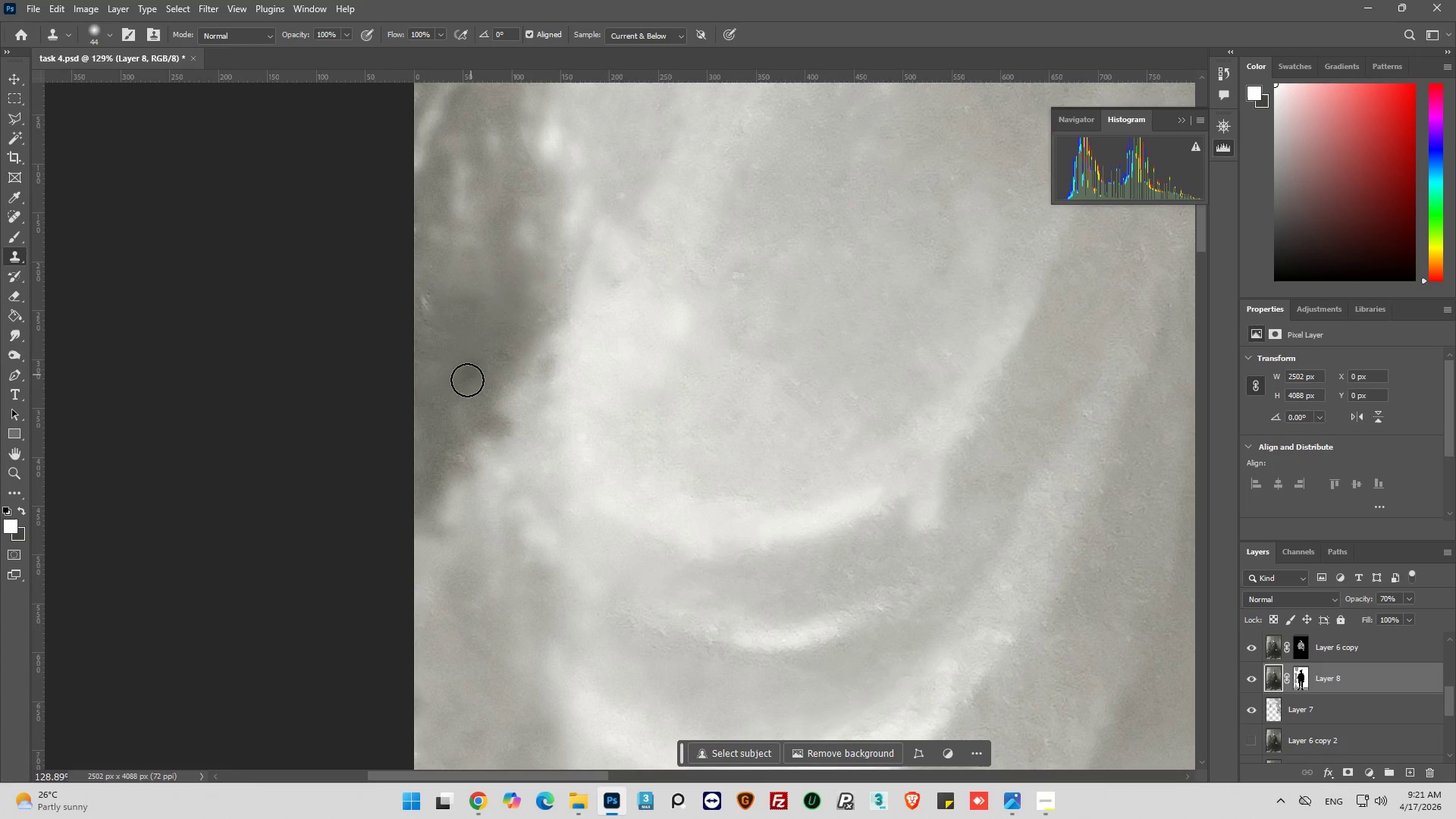 
hold_key(key=AltLeft, duration=0.41)
left_click([466, 344])
 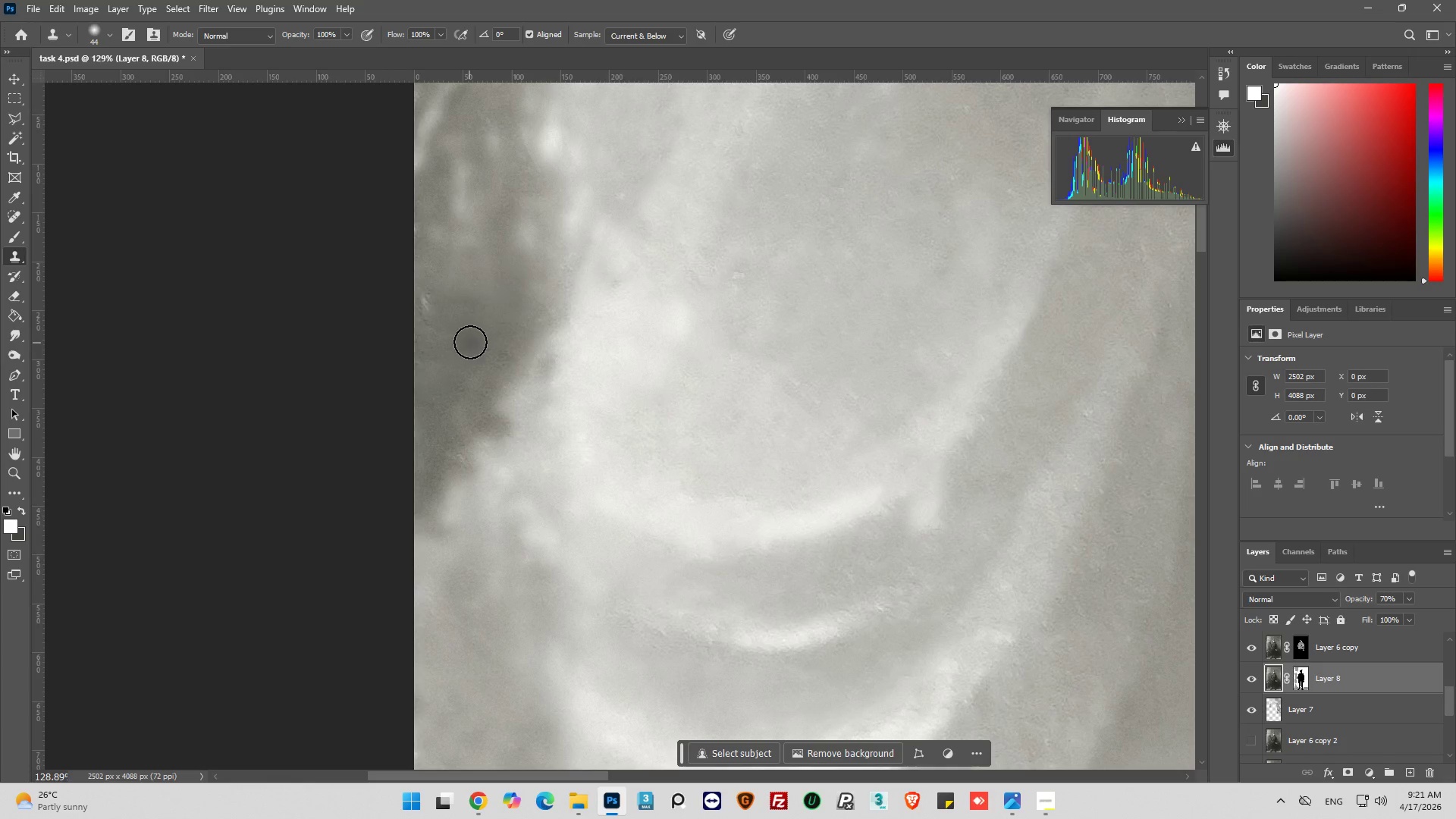 
left_click_drag(start_coordinate=[470, 342], to_coordinate=[480, 282])
 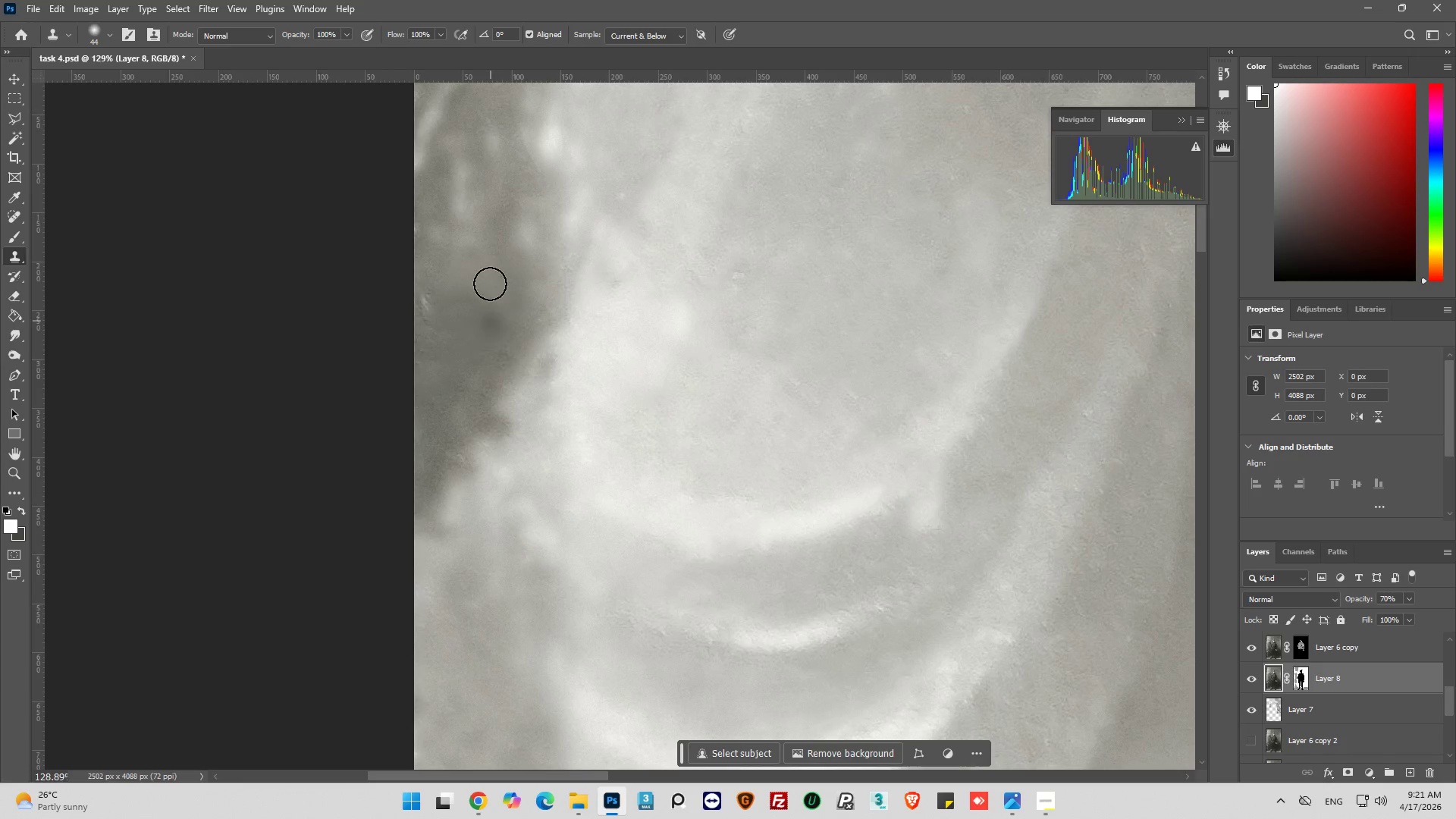 
key(Alt+AltLeft)
 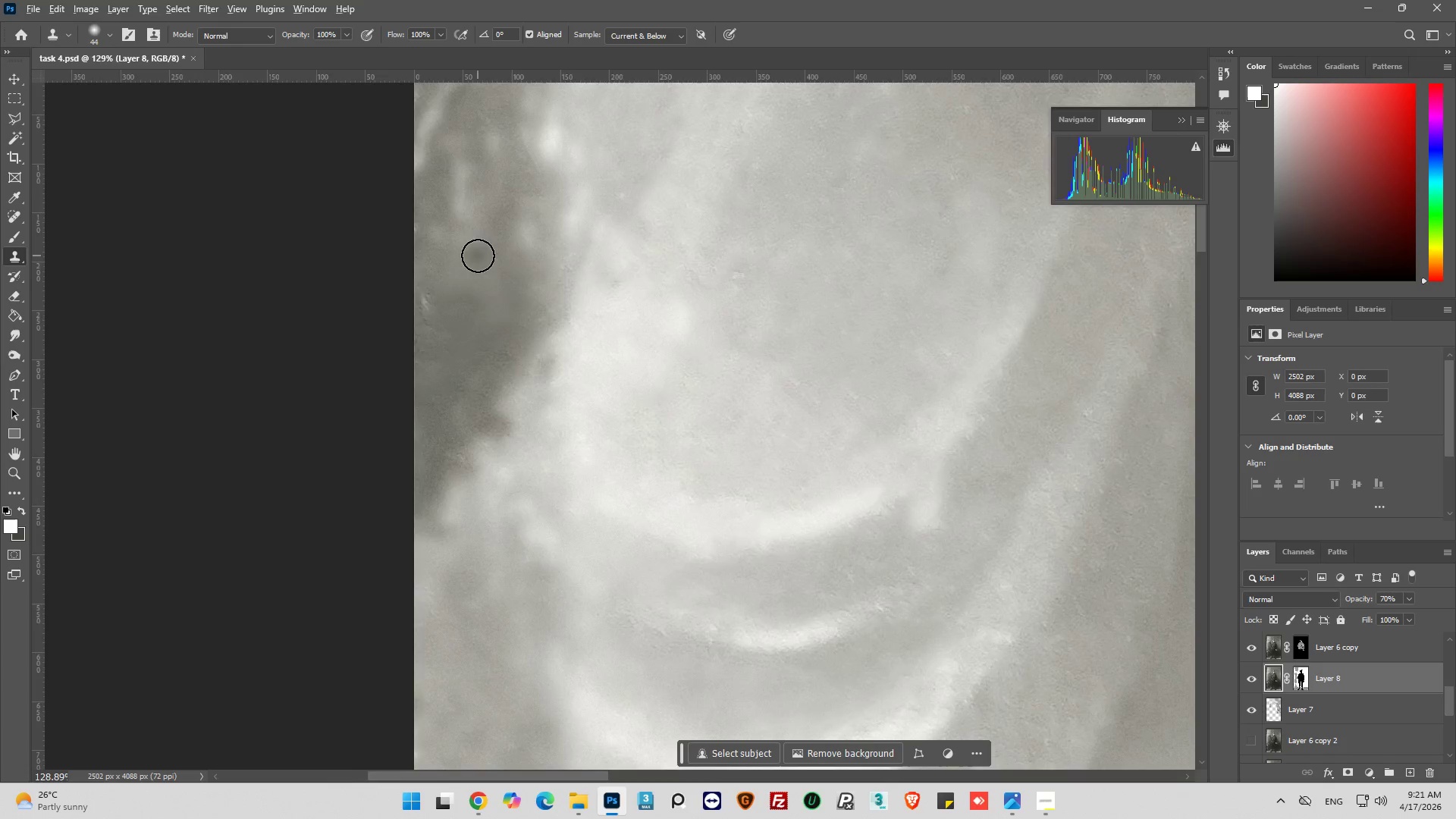 
hold_key(key=AltLeft, duration=0.33)
 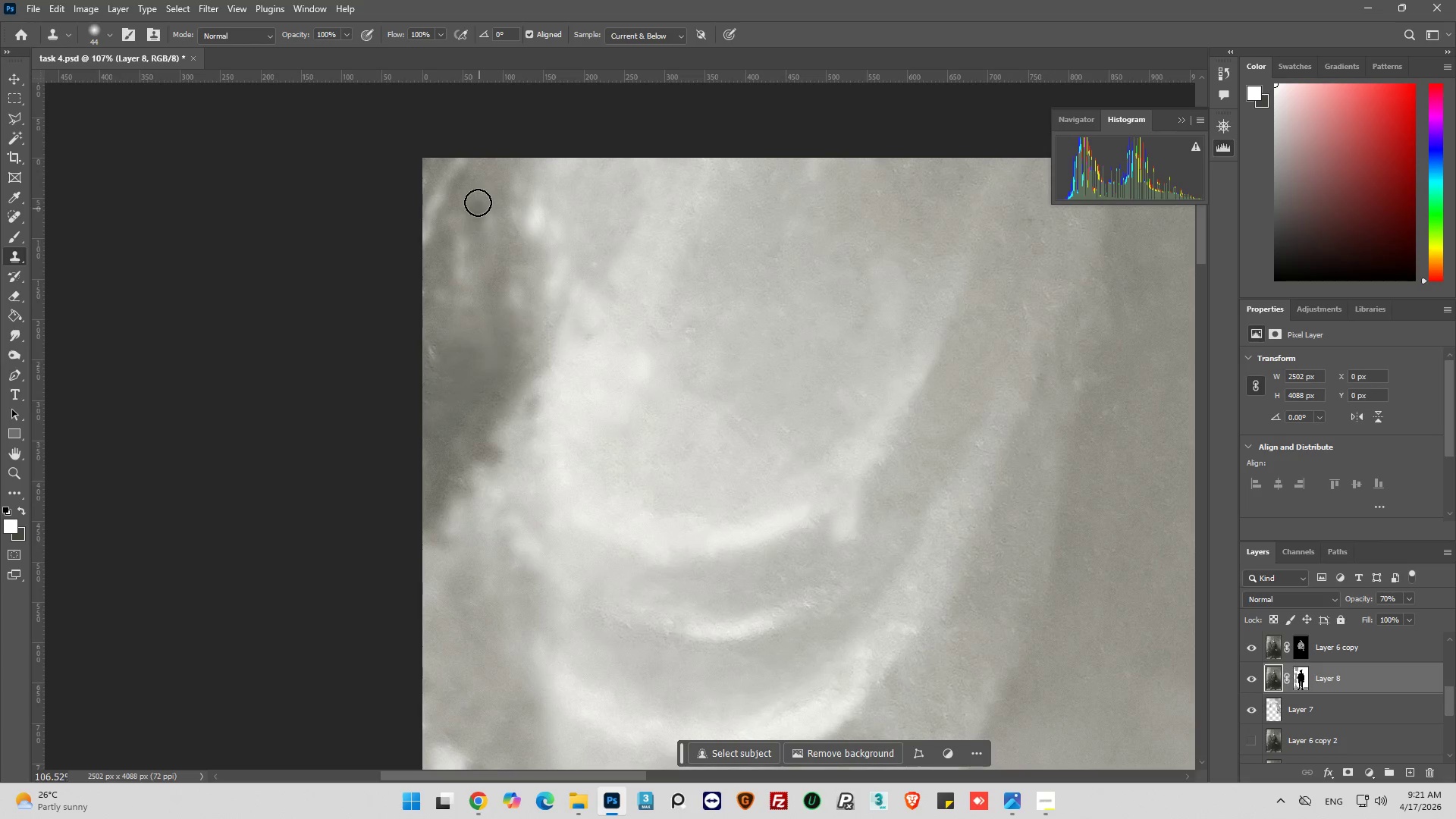 
hold_key(key=AltLeft, duration=0.44)
left_click([475, 190])
 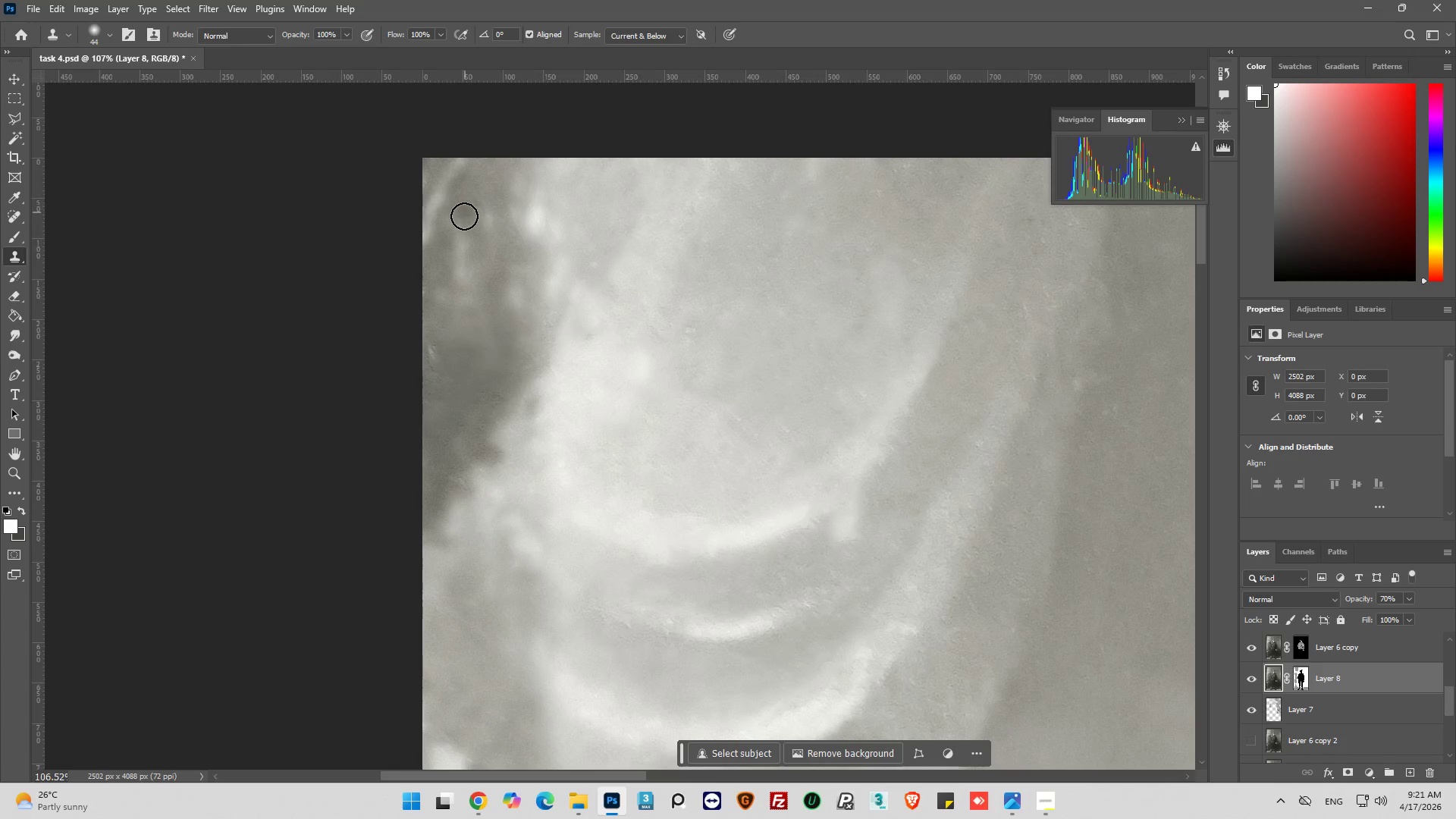 
scroll: coordinate [481, 253], scroll_direction: up, amount: 1.0
 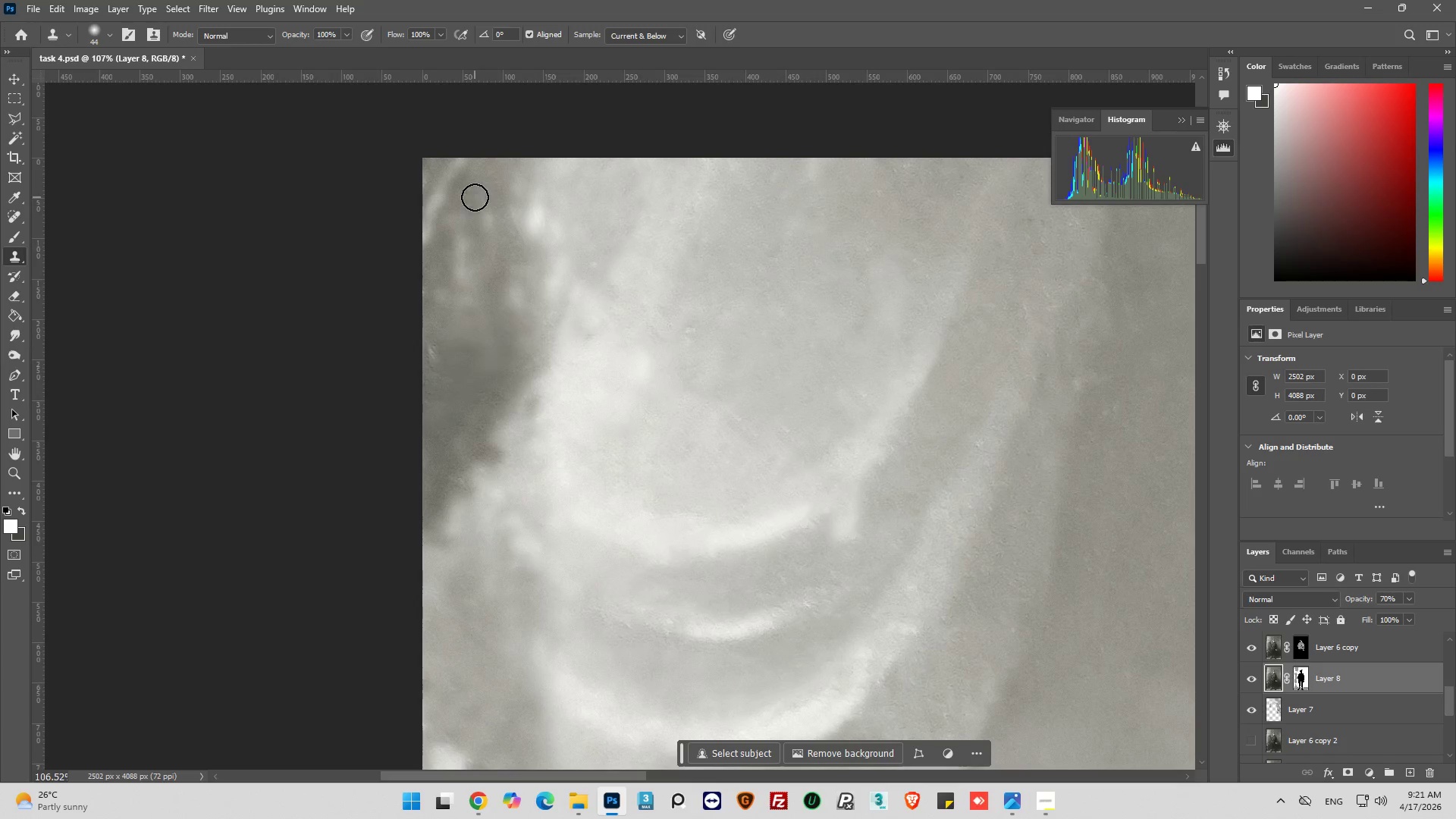 
left_click_drag(start_coordinate=[464, 217], to_coordinate=[470, 243])
 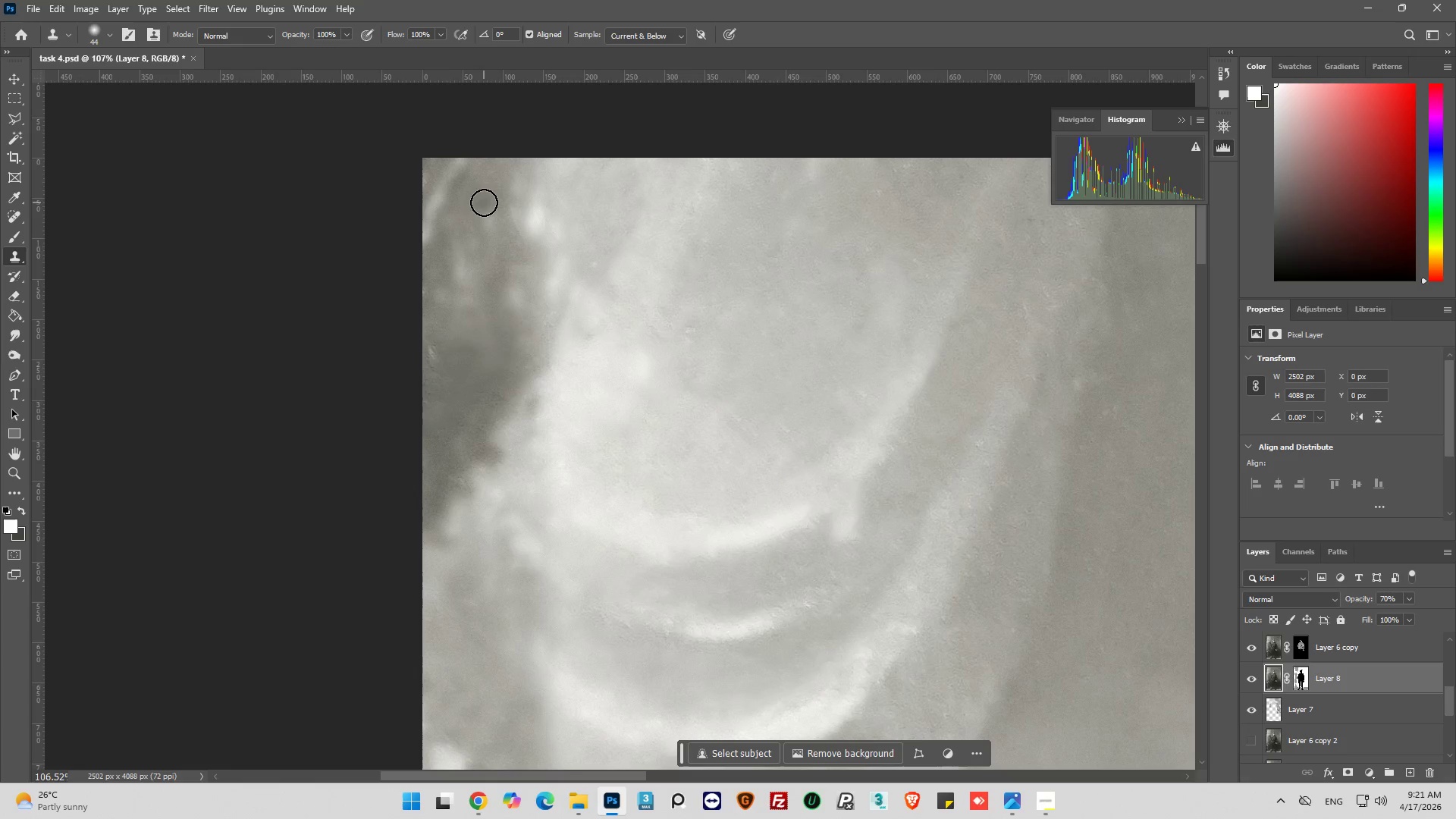 
hold_key(key=AltLeft, duration=0.39)
left_click_drag(start_coordinate=[484, 186], to_coordinate=[483, 192])
 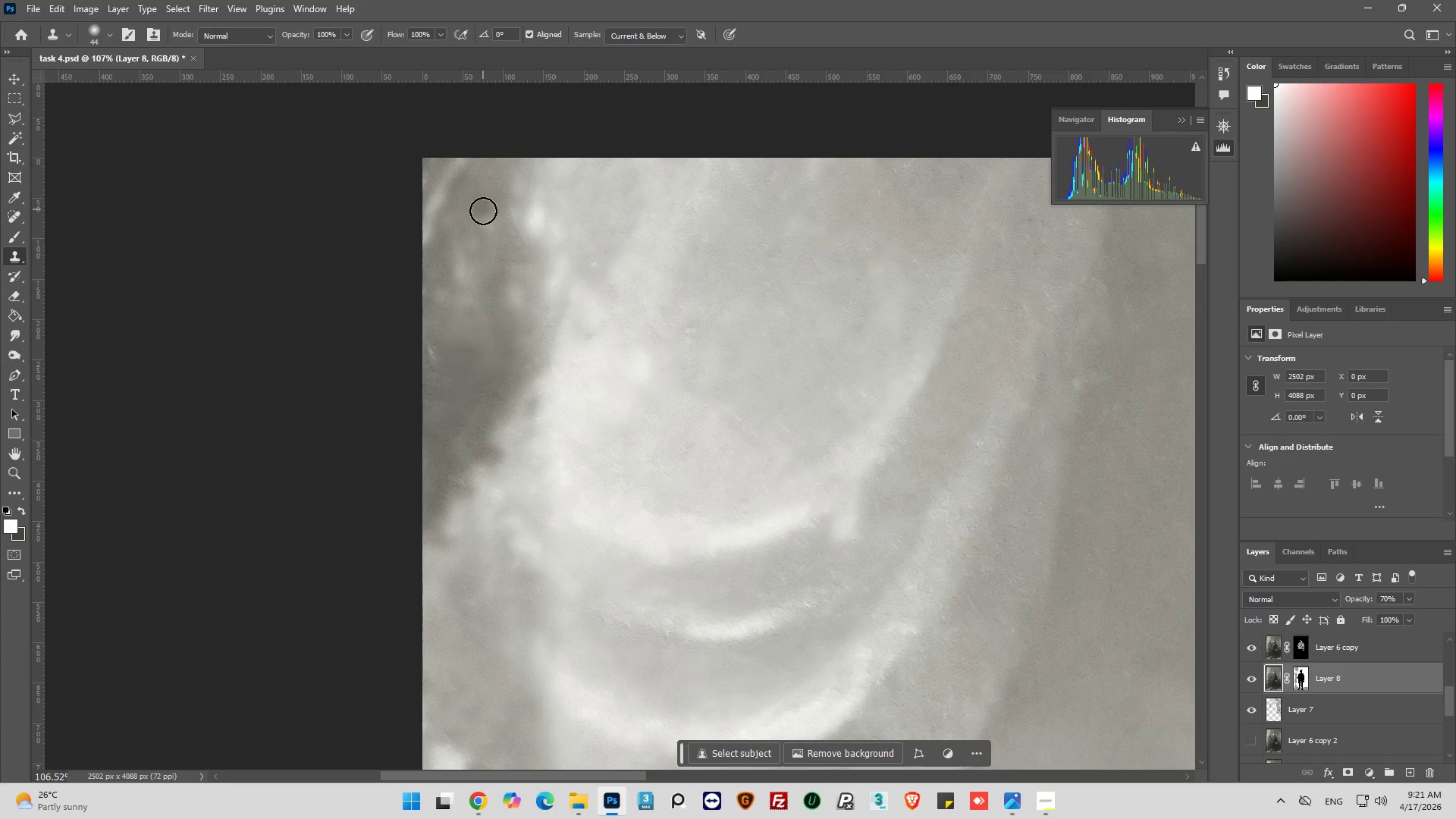 
left_click_drag(start_coordinate=[483, 212], to_coordinate=[494, 232])
 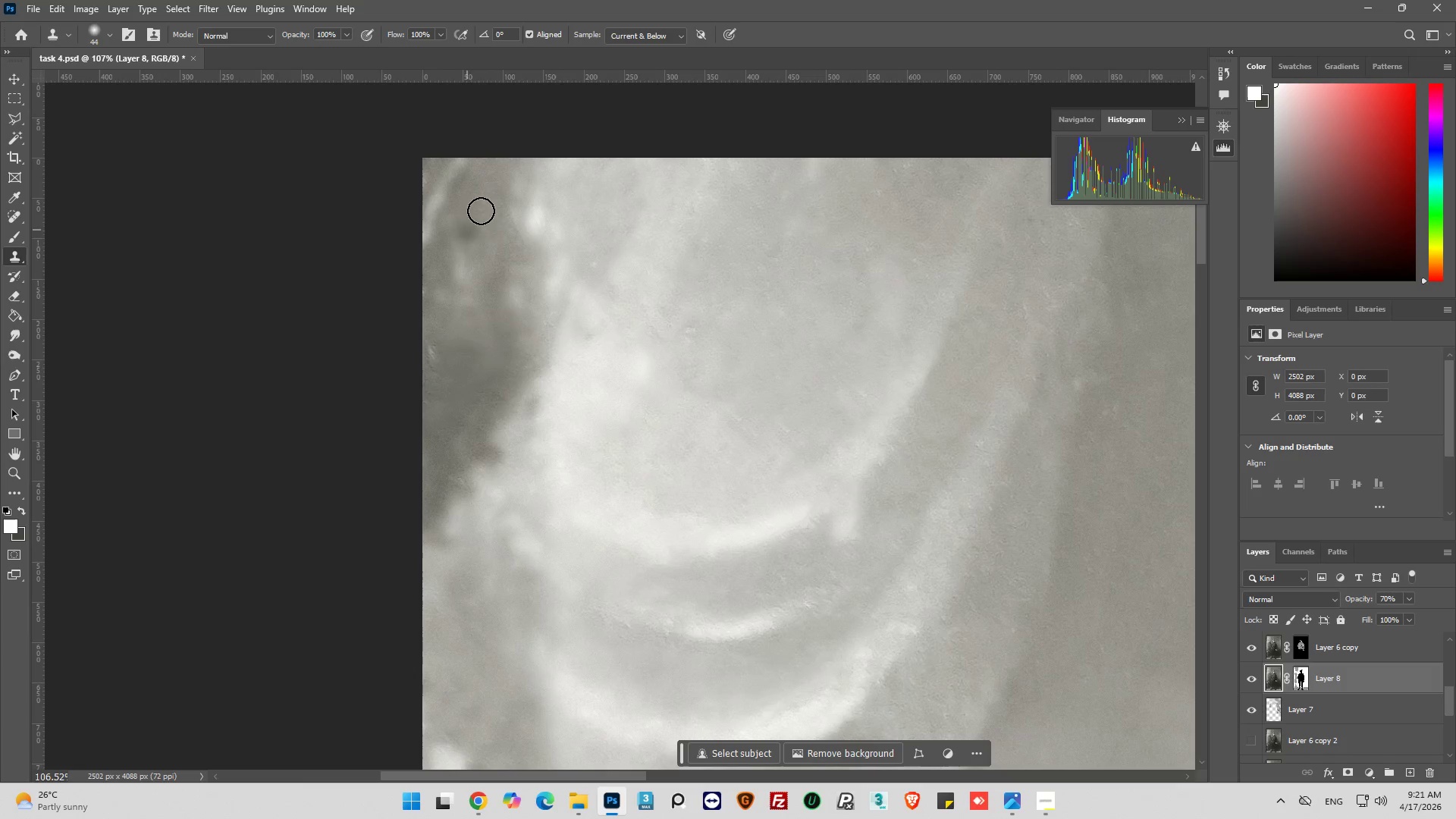 
hold_key(key=AltLeft, duration=0.34)
left_click([476, 193])
 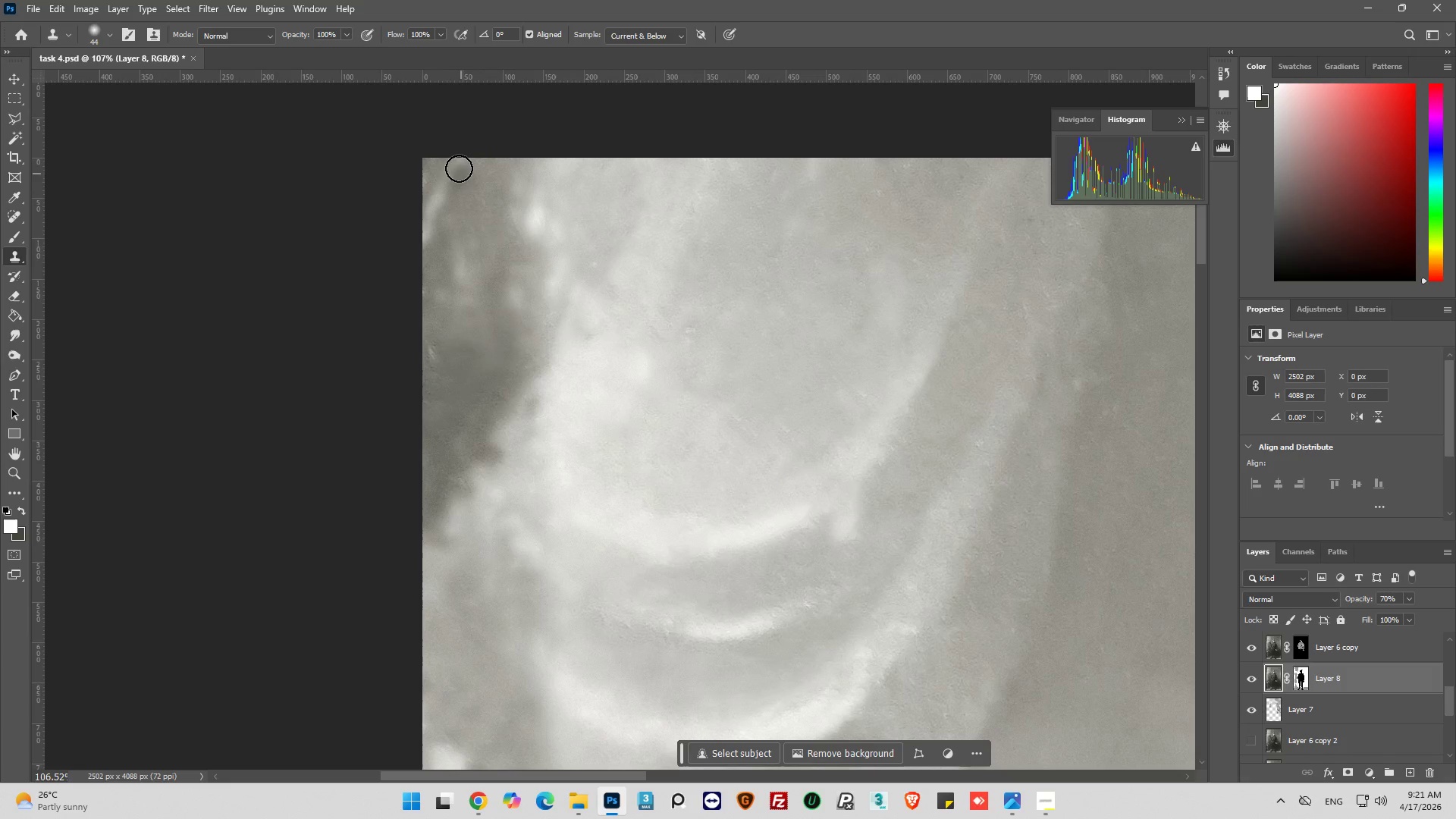 
left_click_drag(start_coordinate=[459, 168], to_coordinate=[445, 196])
 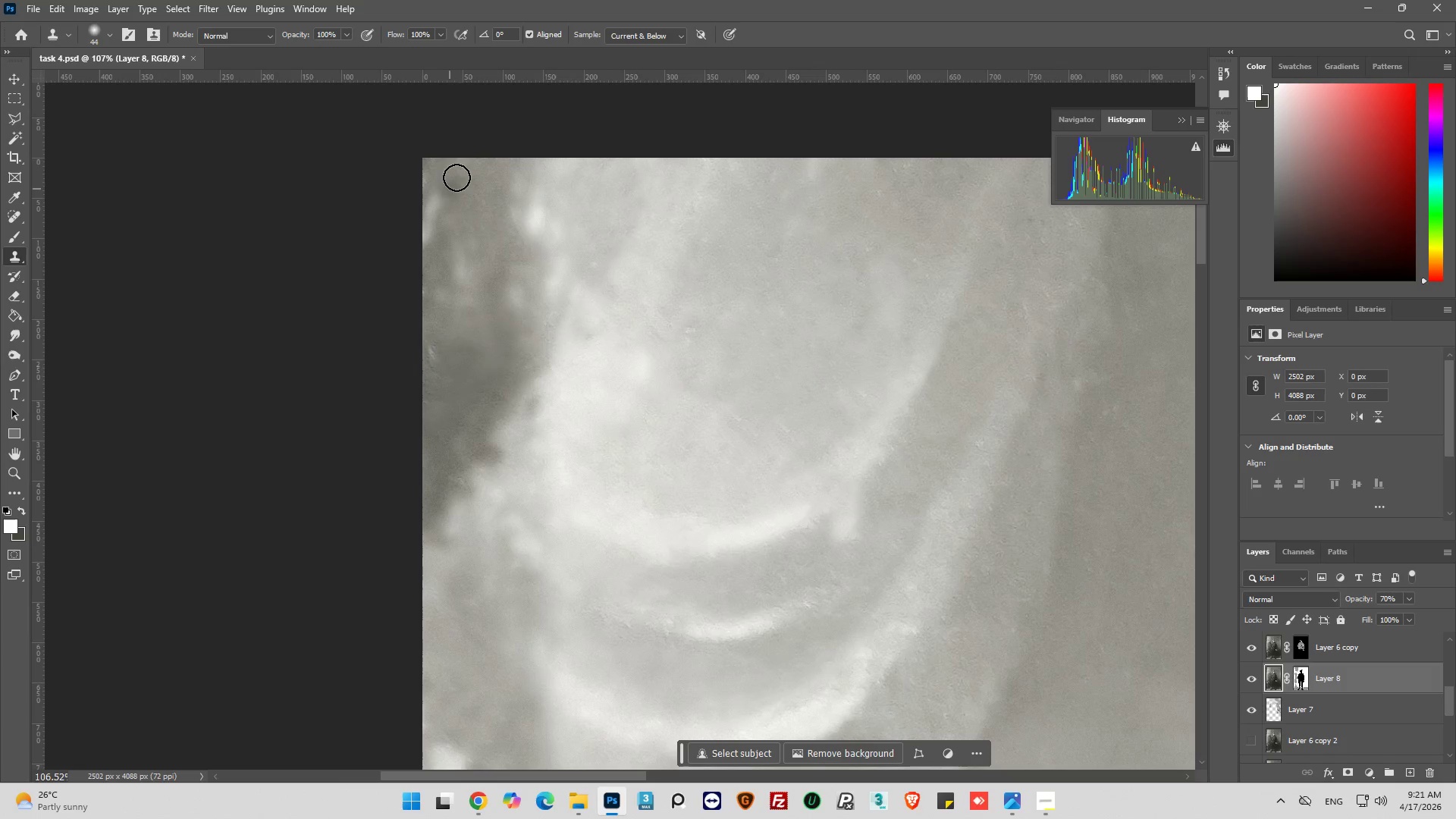 
left_click_drag(start_coordinate=[460, 169], to_coordinate=[466, 171])
 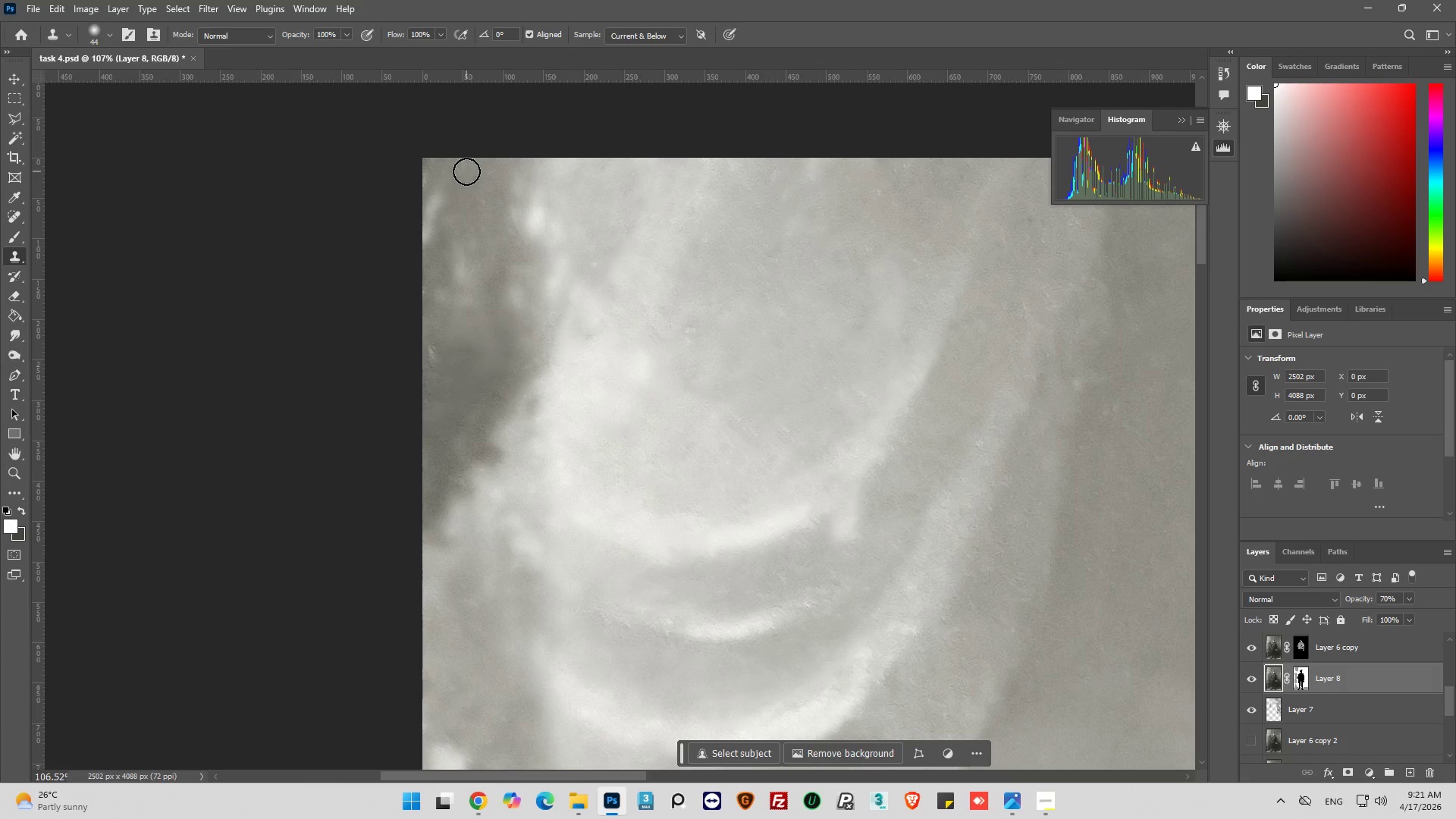 
left_click_drag(start_coordinate=[466, 171], to_coordinate=[458, 168])
 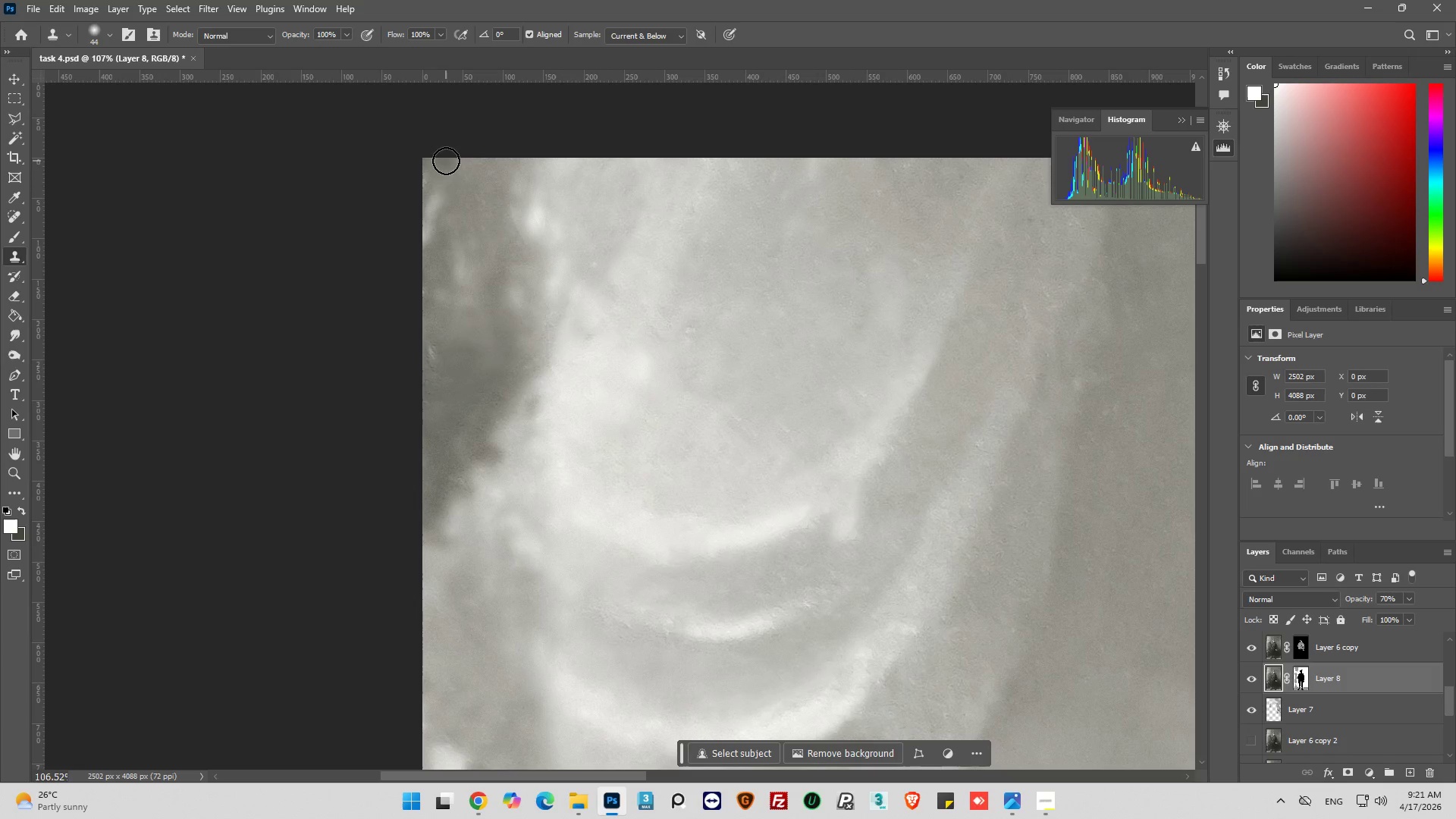 
double_click([446, 161])
 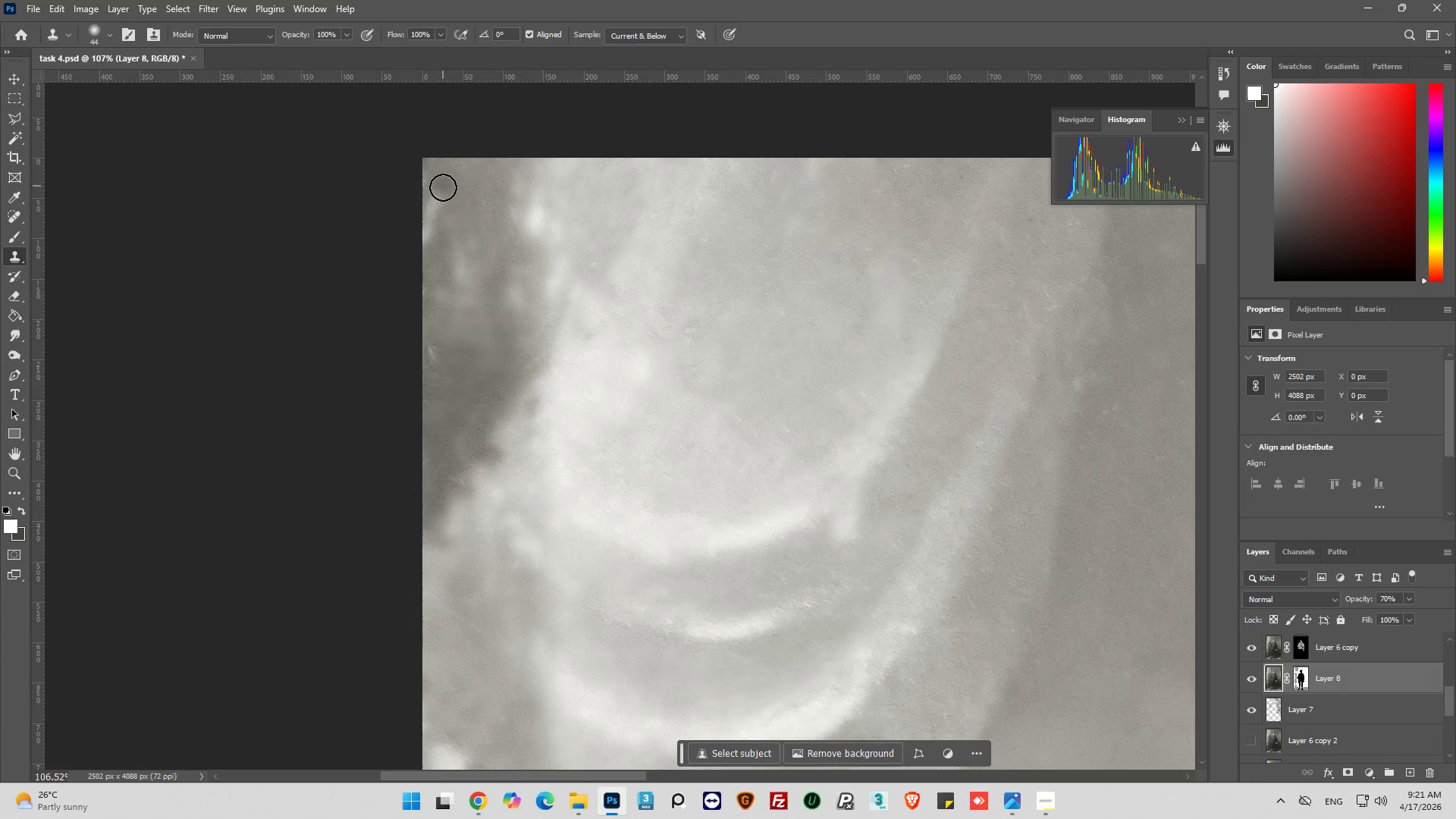 
left_click_drag(start_coordinate=[443, 187], to_coordinate=[452, 197])
 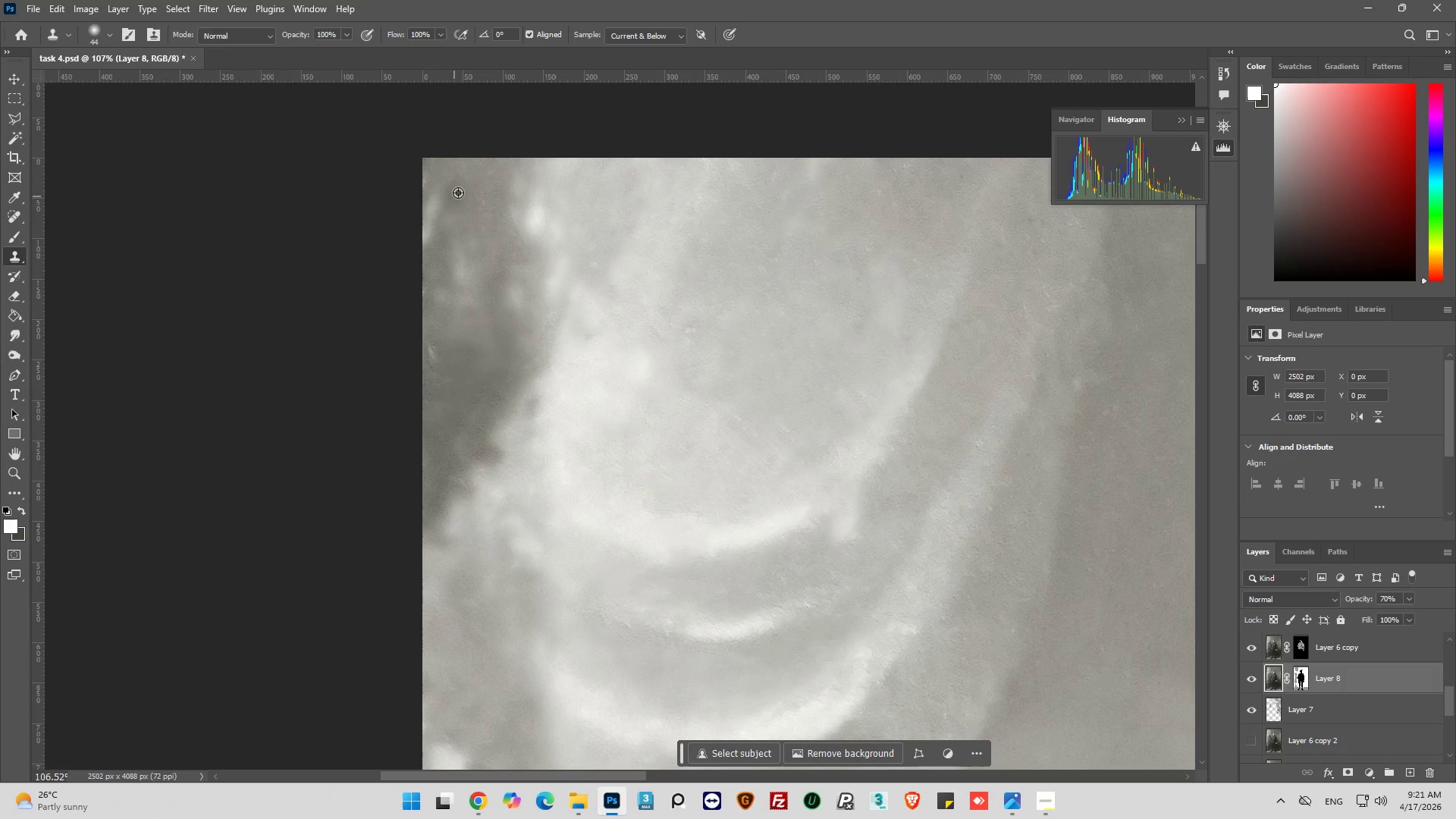 
hold_key(key=AltLeft, duration=0.42)
 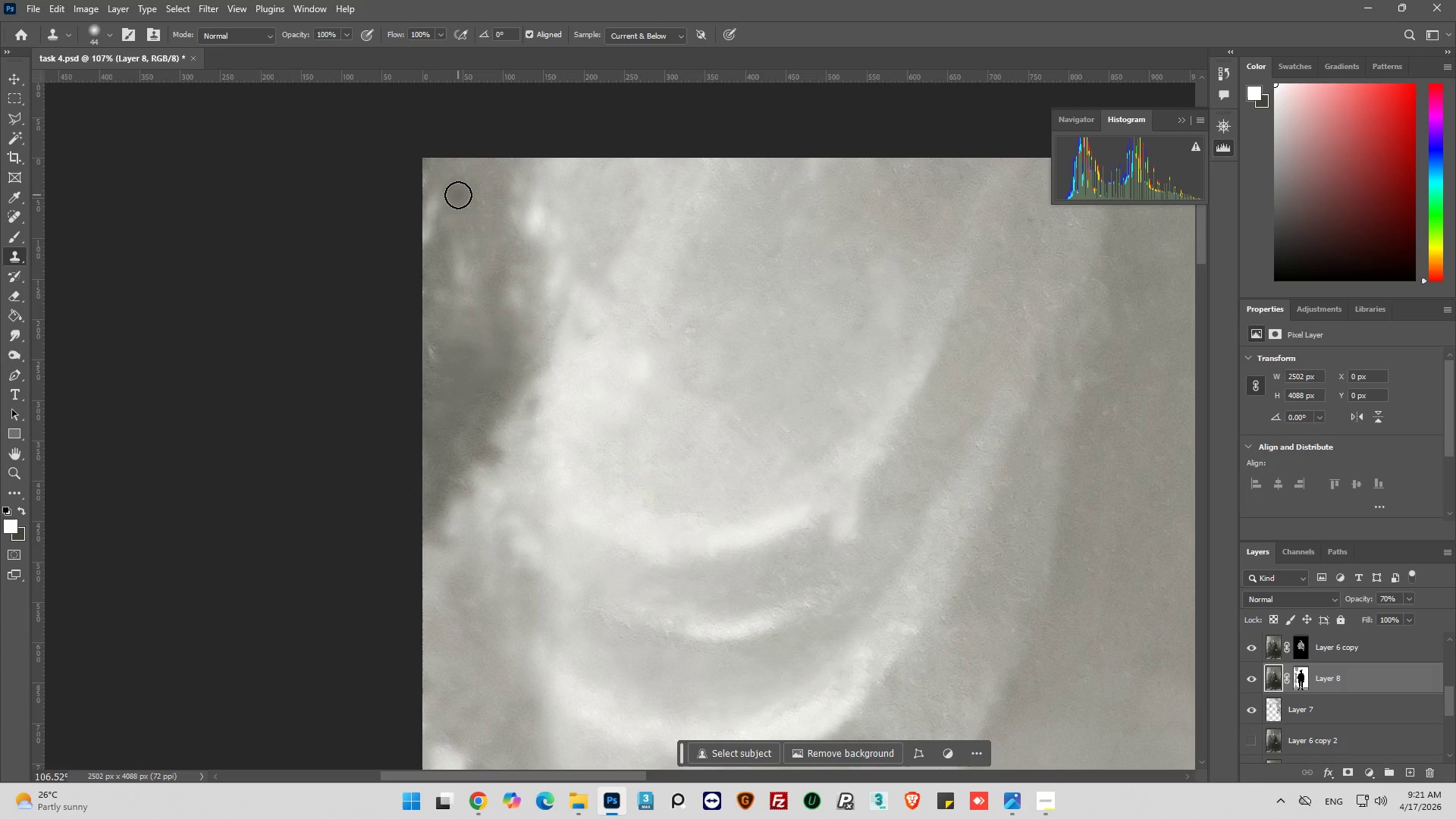 
left_click_drag(start_coordinate=[457, 195], to_coordinate=[431, 229])
 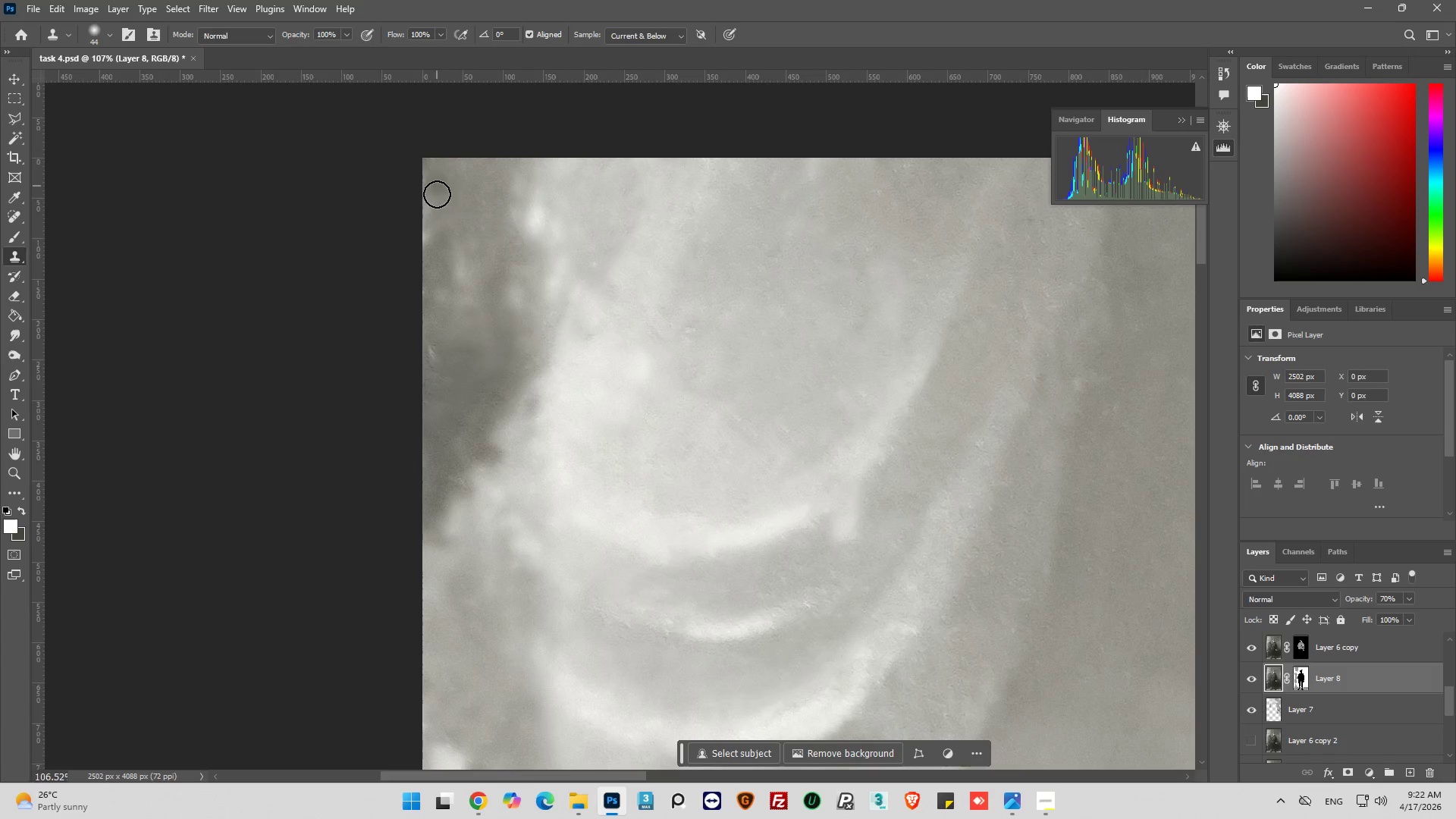 
key(Alt+AltLeft)
 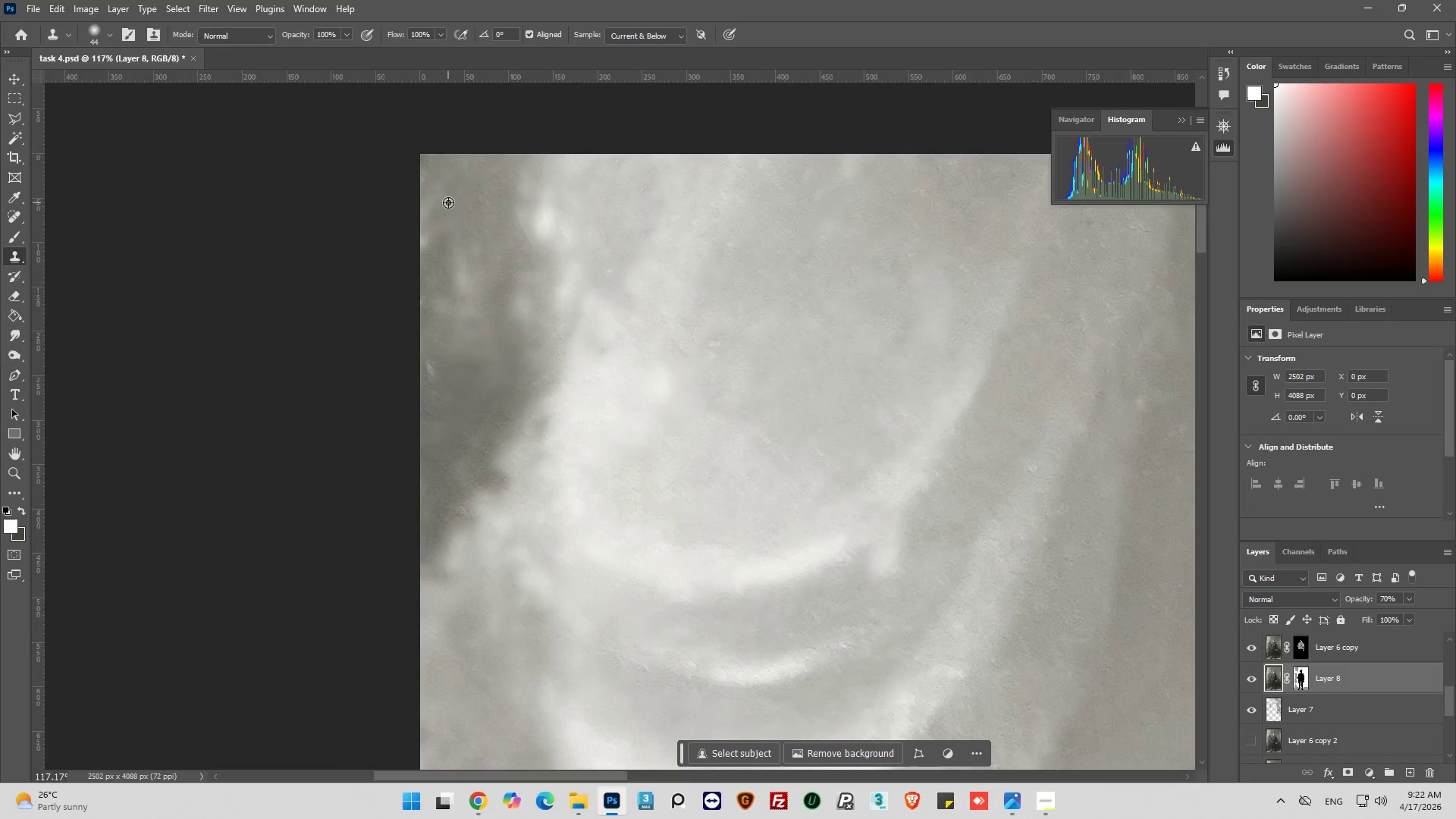 
hold_key(key=AltLeft, duration=0.45)
 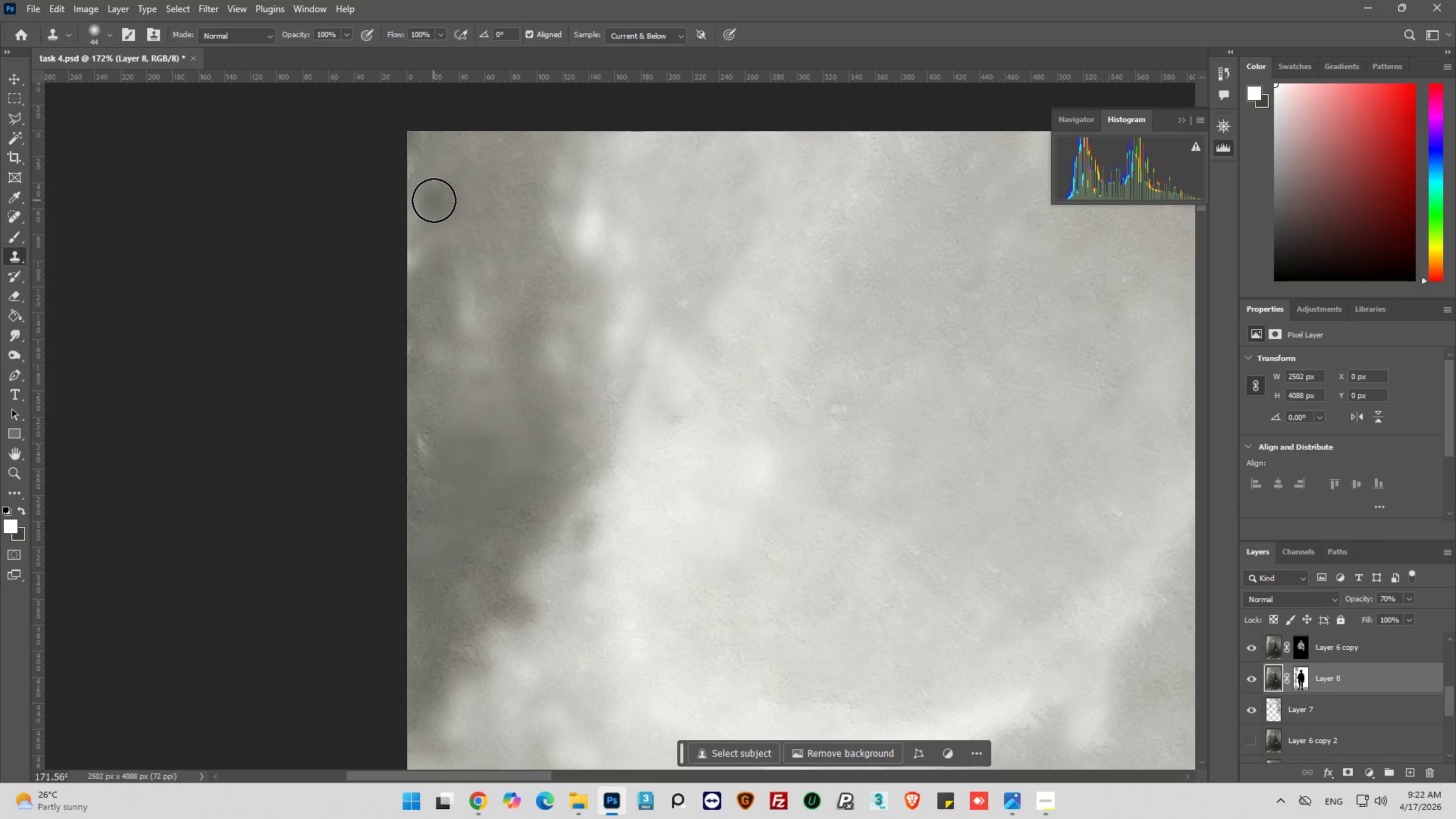 
scroll: coordinate [448, 202], scroll_direction: up, amount: 5.0
 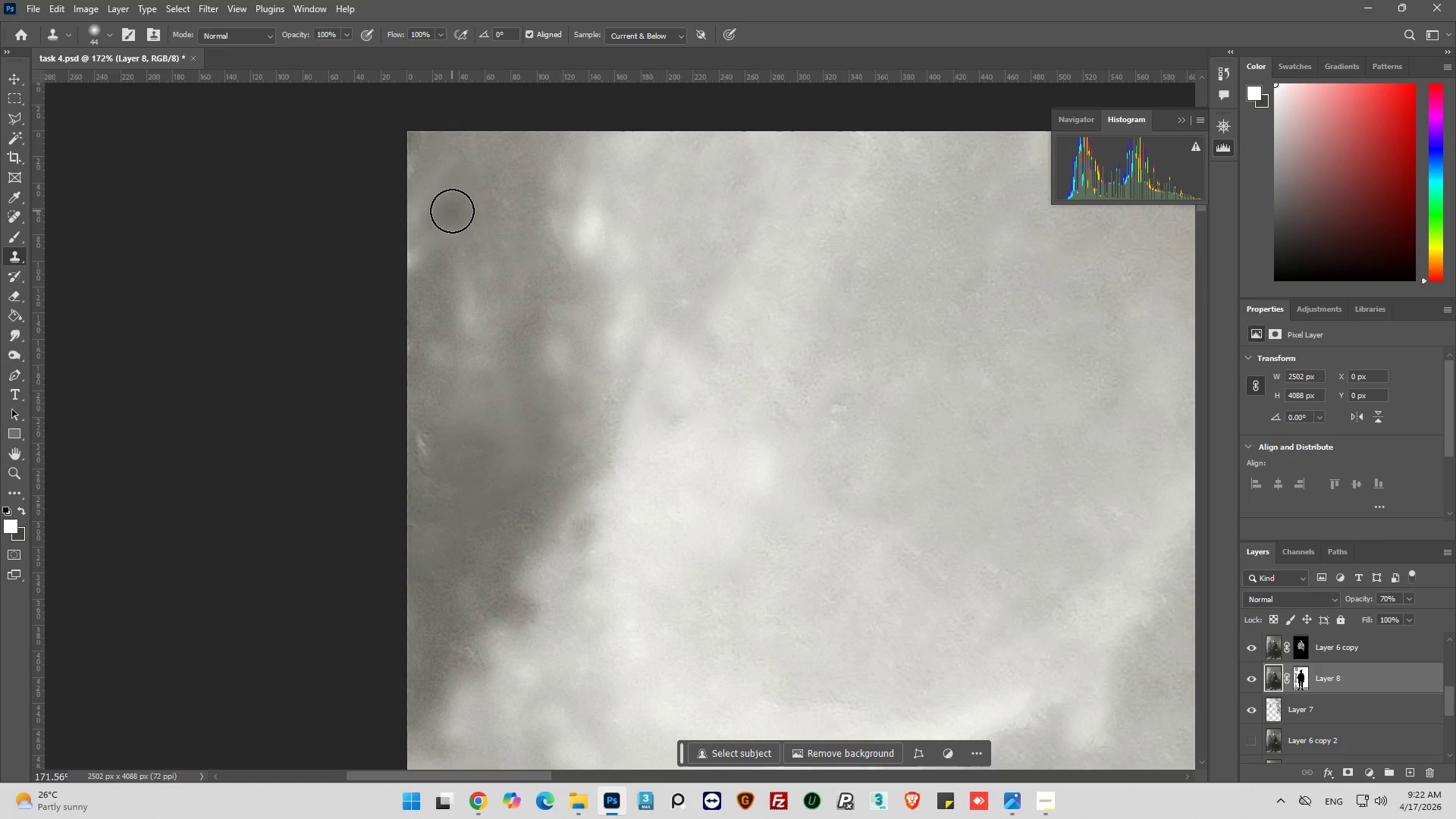 
left_click_drag(start_coordinate=[434, 200], to_coordinate=[427, 223])
 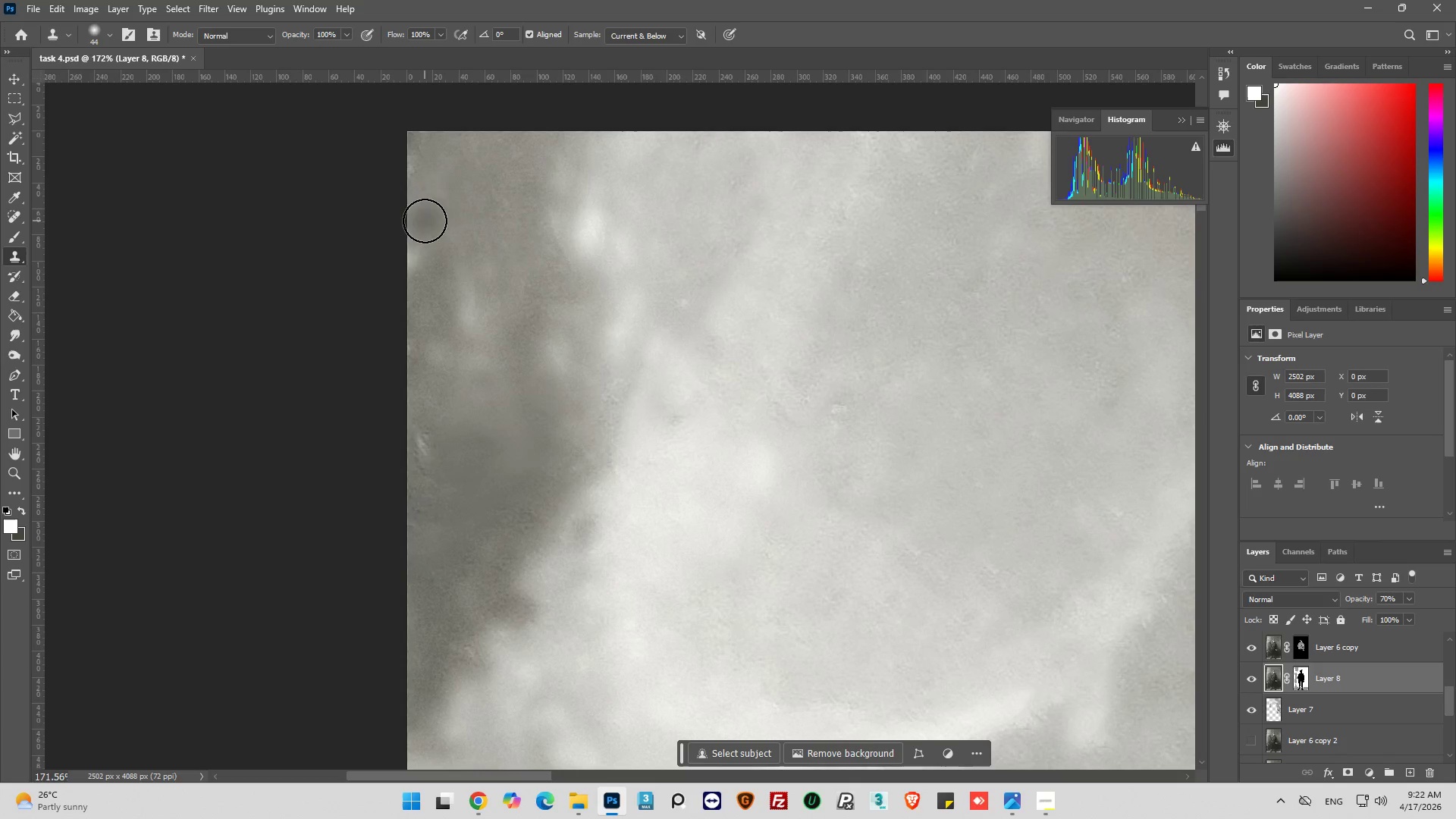 
left_click_drag(start_coordinate=[425, 221], to_coordinate=[420, 265])
 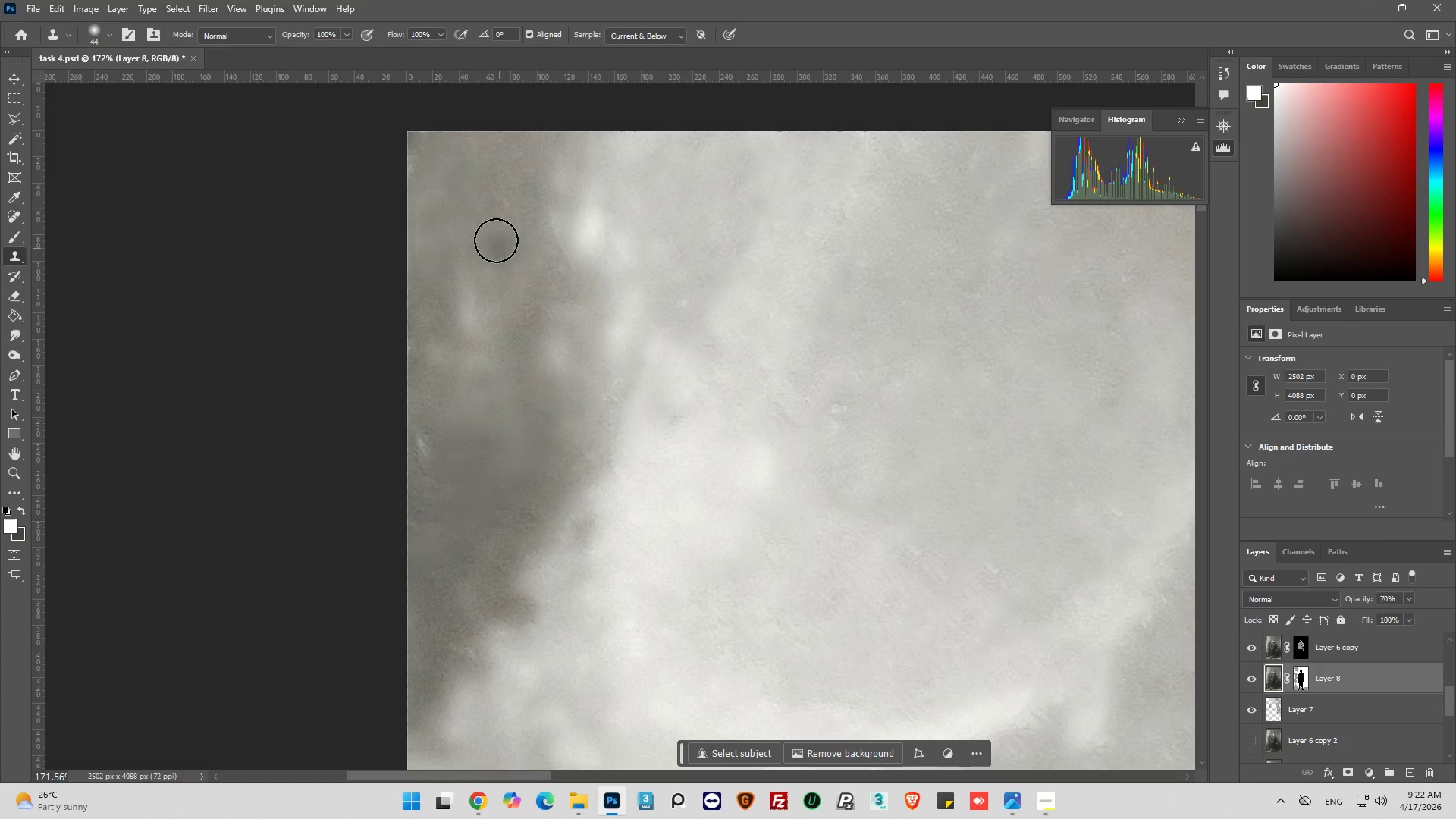 
hold_key(key=AltLeft, duration=0.38)
left_click_drag(start_coordinate=[479, 195], to_coordinate=[481, 209])
 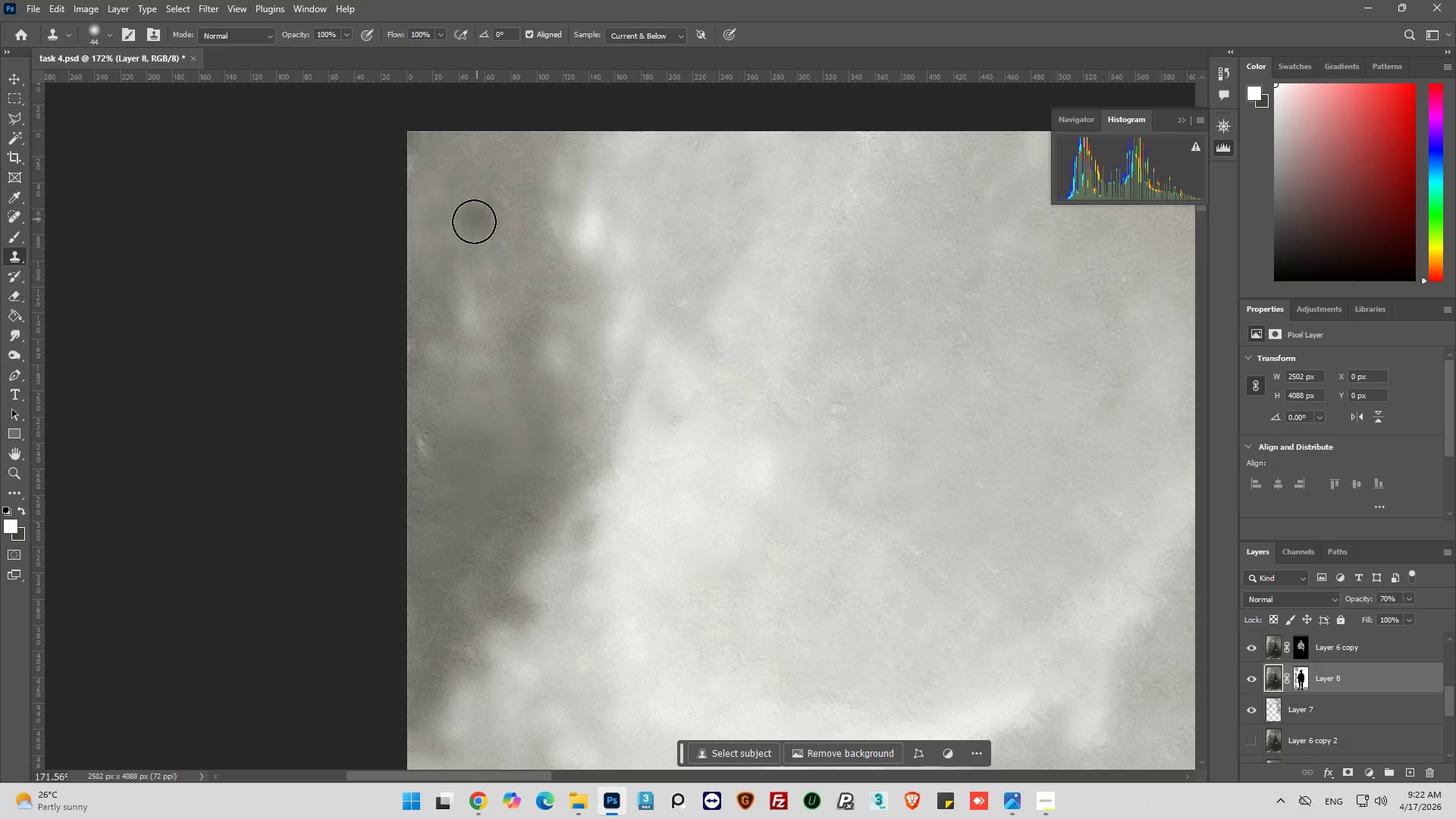 
left_click_drag(start_coordinate=[472, 227], to_coordinate=[484, 280])
 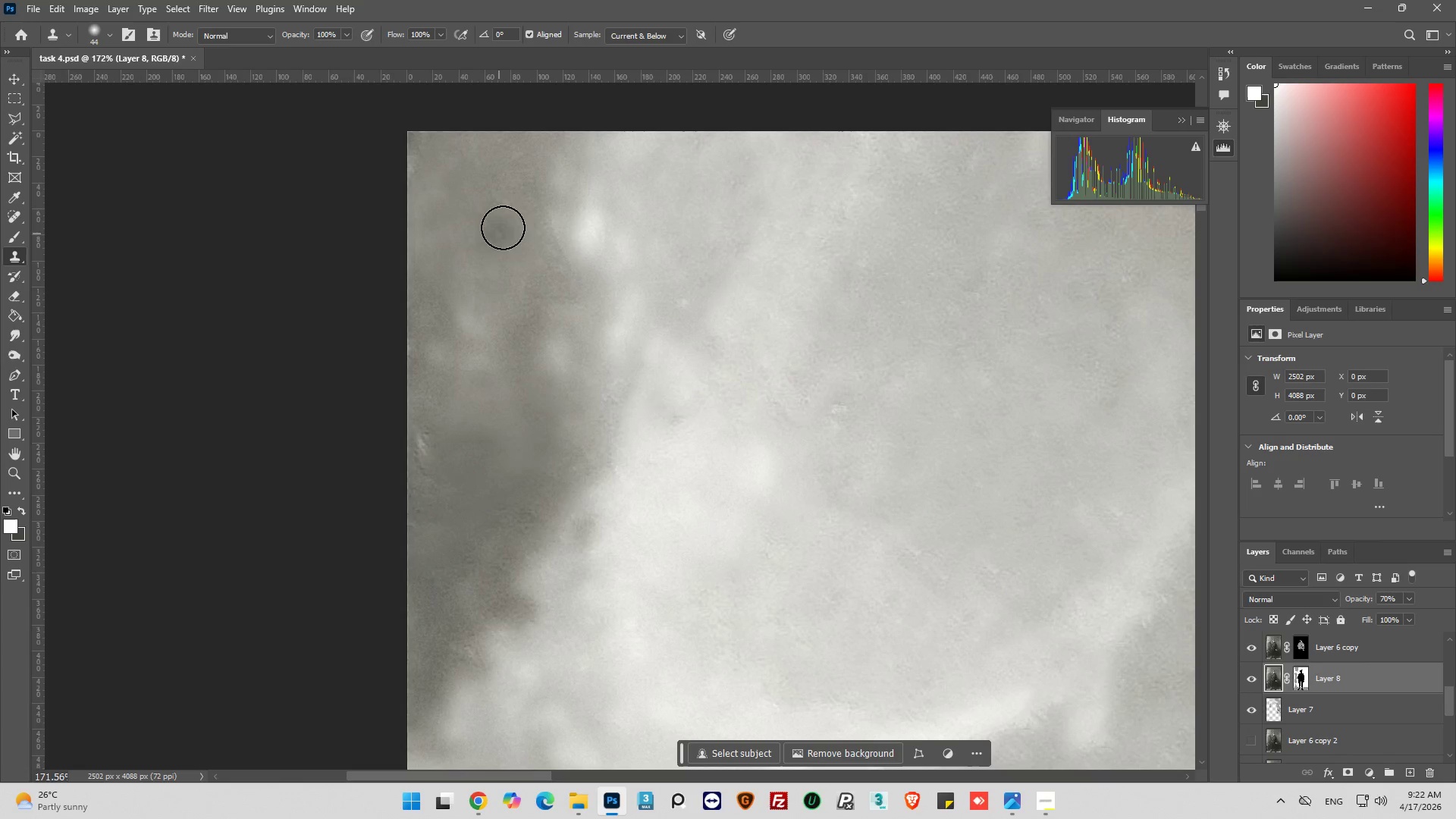 
hold_key(key=AltLeft, duration=0.47)
left_click([503, 218])
 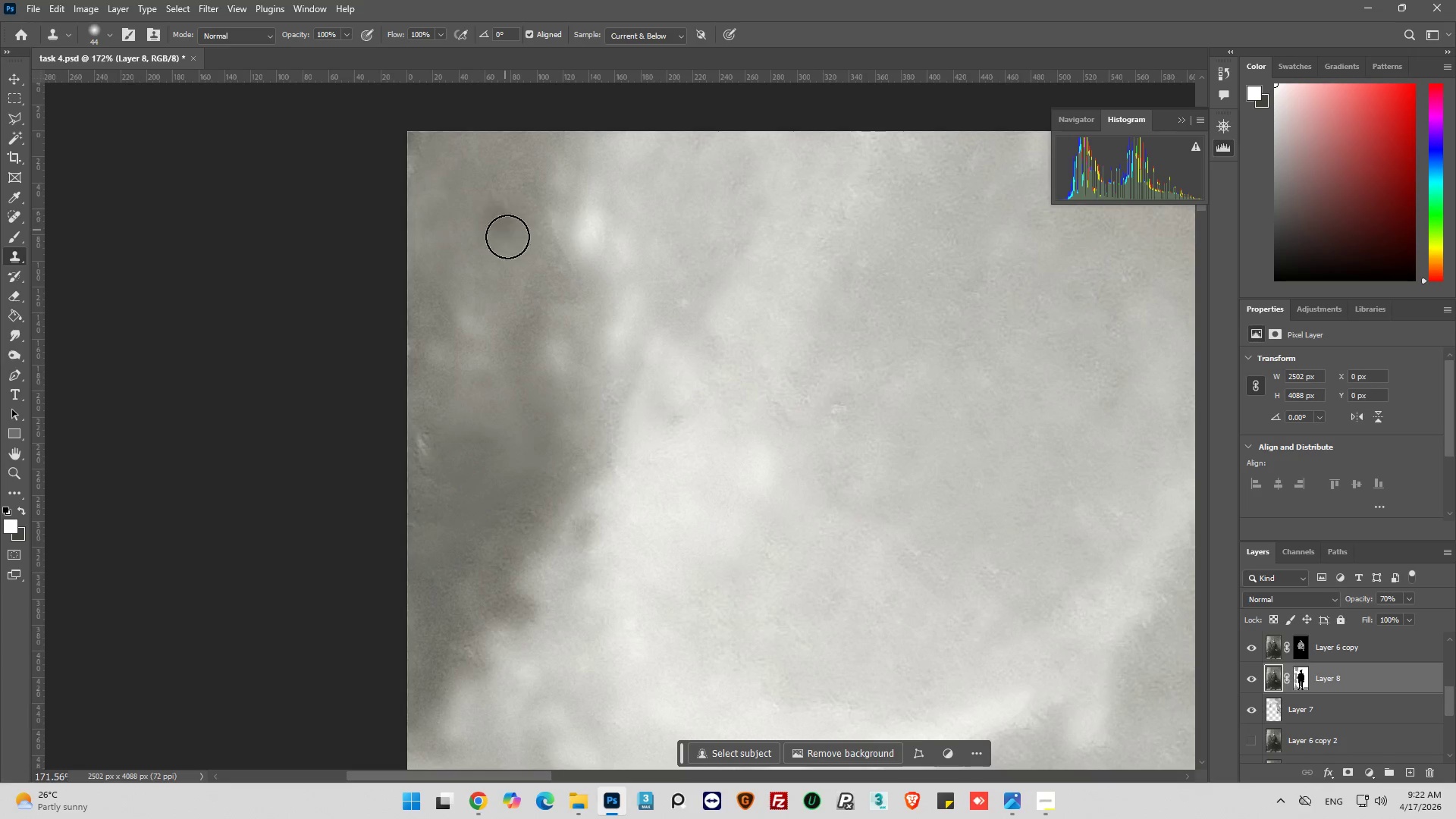 
left_click_drag(start_coordinate=[513, 254], to_coordinate=[482, 357])
 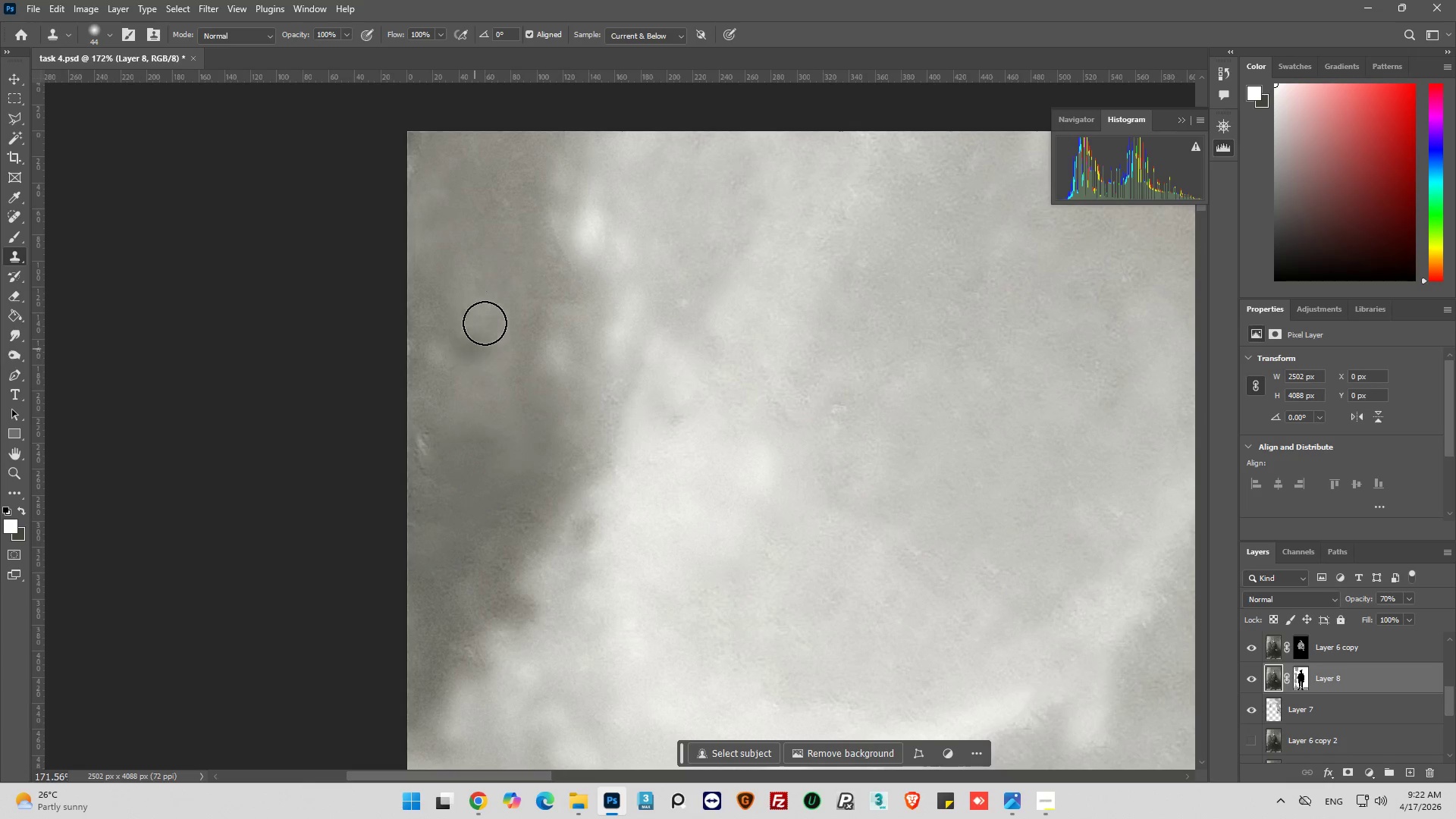 
hold_key(key=AltLeft, duration=0.45)
left_click_drag(start_coordinate=[490, 231], to_coordinate=[485, 237])
 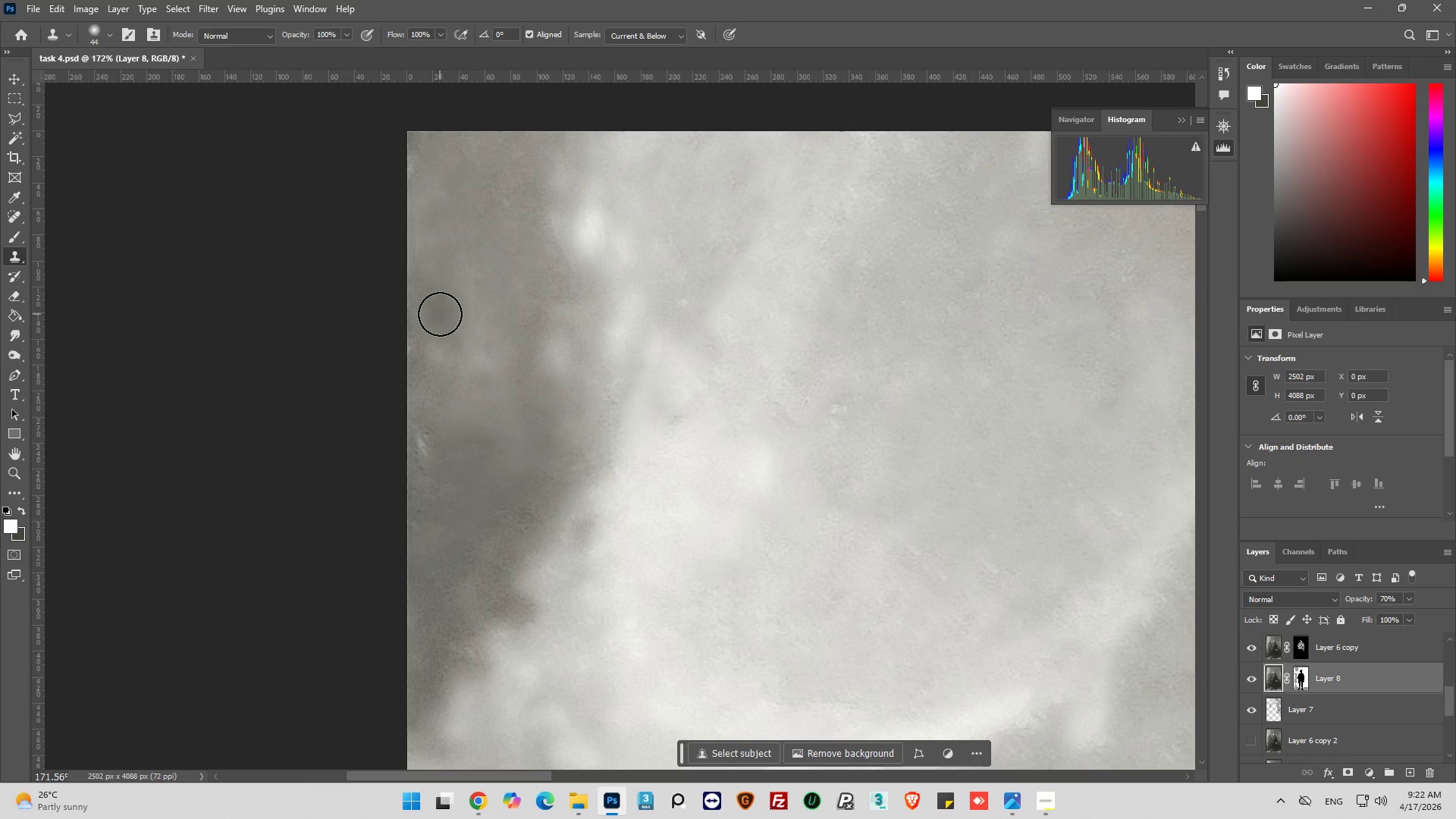 
left_click_drag(start_coordinate=[440, 314], to_coordinate=[468, 275])
 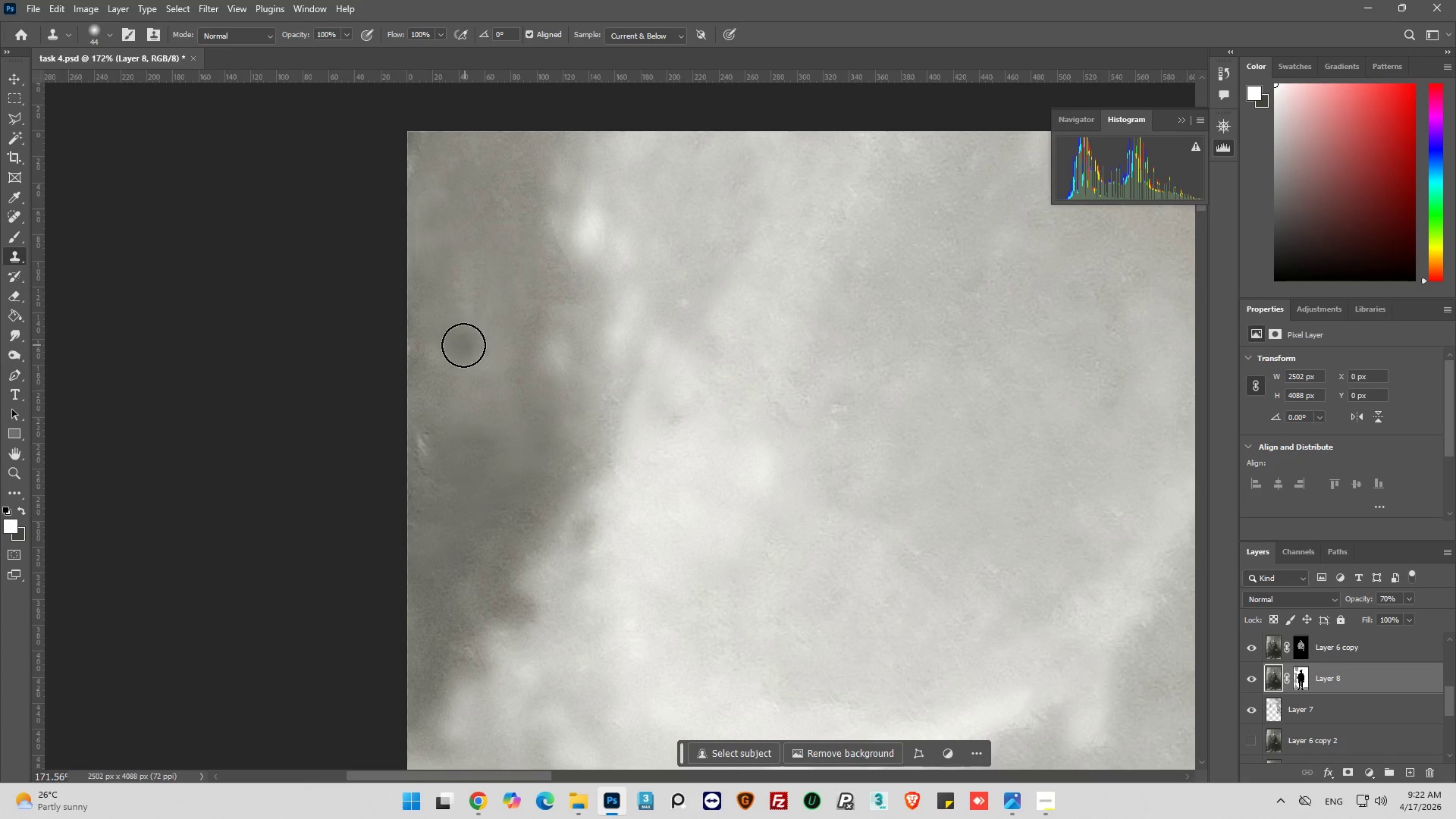 
hold_key(key=AltLeft, duration=0.94)
left_click([482, 221])
 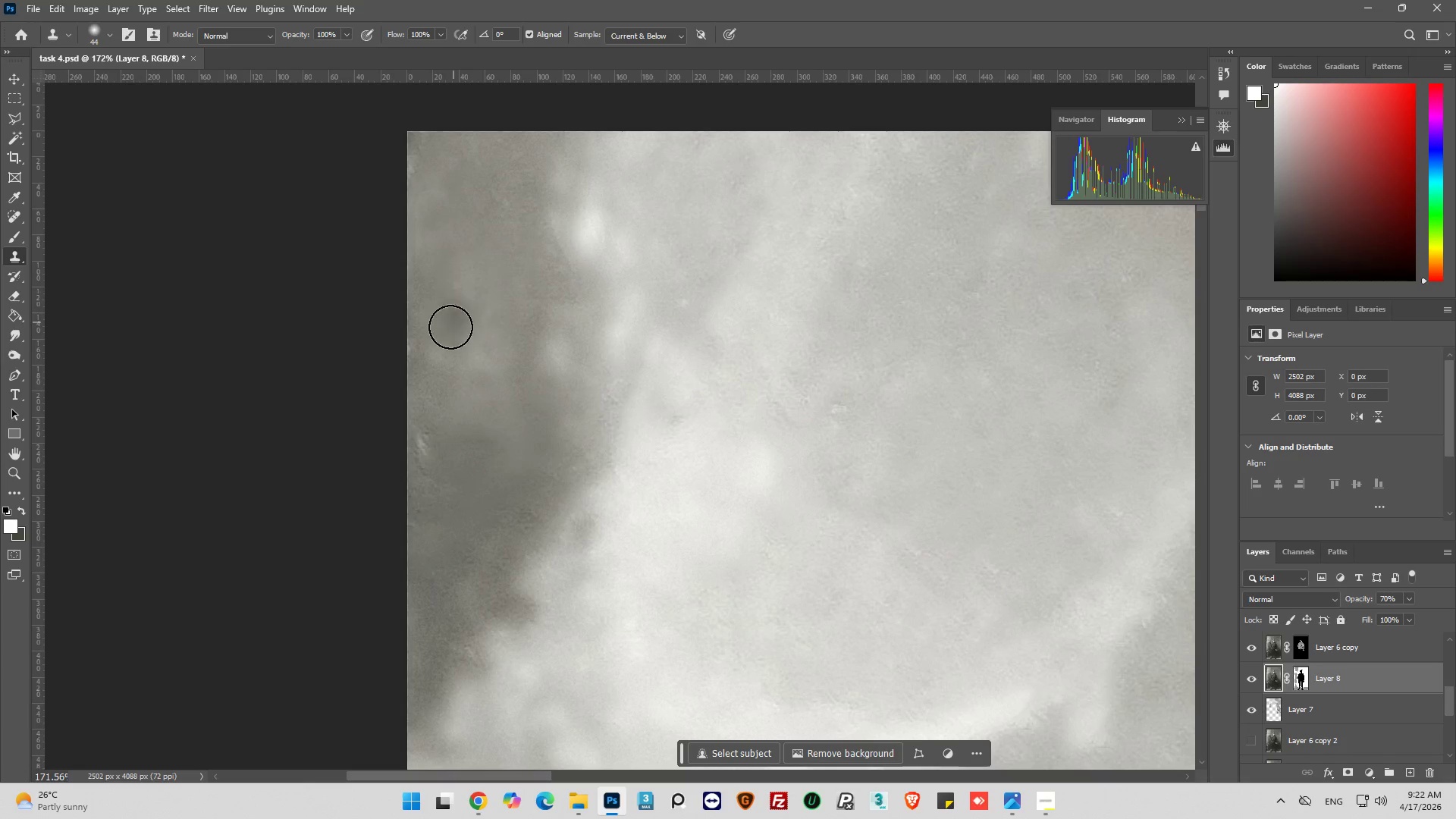 
left_click_drag(start_coordinate=[450, 331], to_coordinate=[488, 369])
 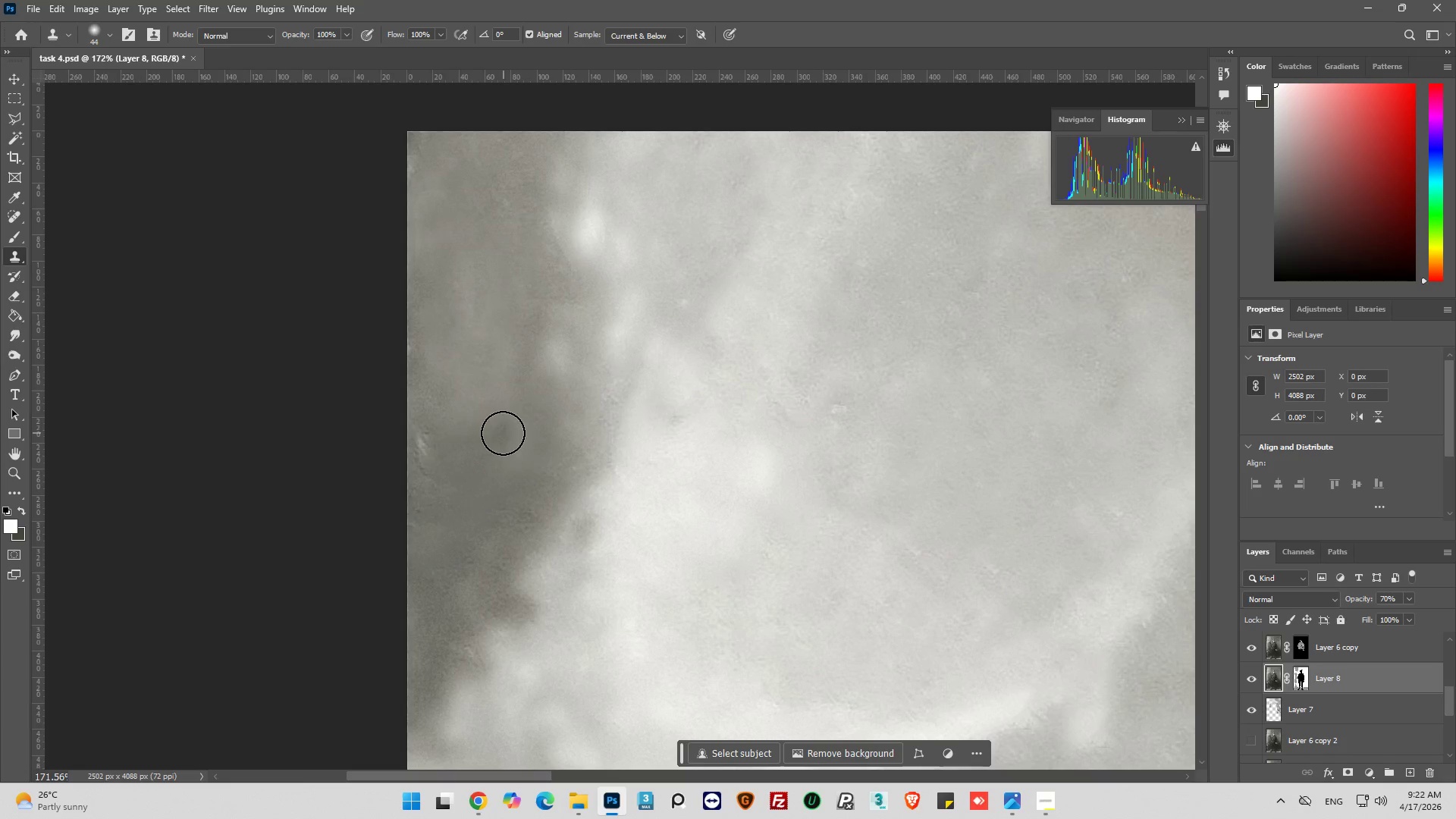 
hold_key(key=AltLeft, duration=0.58)
left_click_drag(start_coordinate=[491, 264], to_coordinate=[502, 271])
 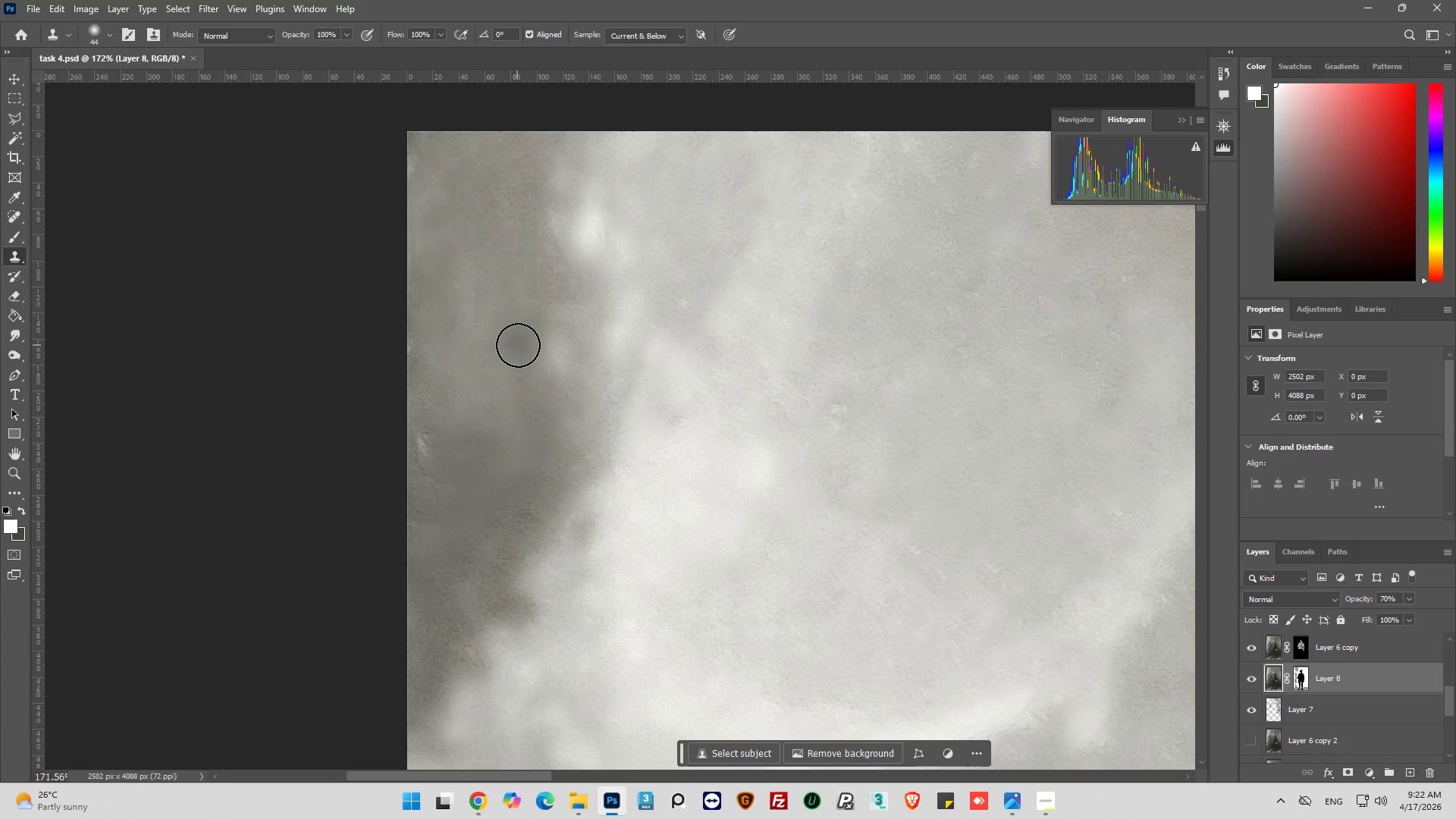 
left_click_drag(start_coordinate=[518, 345], to_coordinate=[530, 402])
 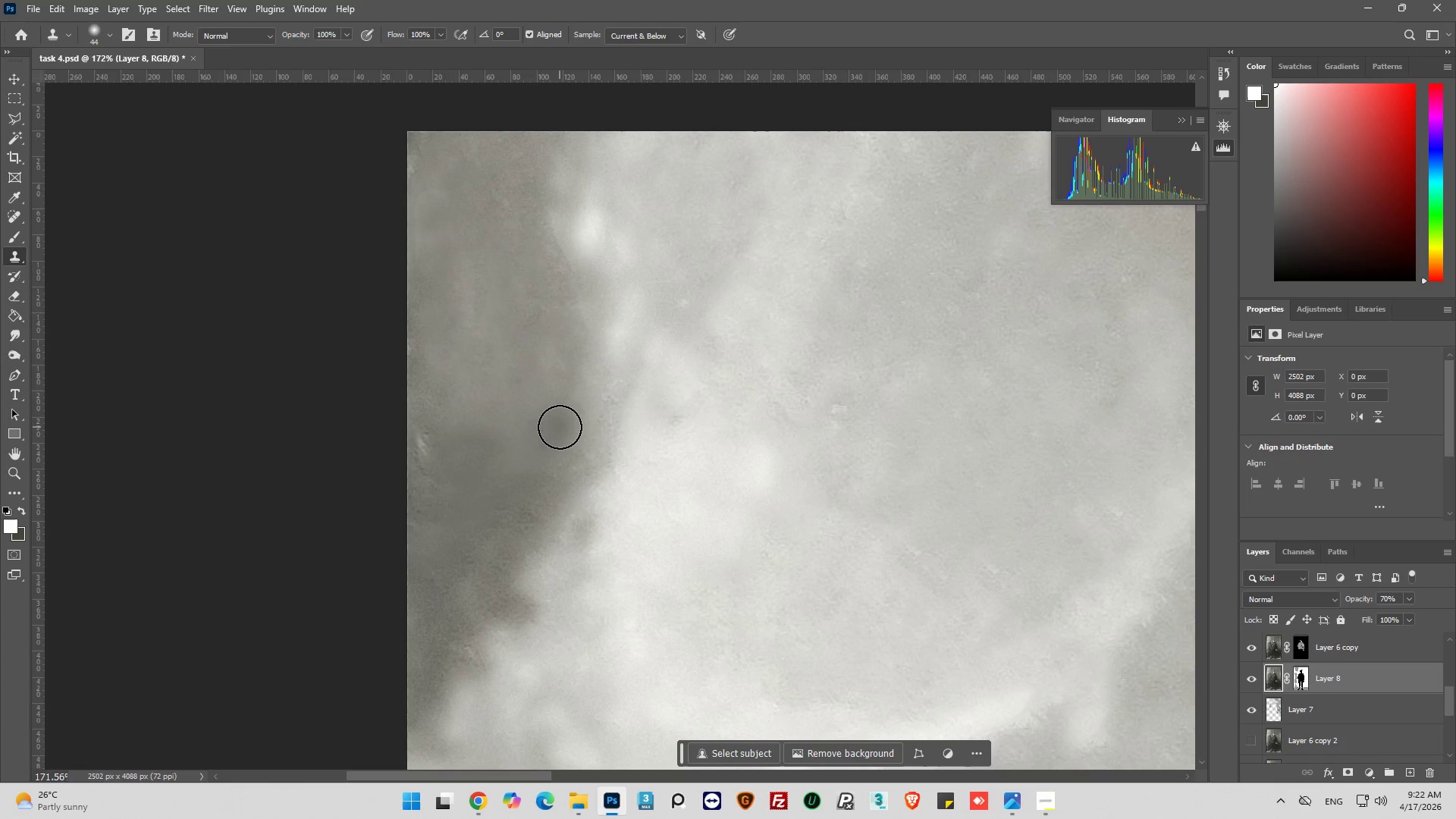 
left_click_drag(start_coordinate=[563, 427], to_coordinate=[585, 339])
 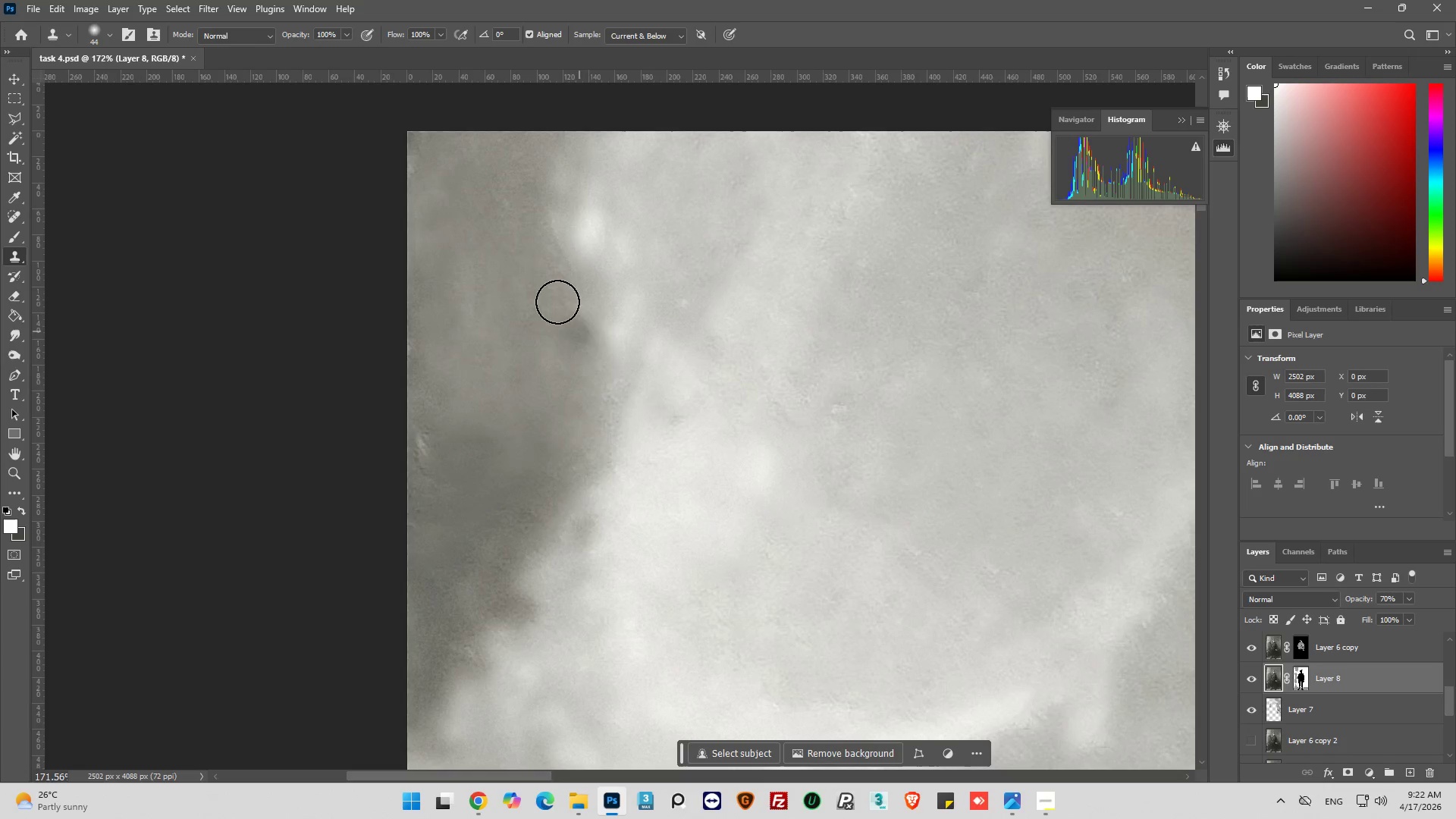 
hold_key(key=AltLeft, duration=0.53)
left_click_drag(start_coordinate=[529, 284], to_coordinate=[535, 294])
 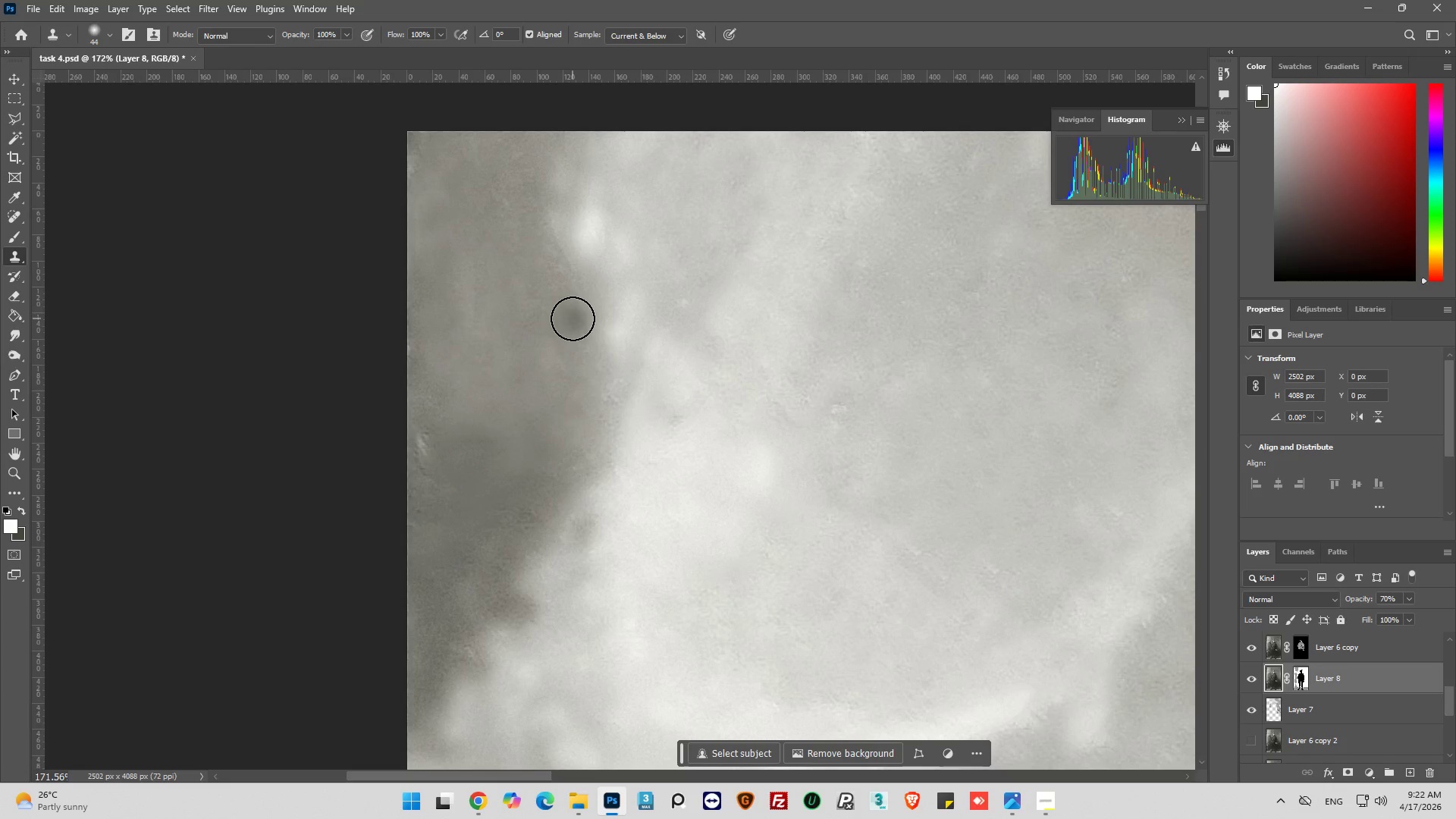 
left_click_drag(start_coordinate=[573, 318], to_coordinate=[548, 184])
 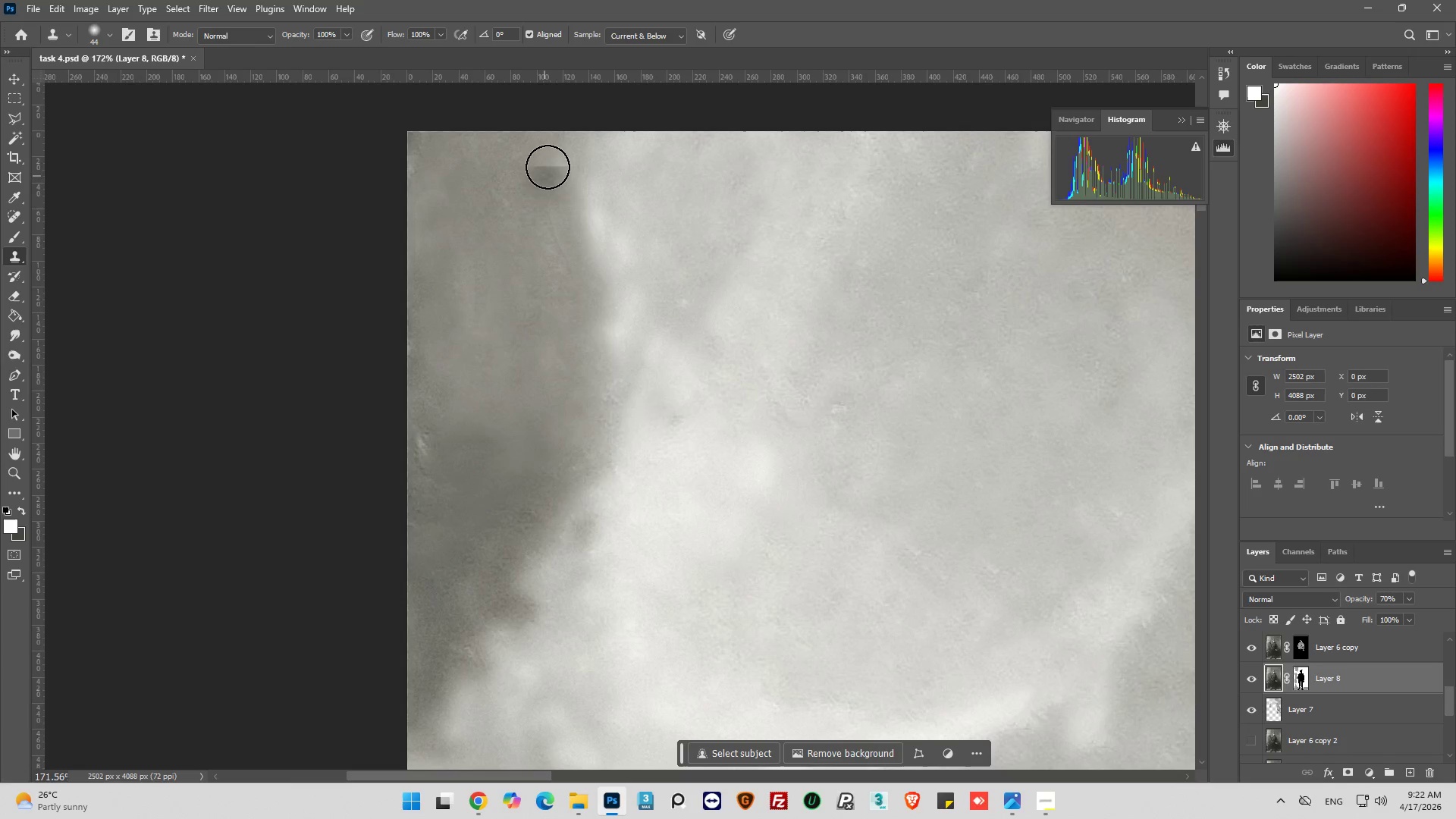 
left_click_drag(start_coordinate=[548, 166], to_coordinate=[568, 281])
 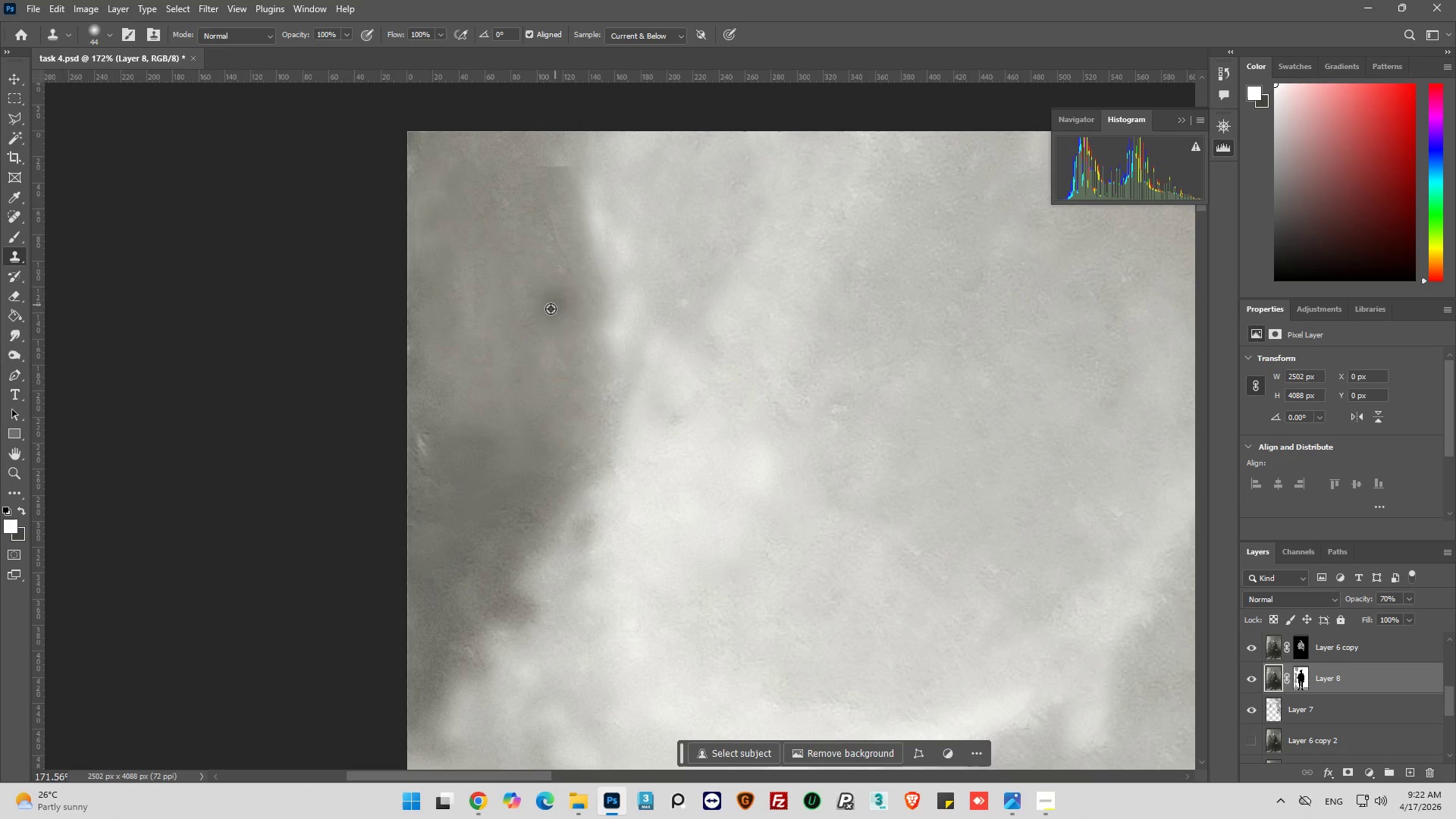 
hold_key(key=AltLeft, duration=0.42)
left_click_drag(start_coordinate=[512, 261], to_coordinate=[515, 251])
 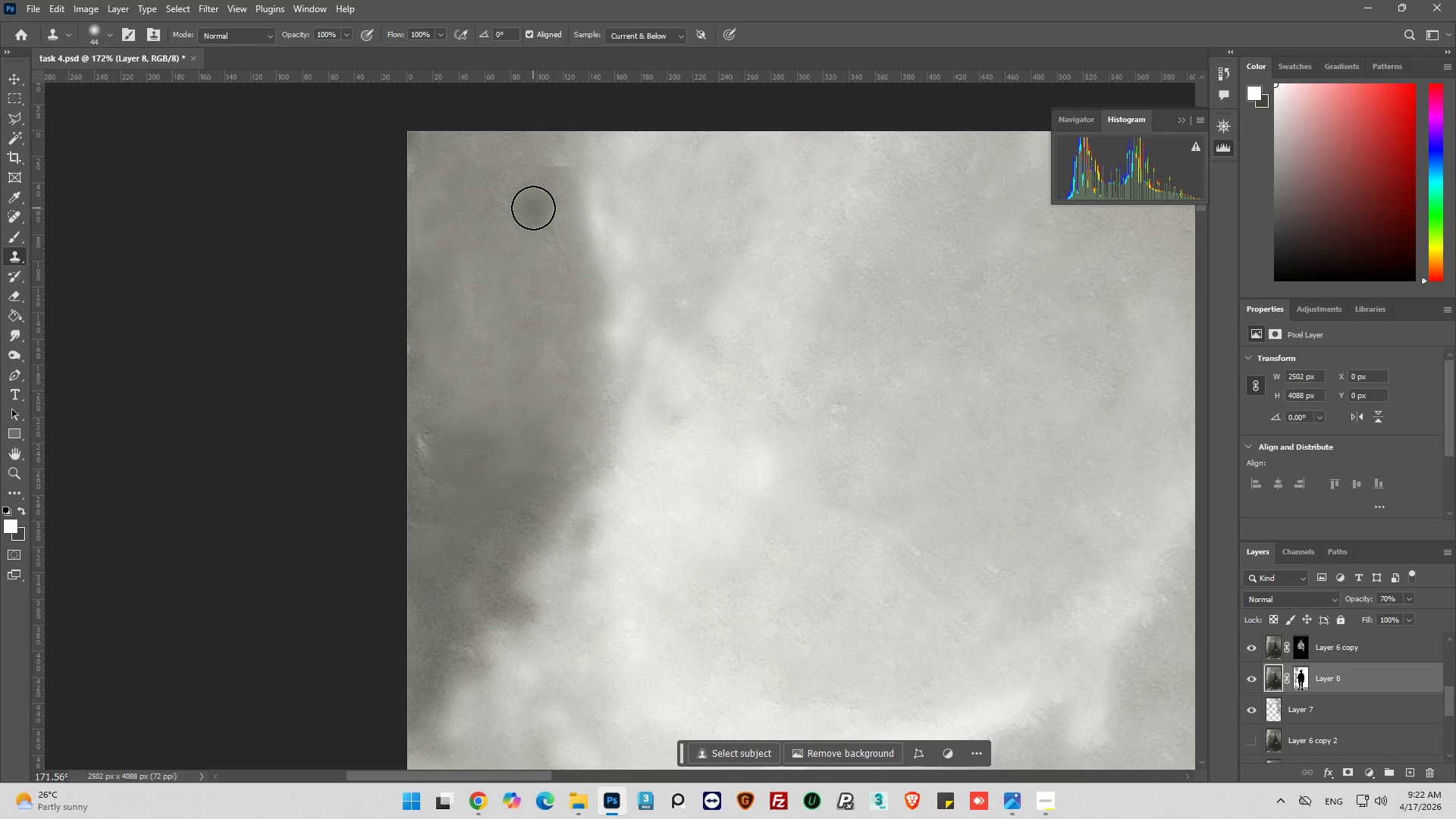 
left_click_drag(start_coordinate=[533, 208], to_coordinate=[551, 294])
 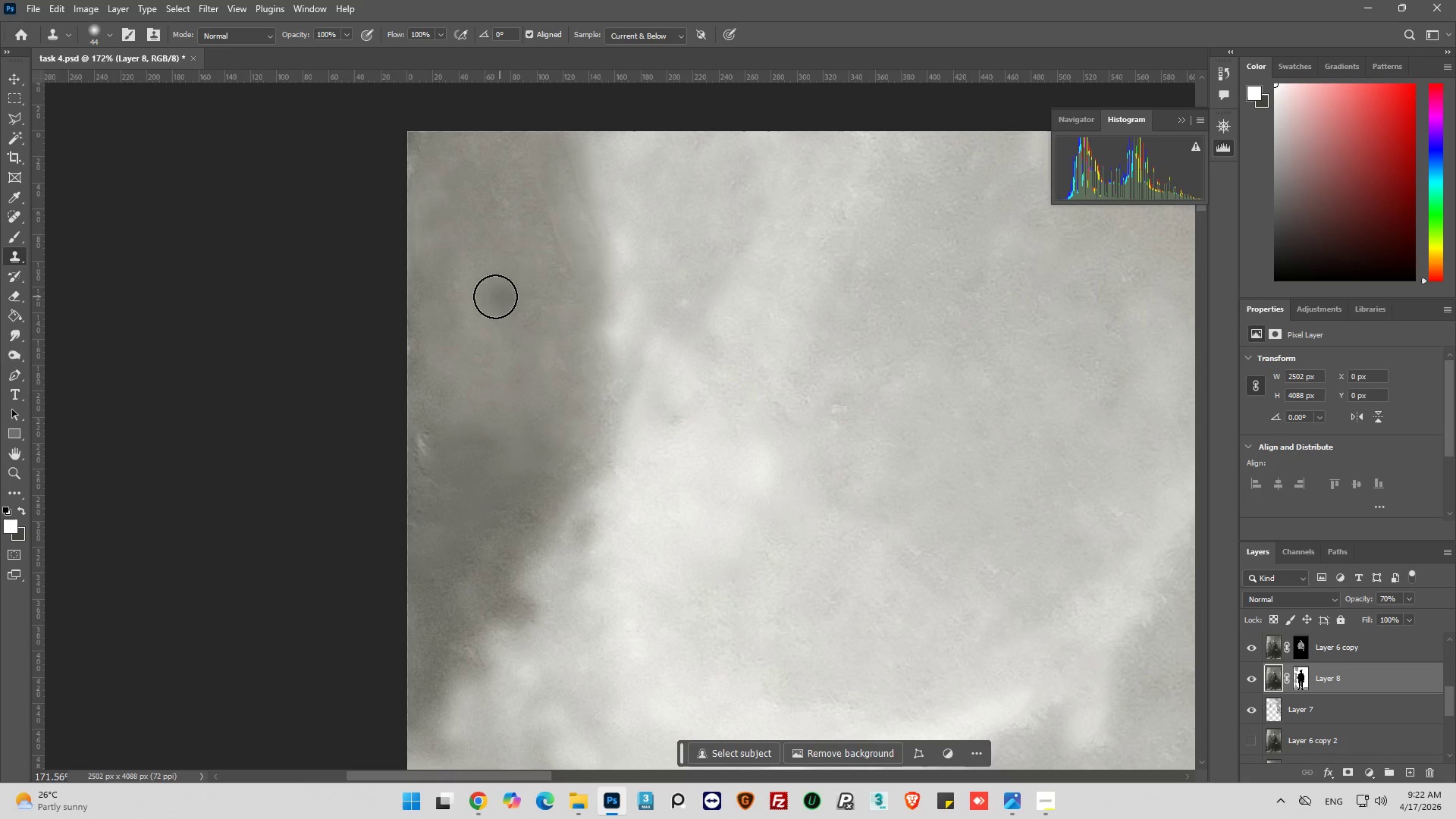 
hold_key(key=AltLeft, duration=0.39)
left_click_drag(start_coordinate=[495, 289], to_coordinate=[505, 282])
 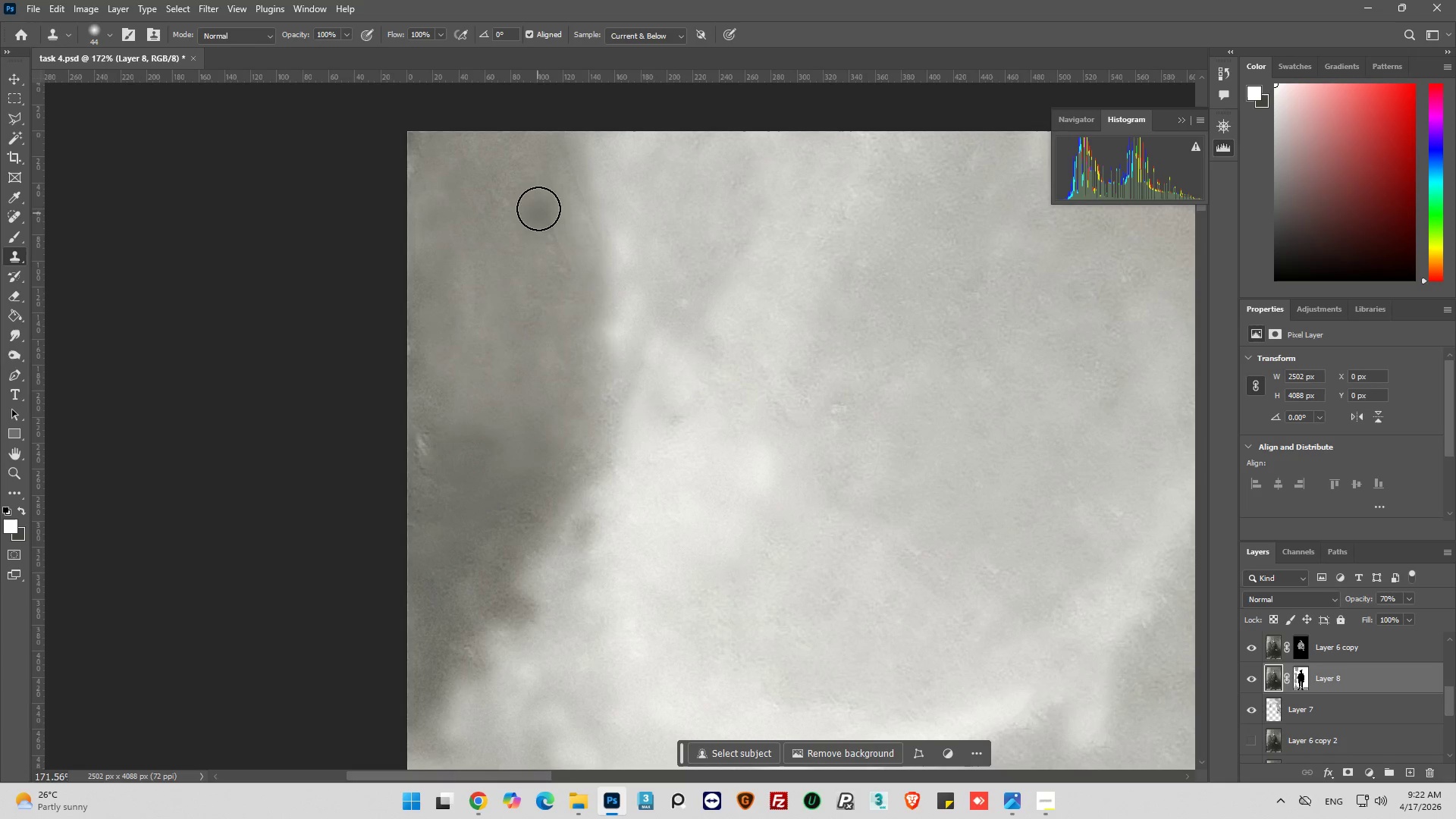 
left_click_drag(start_coordinate=[538, 209], to_coordinate=[543, 317])
 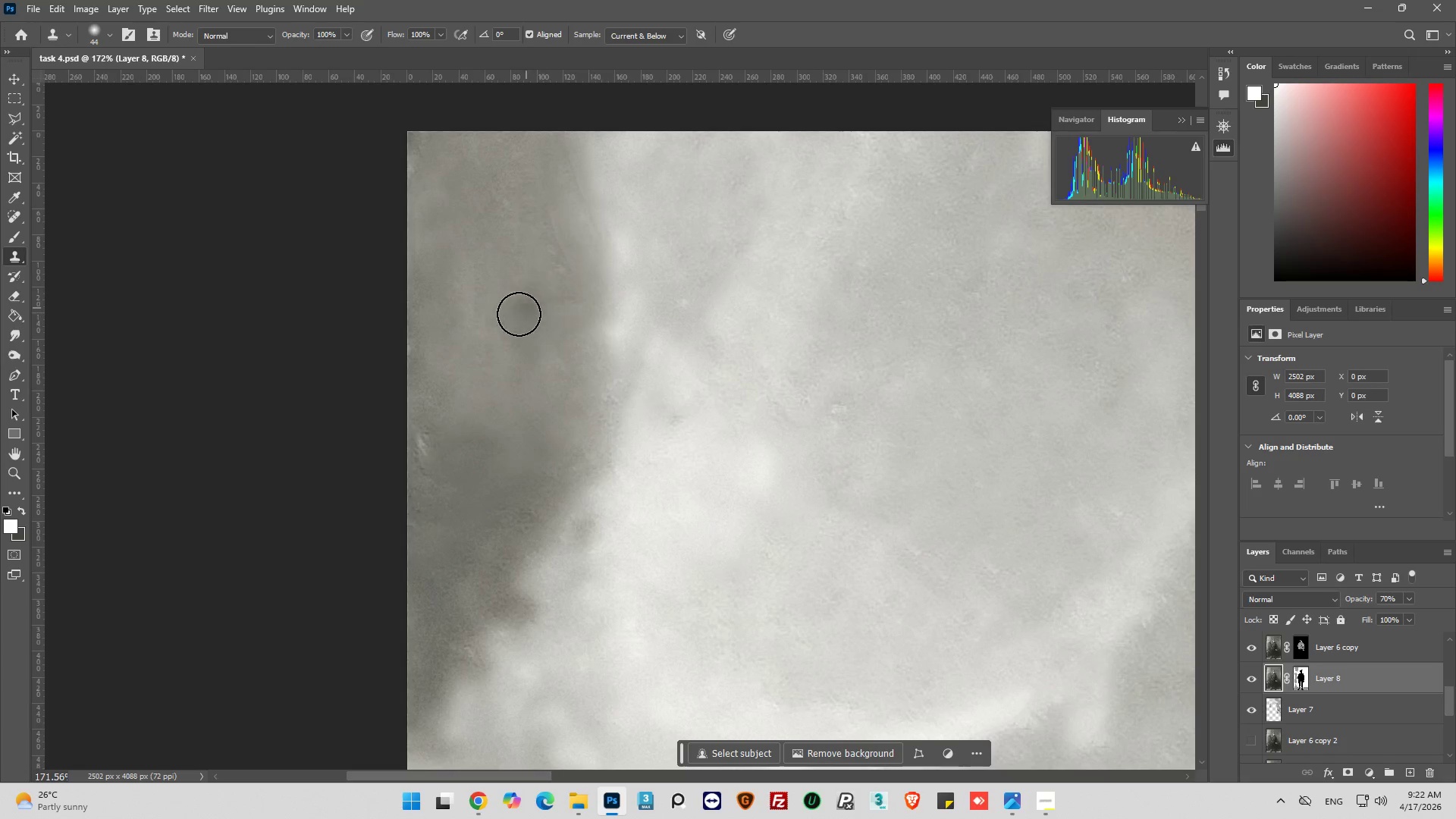 
hold_key(key=AltLeft, duration=0.56)
left_click([483, 212])
 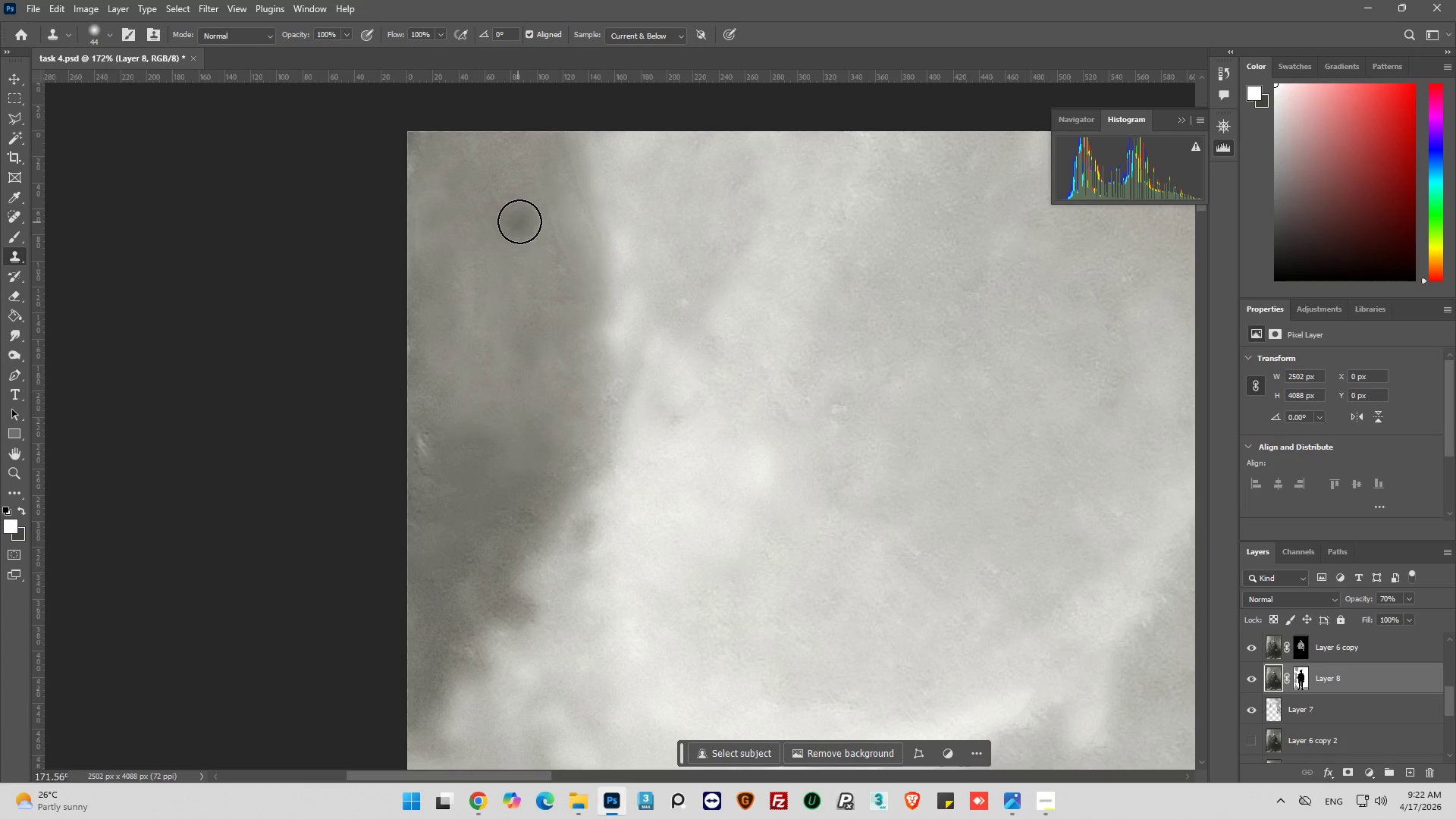 
left_click_drag(start_coordinate=[519, 221], to_coordinate=[551, 259])
 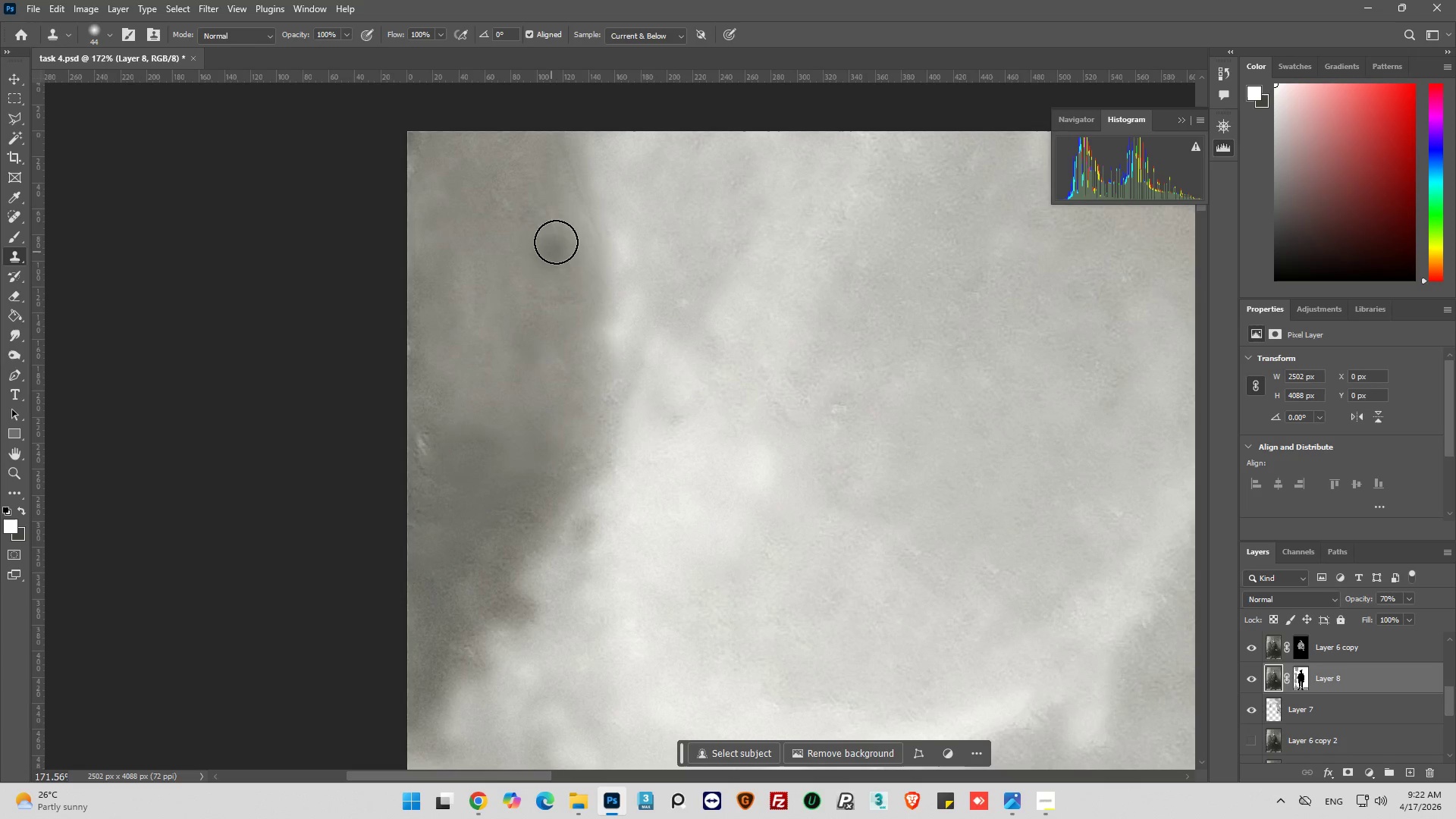 
left_click_drag(start_coordinate=[556, 242], to_coordinate=[554, 233])
 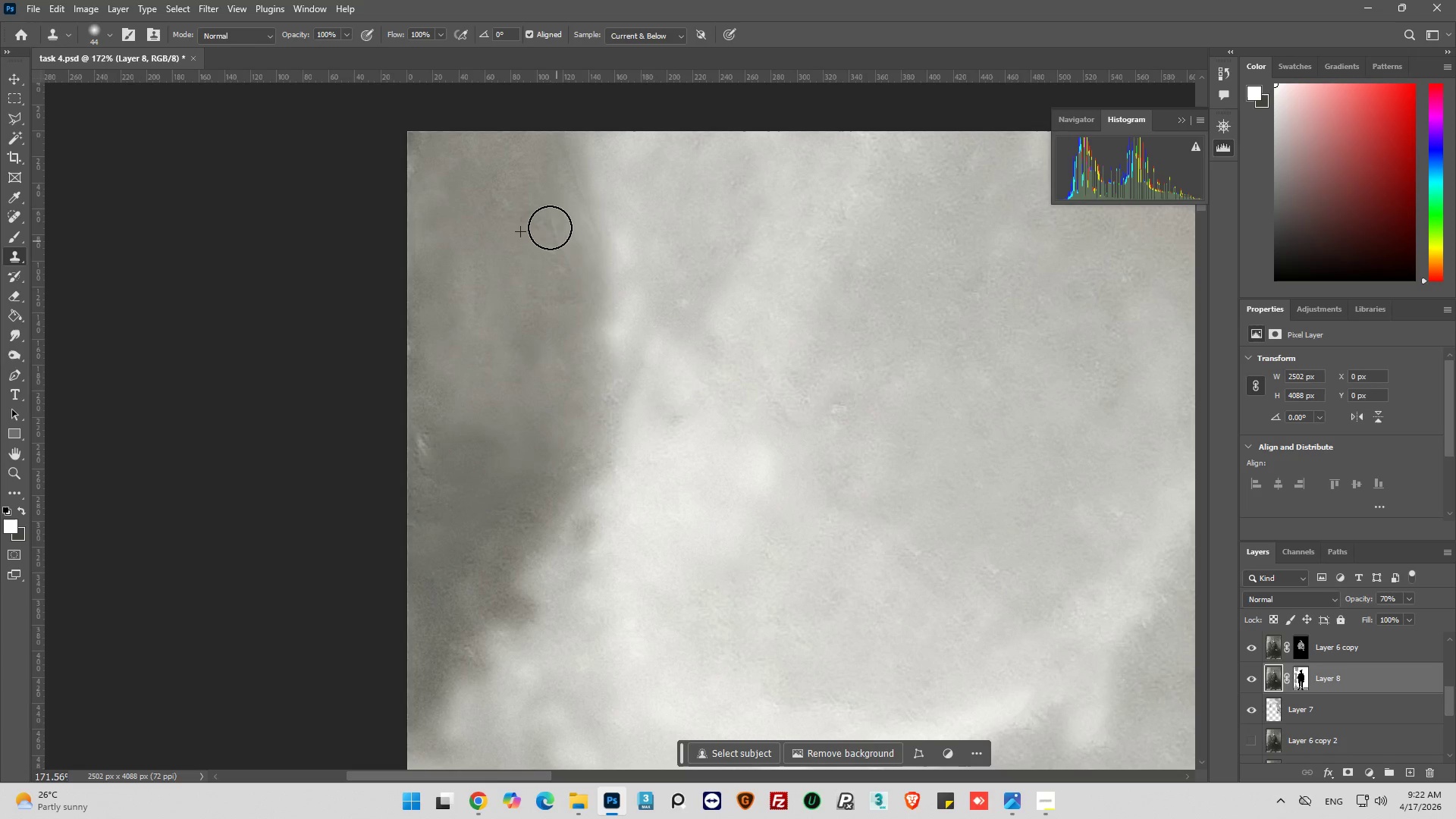 
double_click([550, 228])
 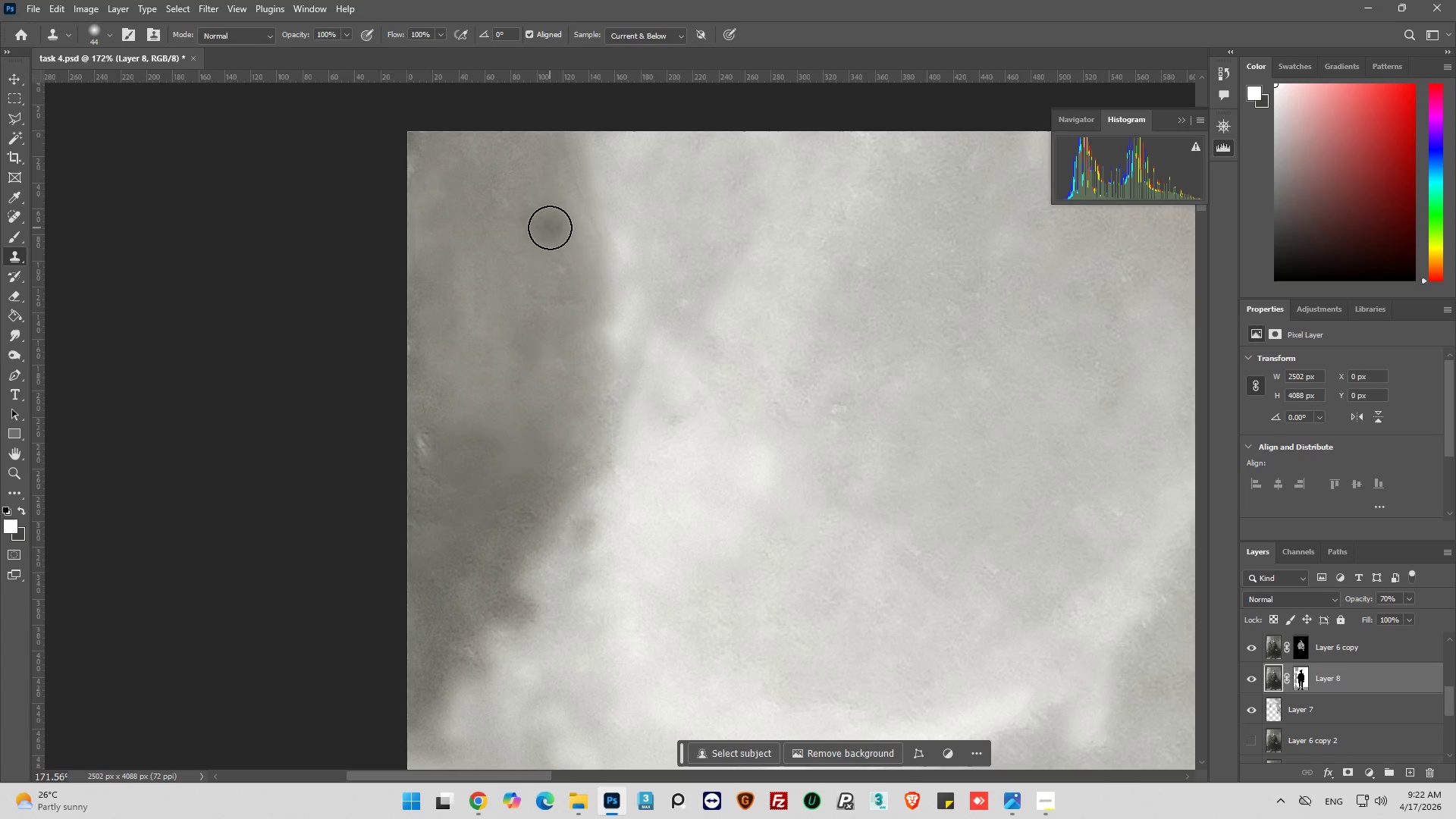 
left_click_drag(start_coordinate=[550, 228], to_coordinate=[553, 250])
 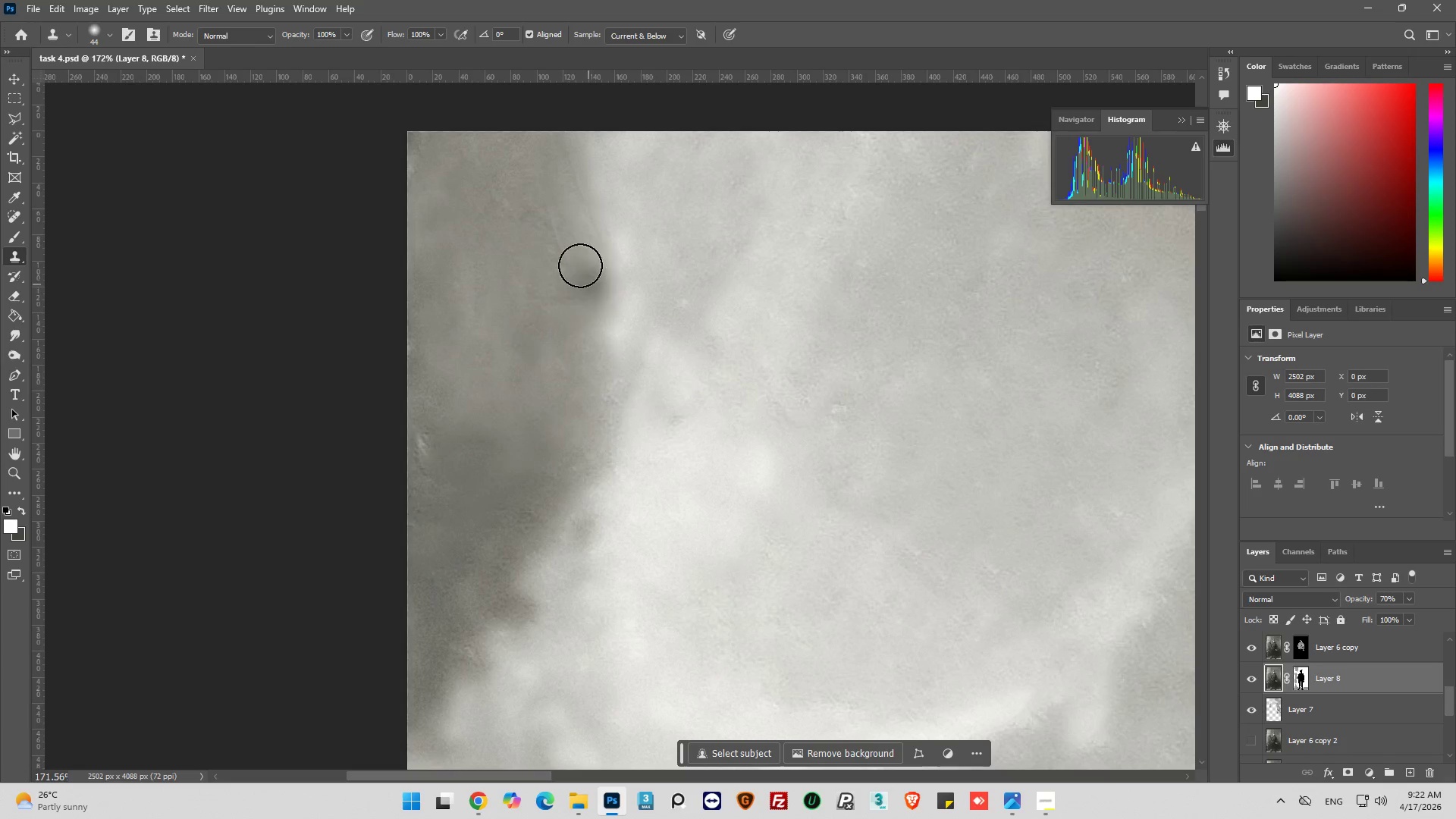 
left_click_drag(start_coordinate=[565, 243], to_coordinate=[542, 149])
 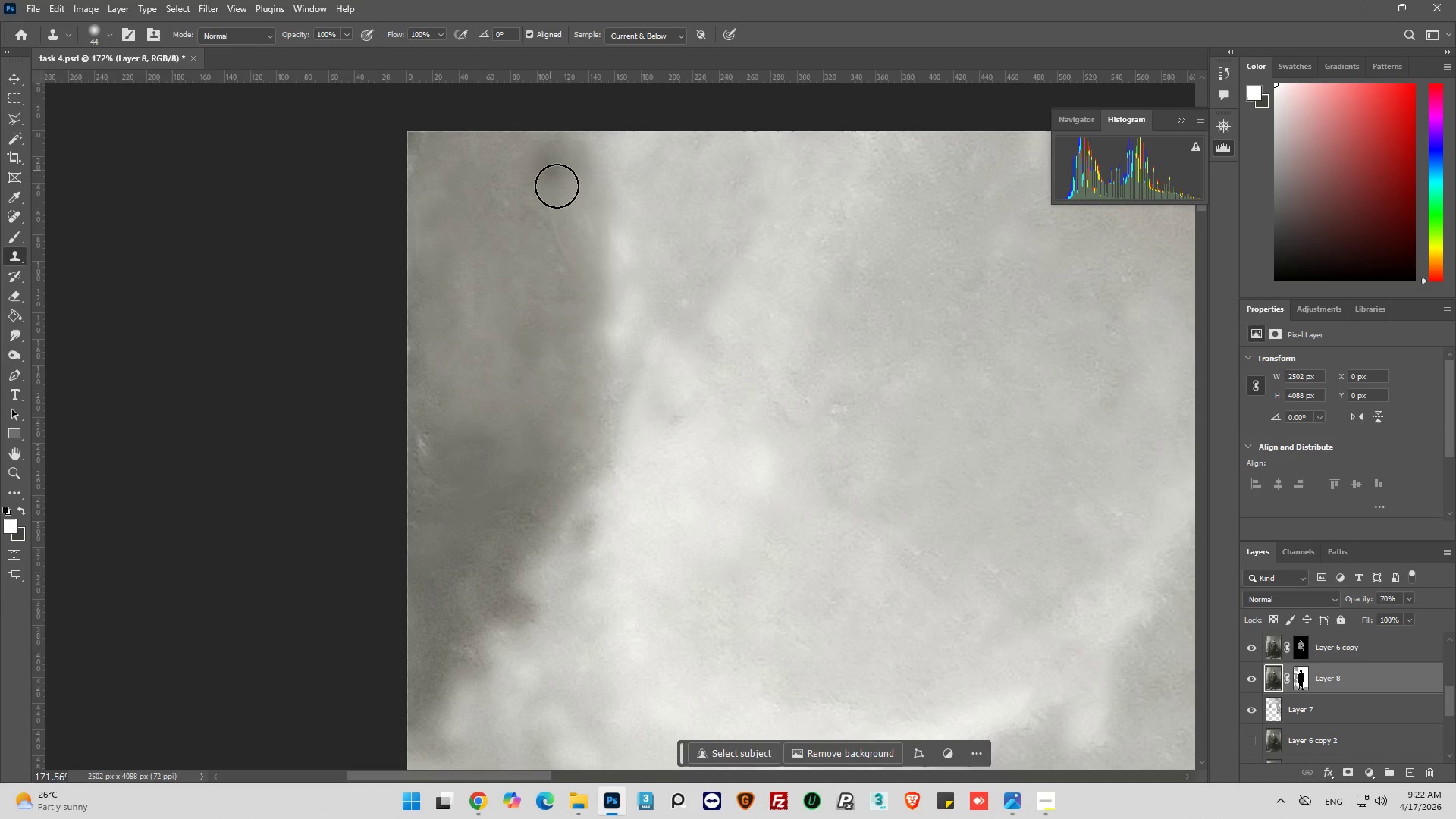 
left_click_drag(start_coordinate=[566, 209], to_coordinate=[582, 340])
 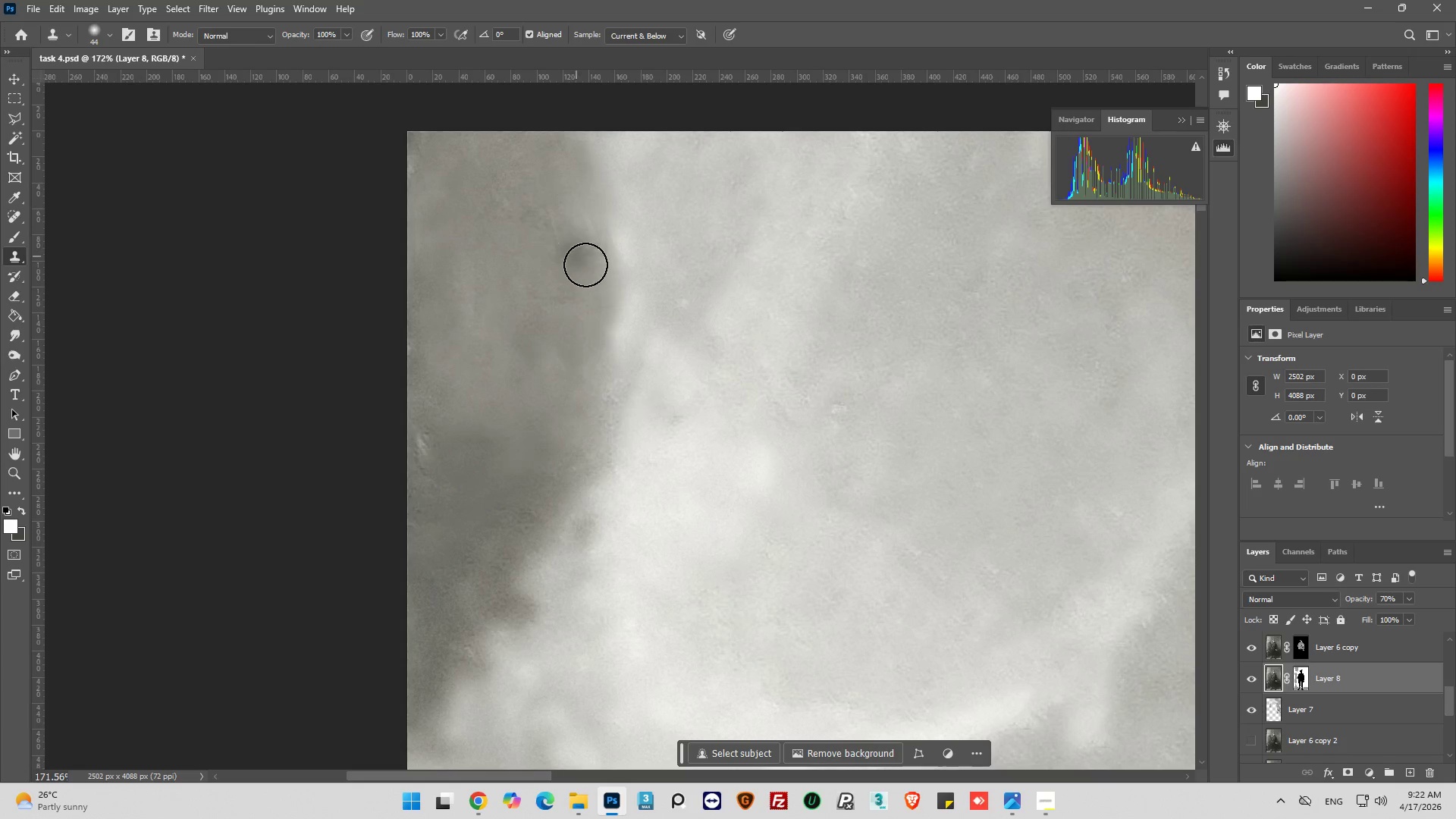 
left_click_drag(start_coordinate=[583, 263], to_coordinate=[579, 143])
 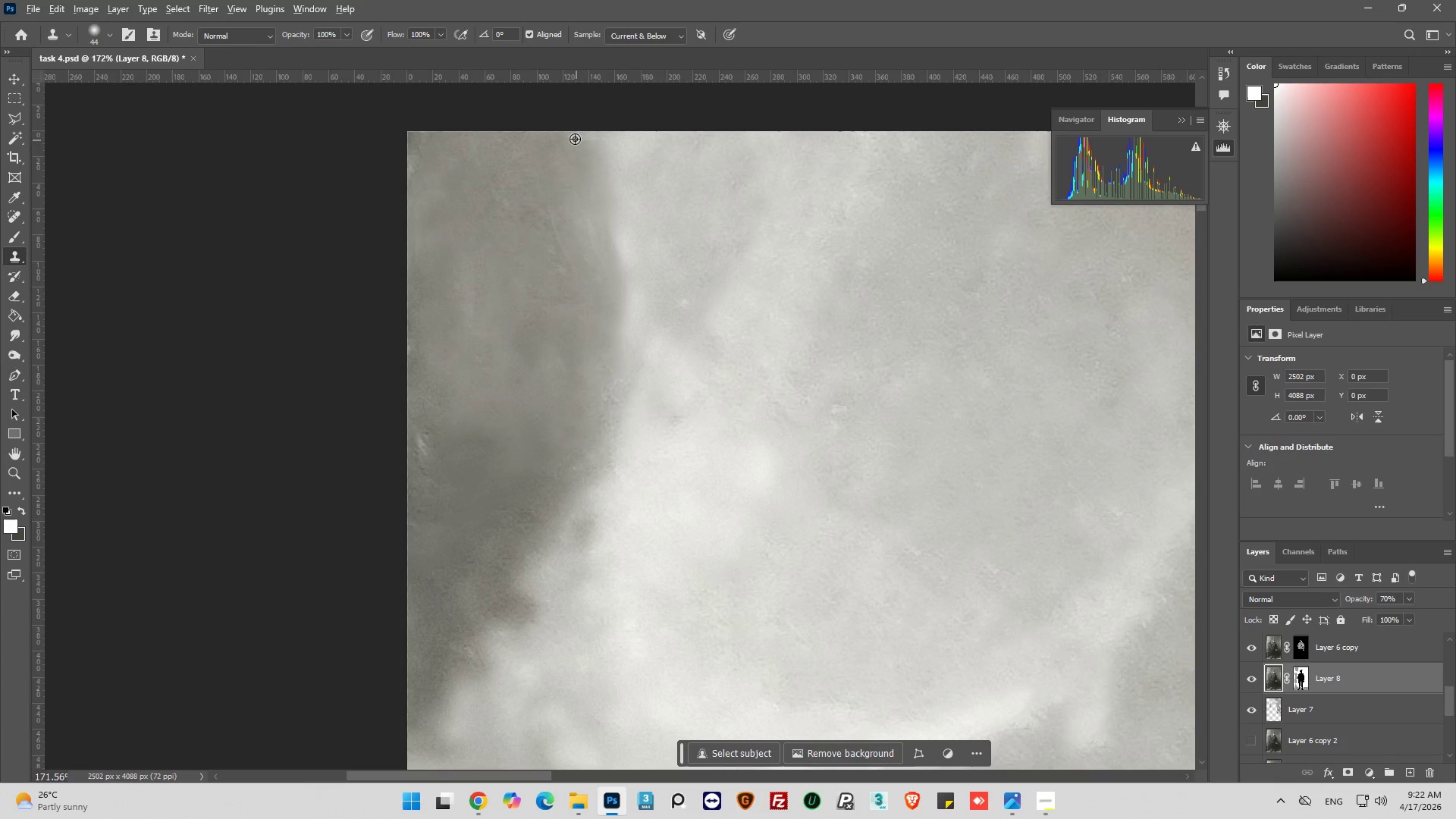 
hold_key(key=AltLeft, duration=0.31)
 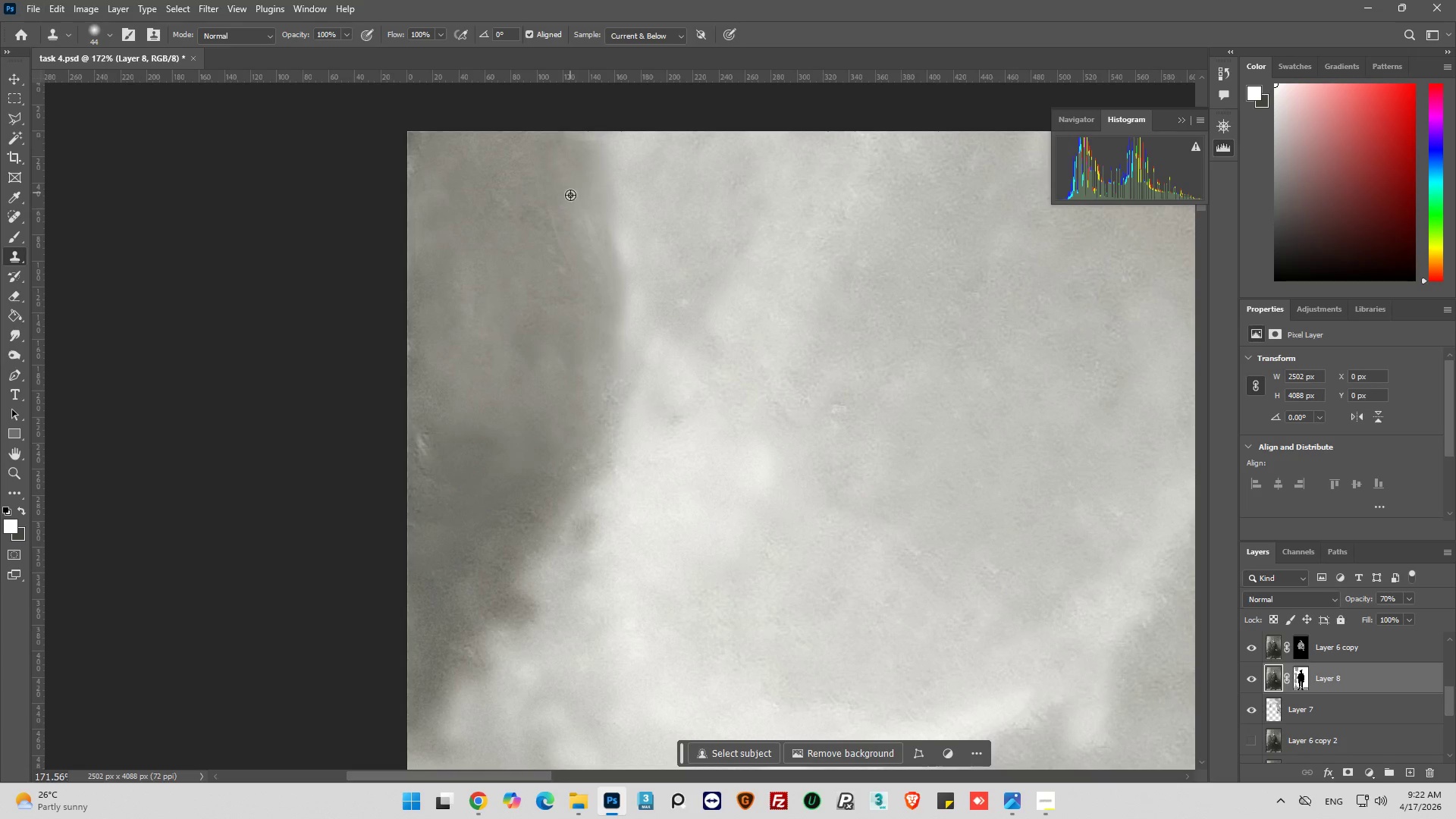 
hold_key(key=AltLeft, duration=0.41)
 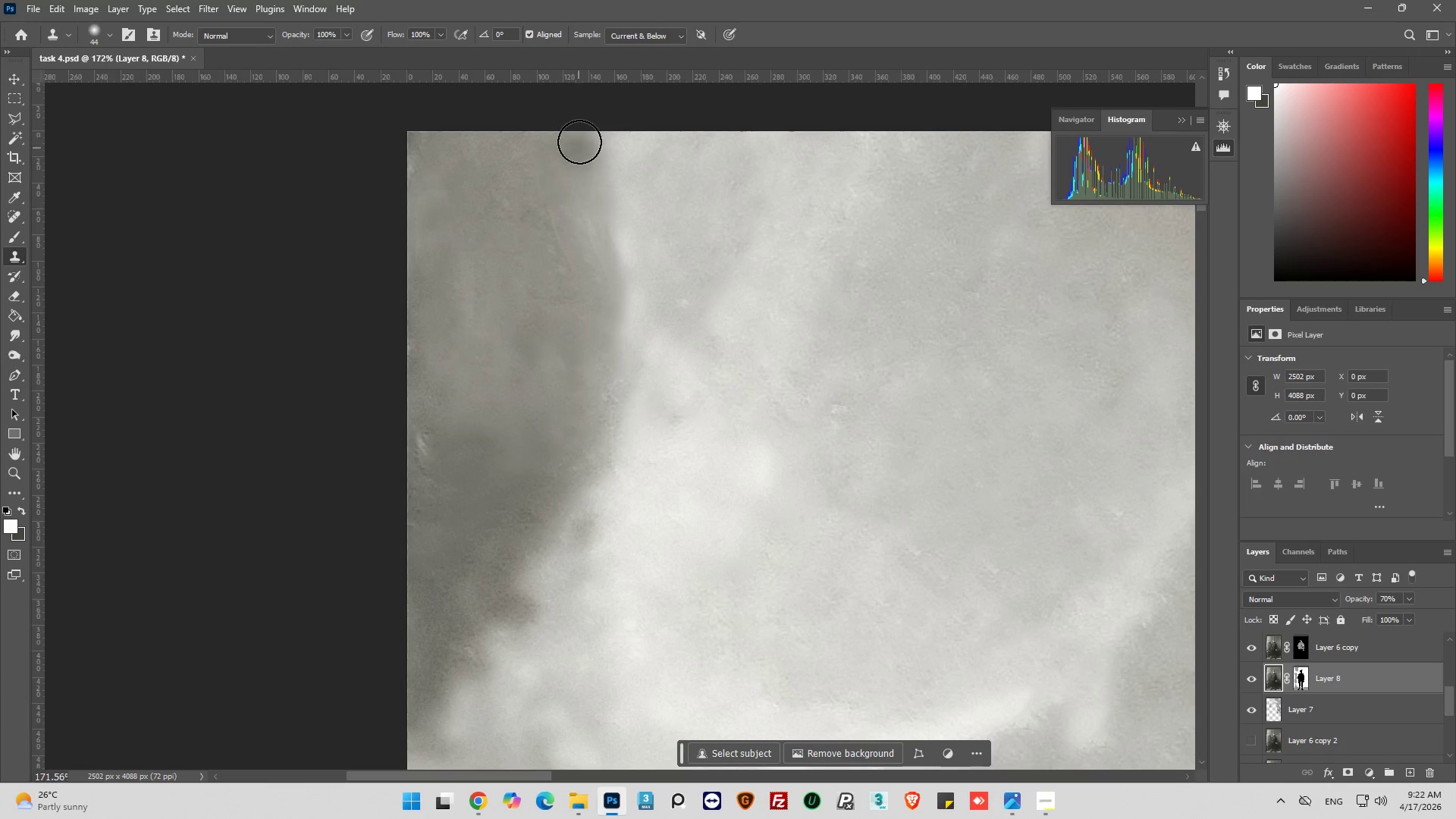 
left_click_drag(start_coordinate=[579, 142], to_coordinate=[576, 135])
 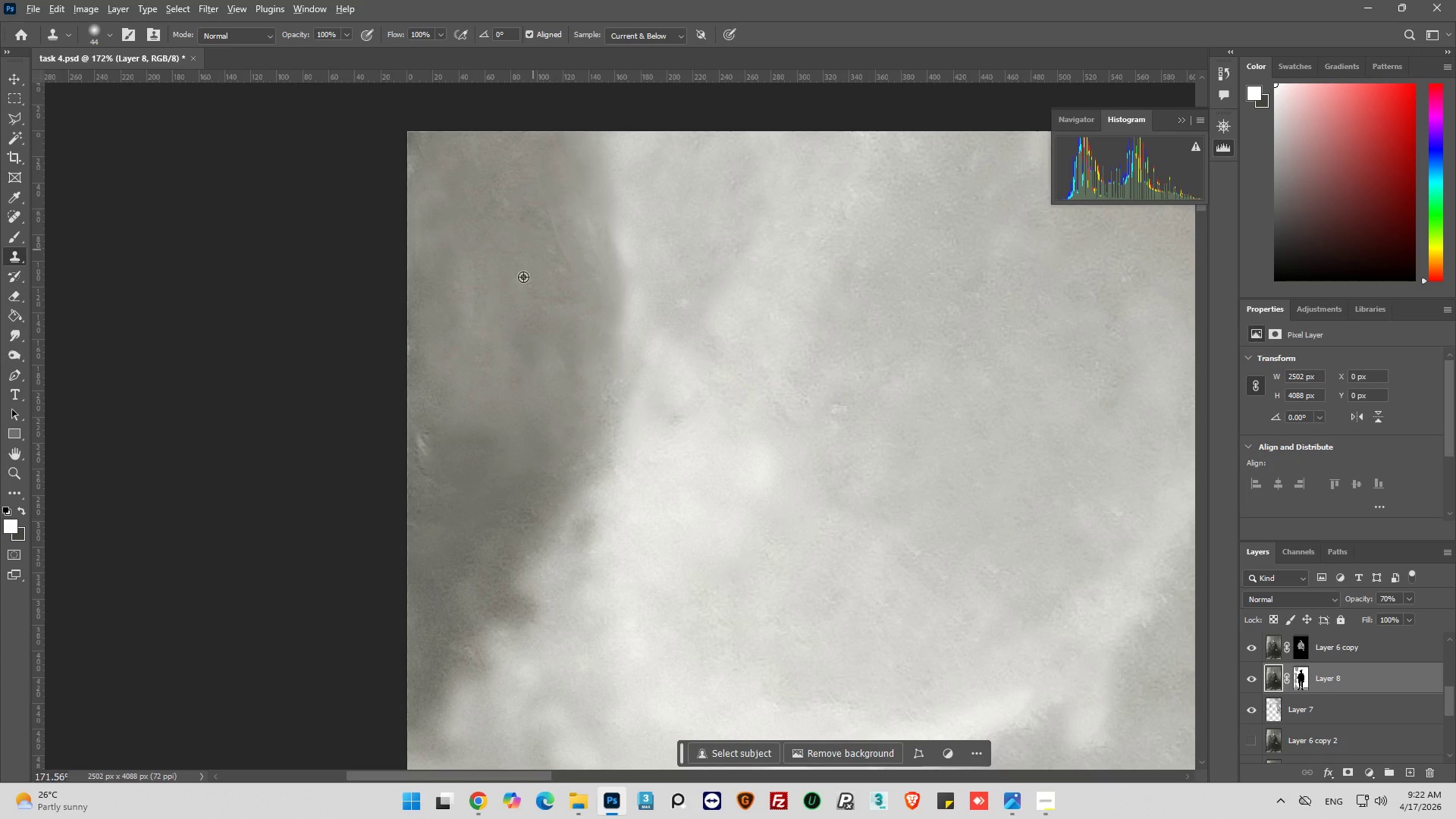 
hold_key(key=AltLeft, duration=0.45)
 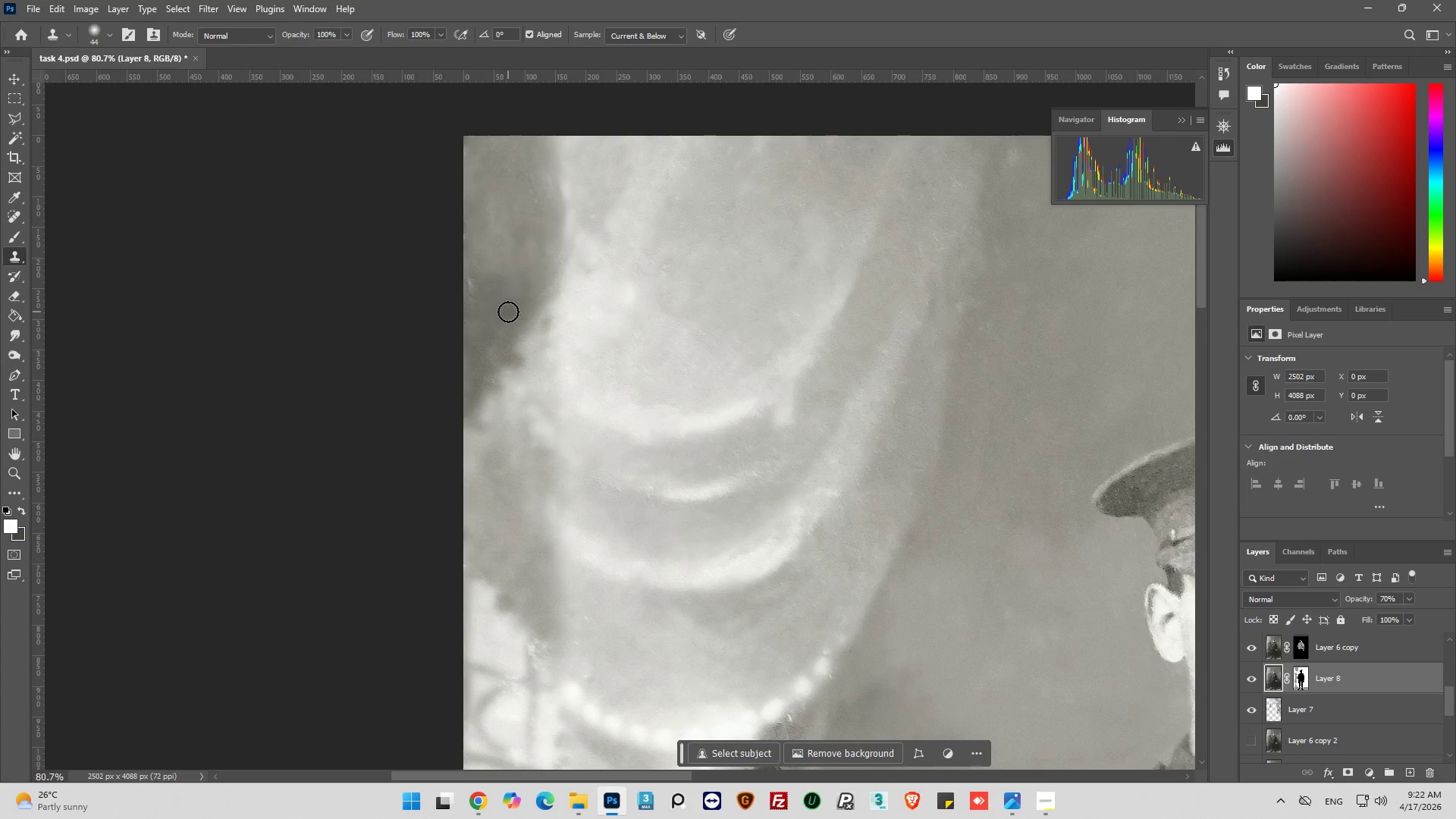 
hold_key(key=AltLeft, duration=0.44)
 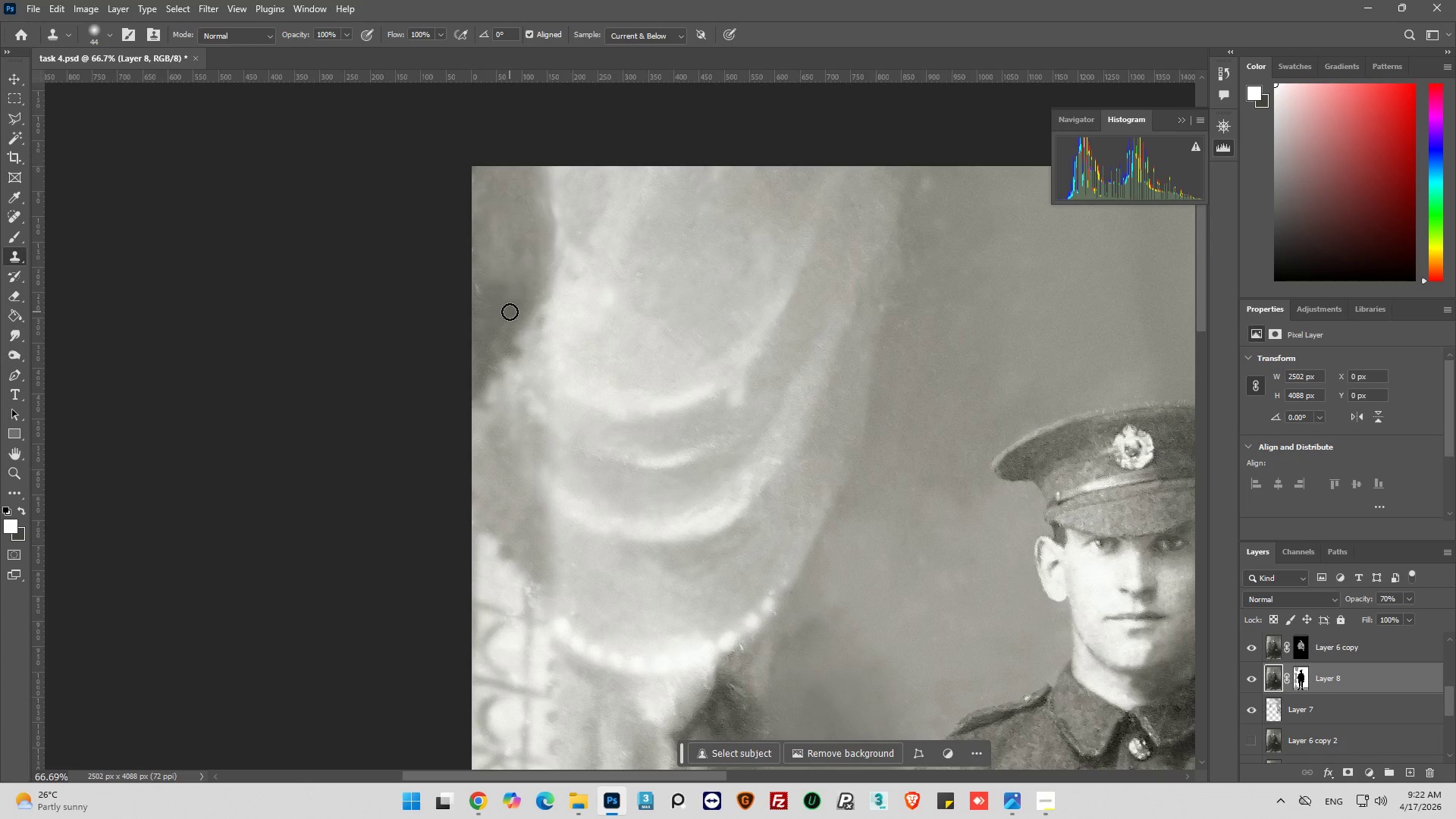 
scroll: coordinate [508, 312], scroll_direction: down, amount: 17.0
 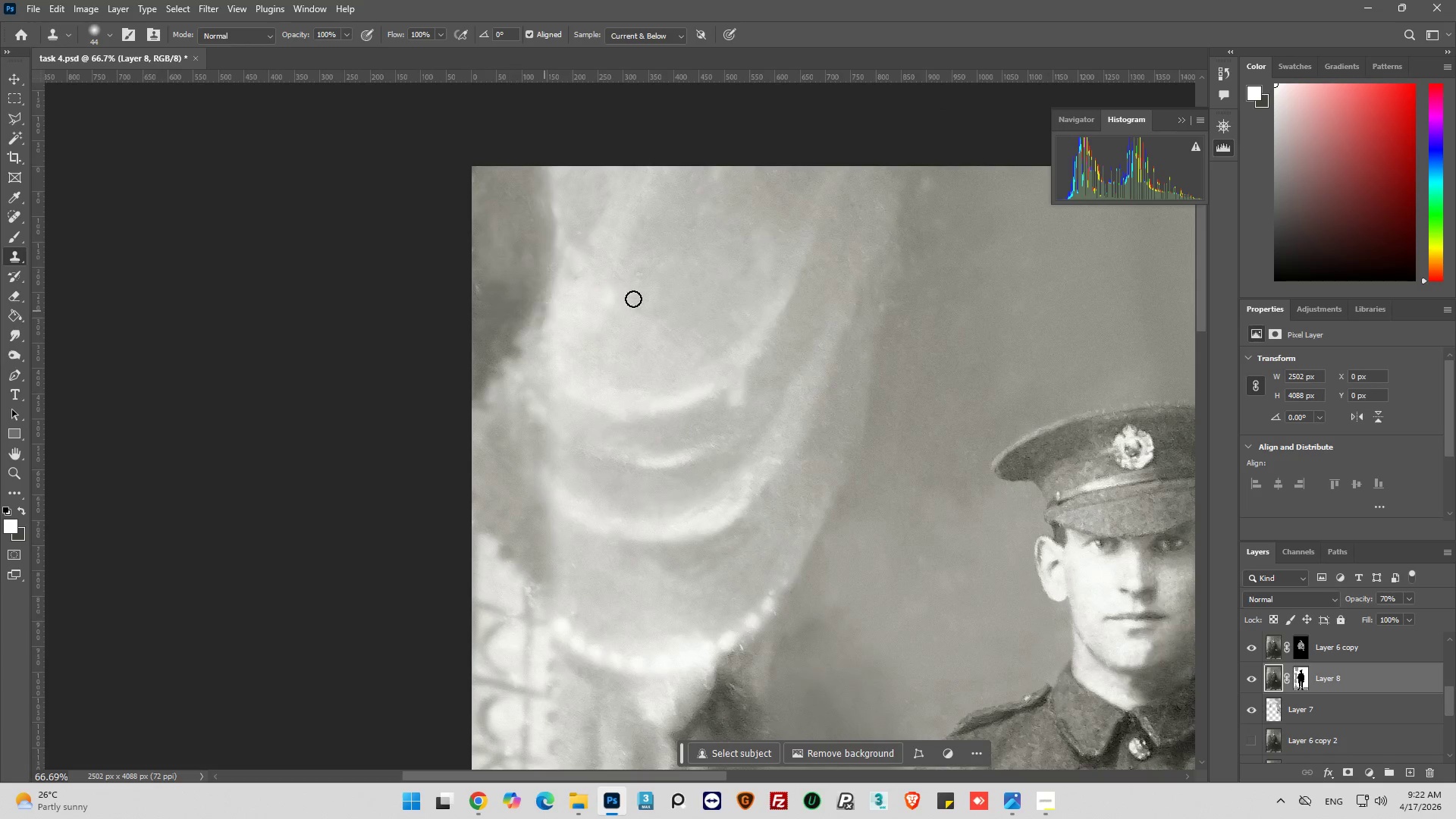 
key(Control+Z)
 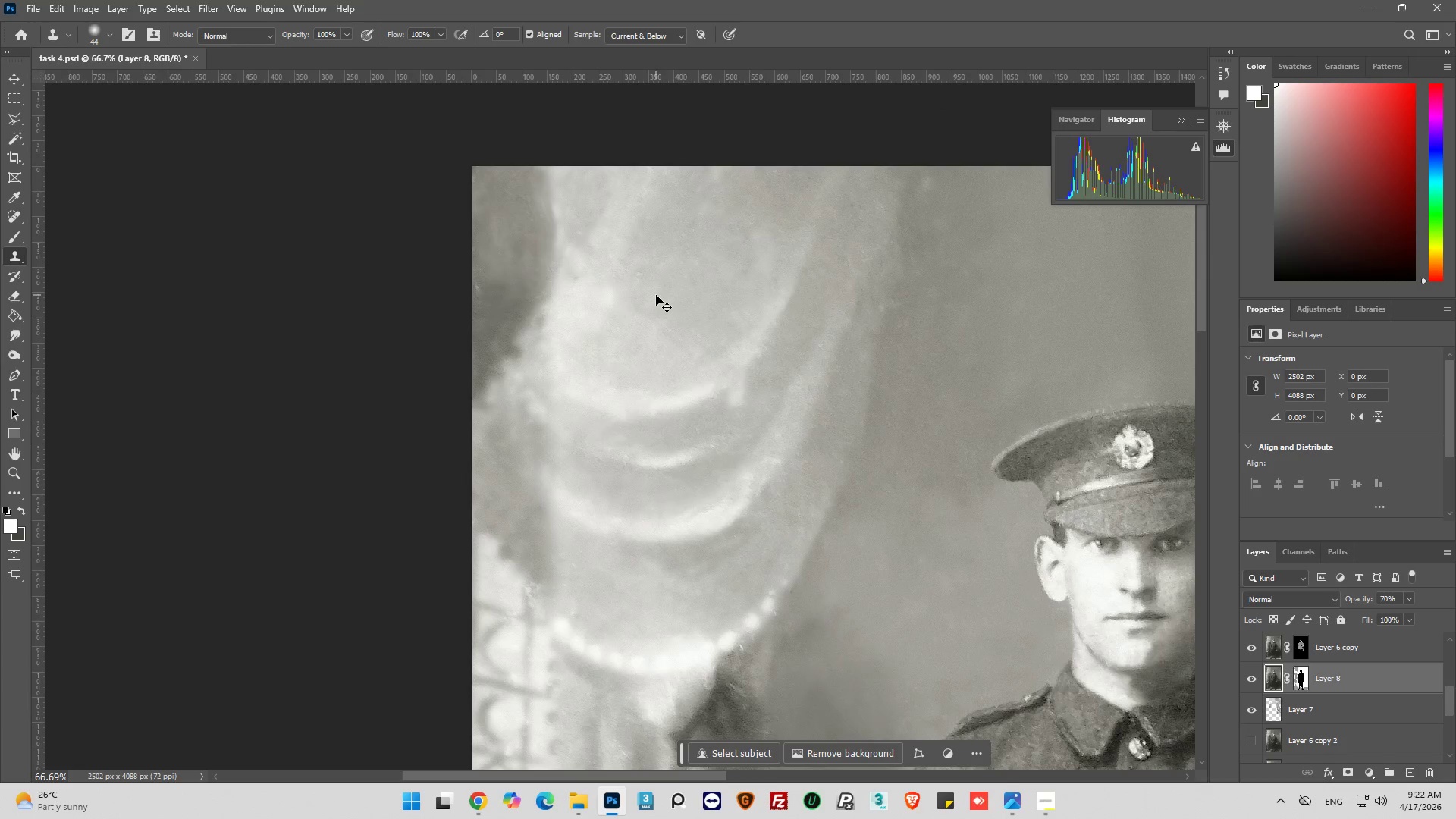 
key(Control+Z)
 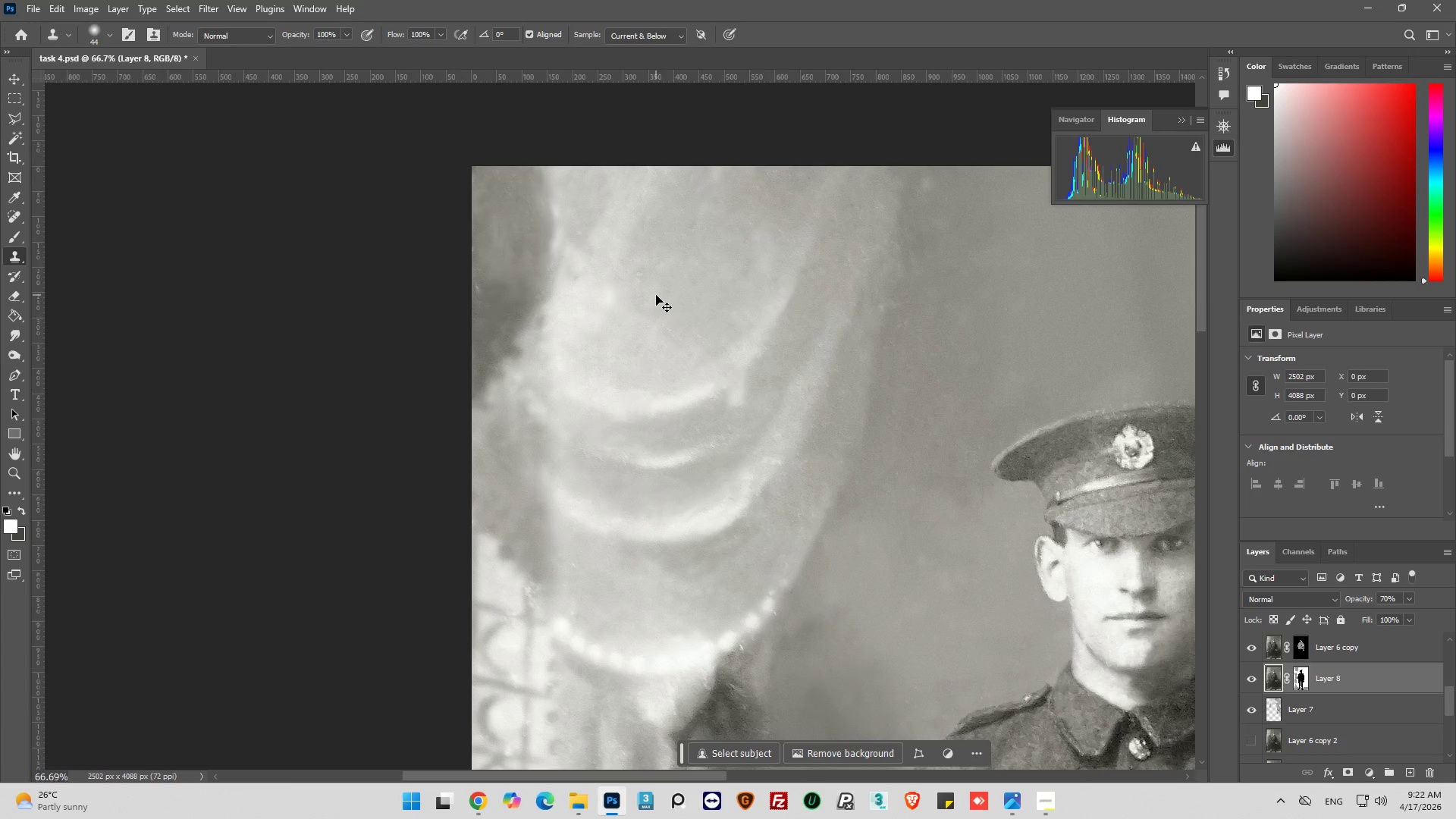 
key(Control+Z)
 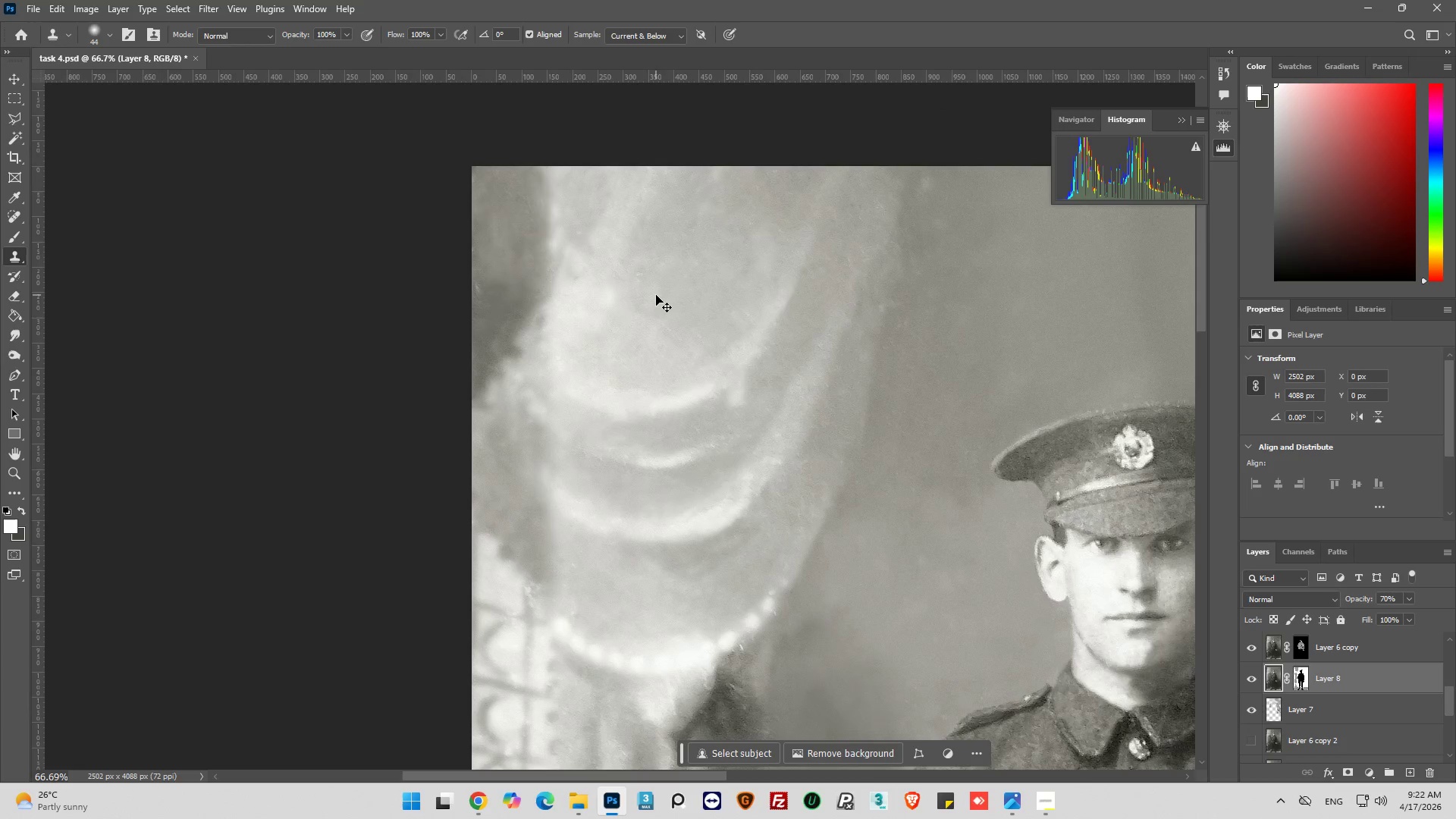 
key(Control+Z)
 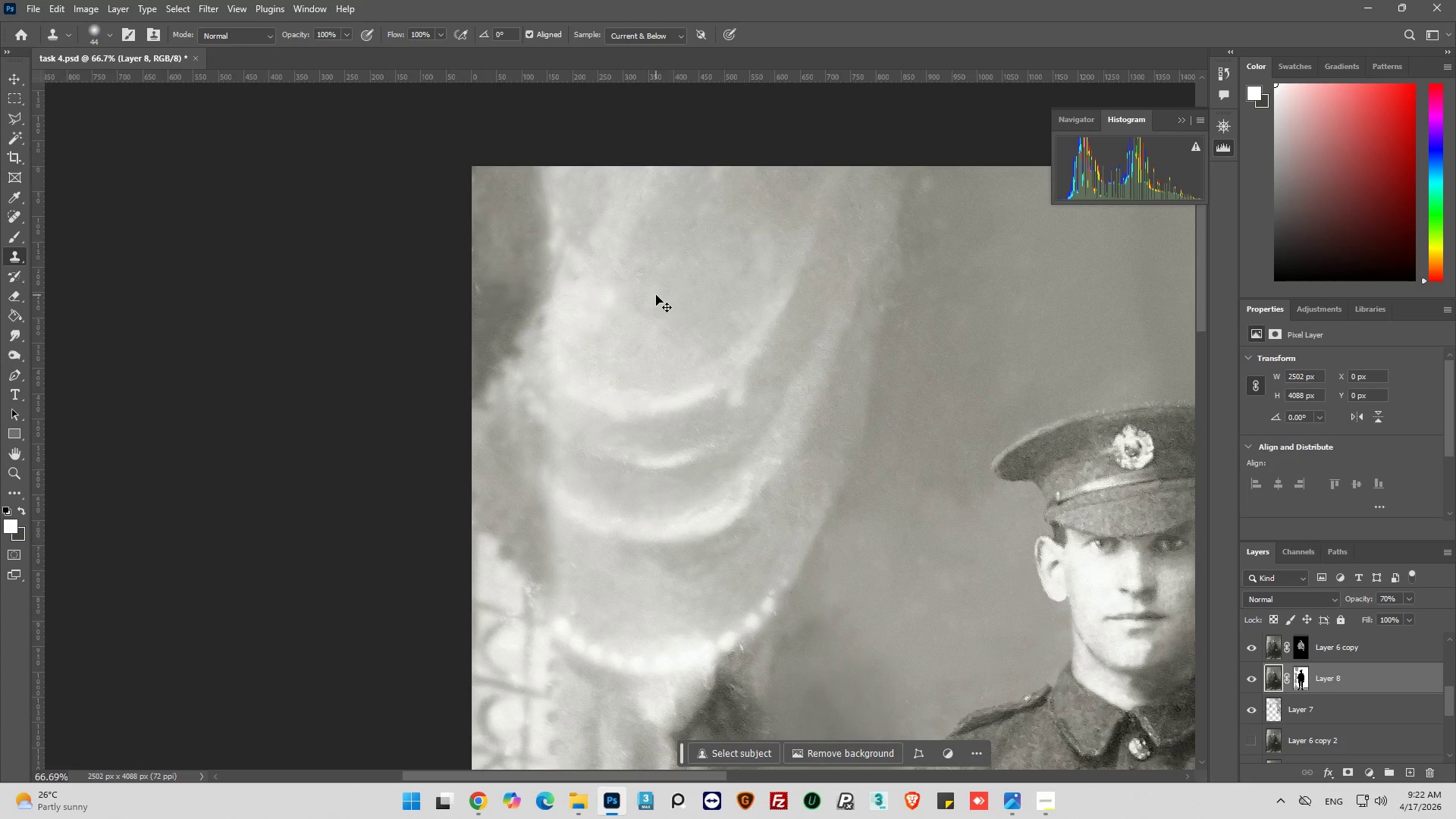 
key(Control+Z)
 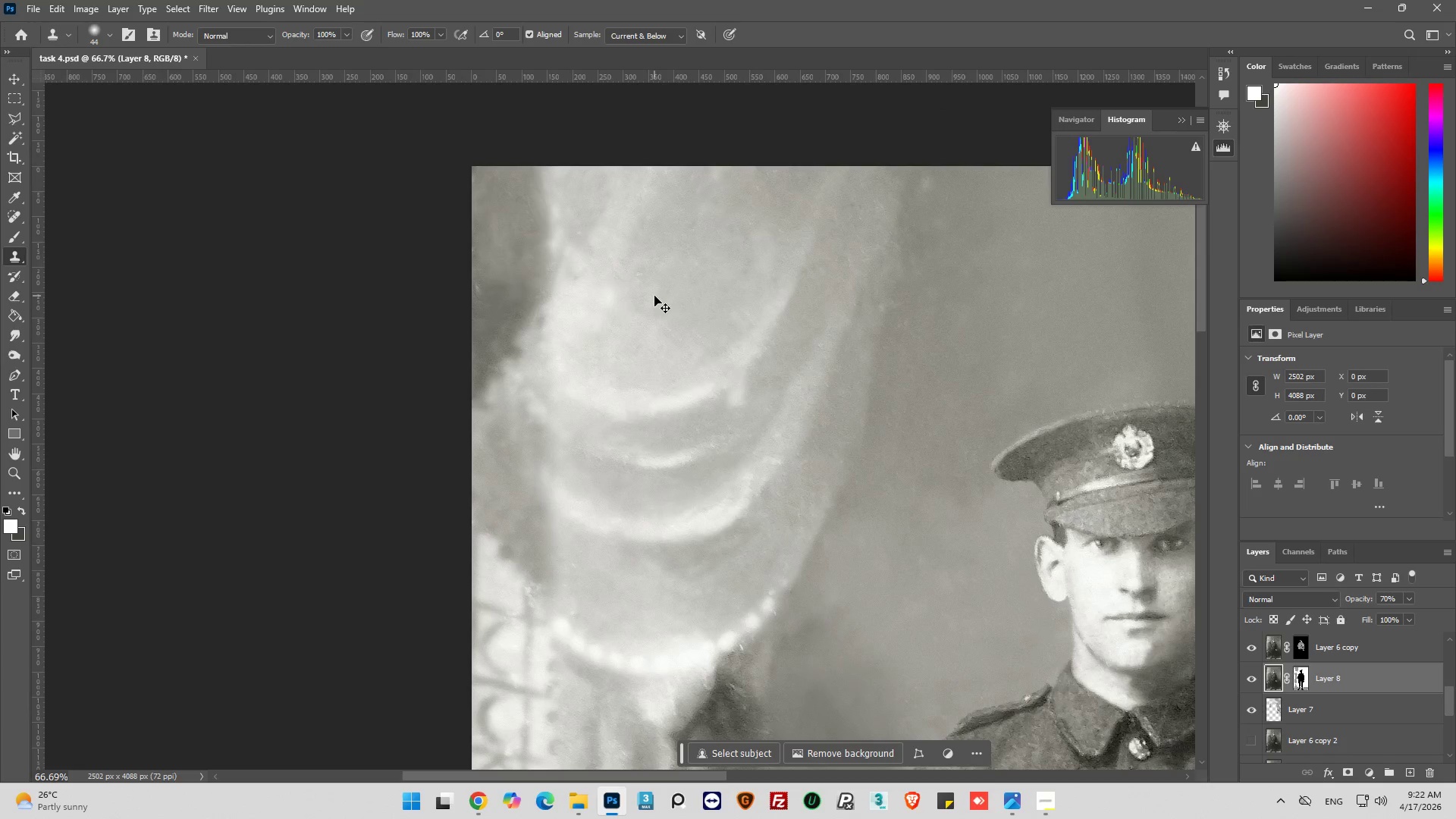 
key(Control+Z)
 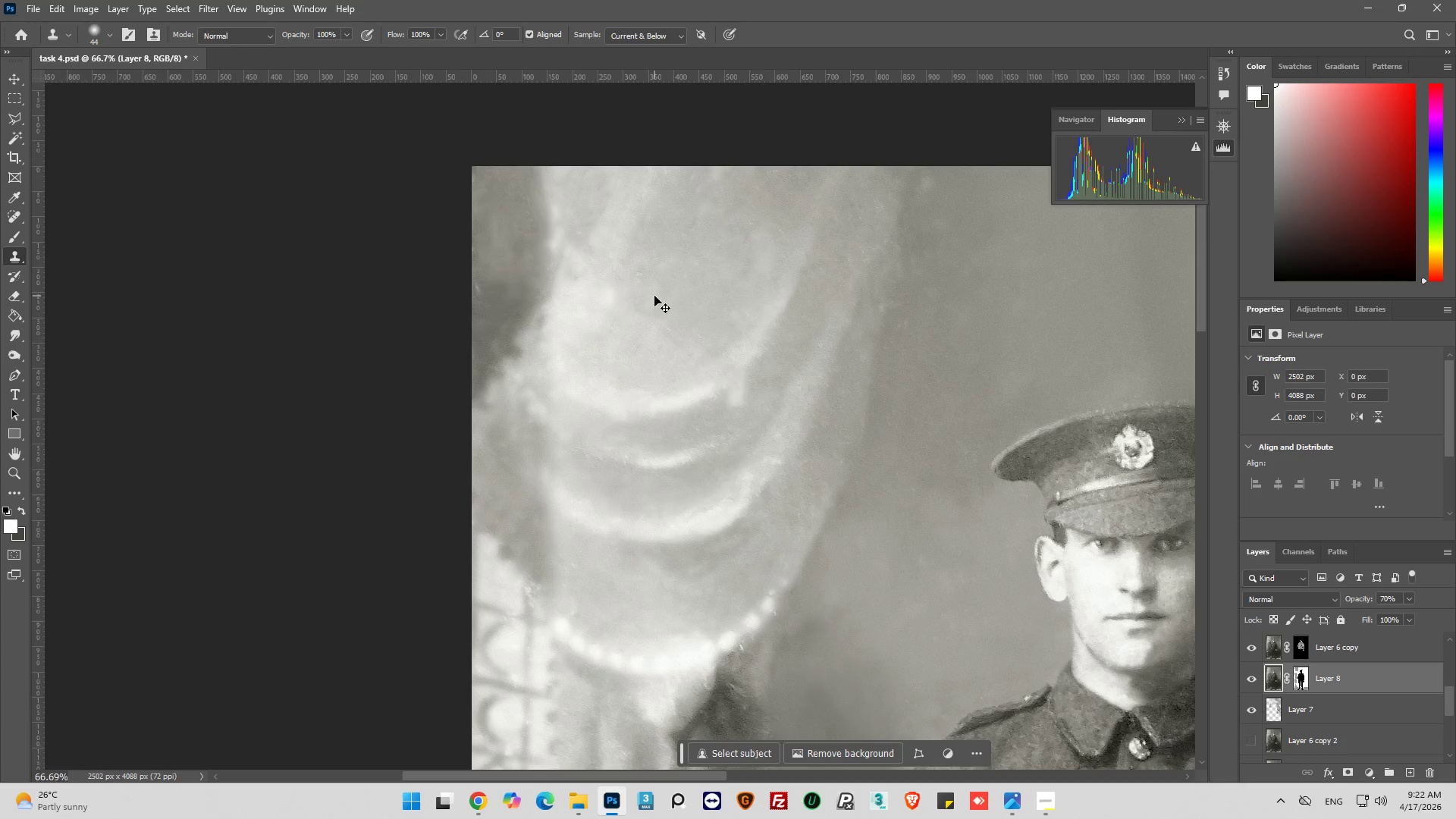 
key(Control+Z)
 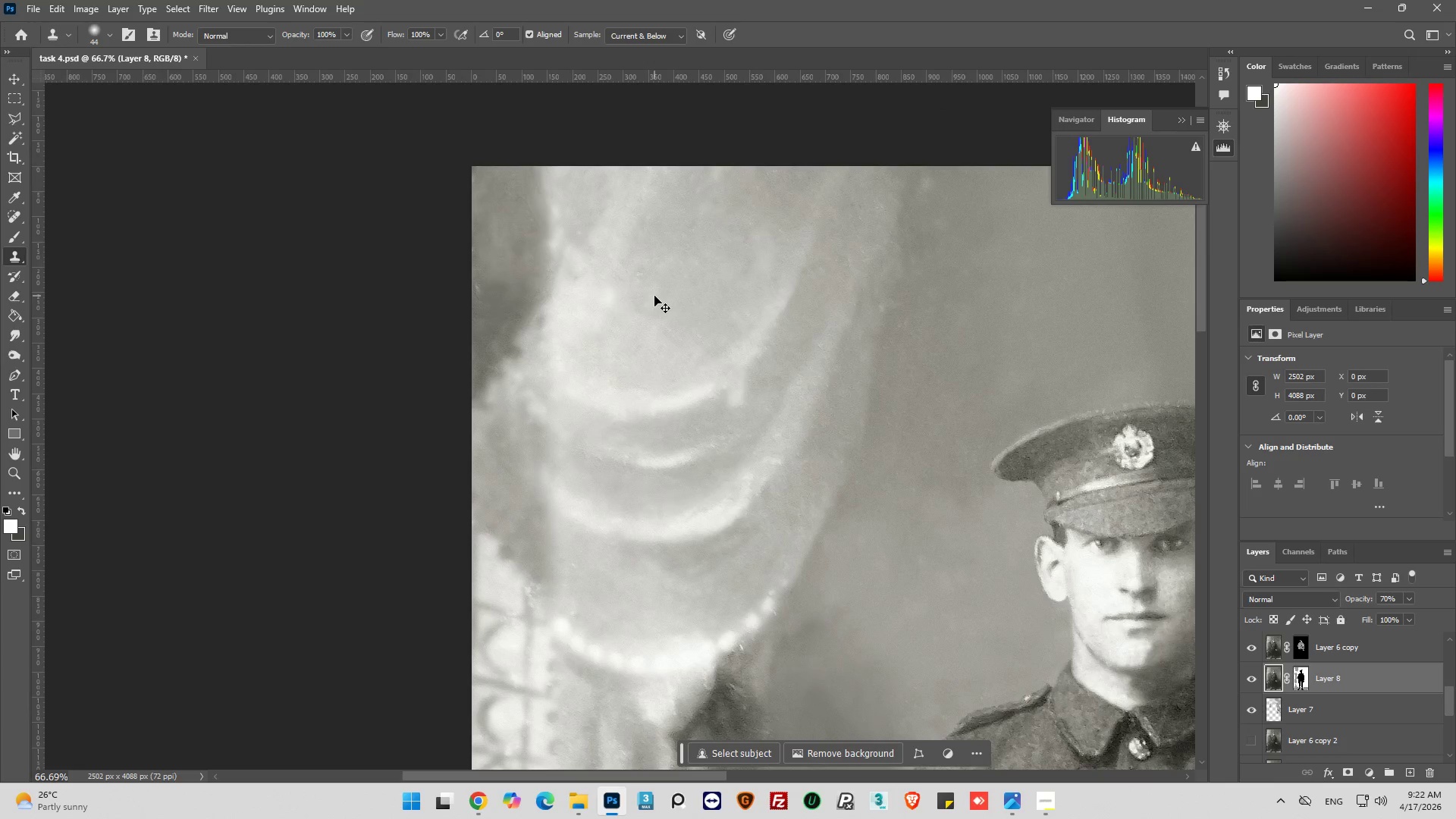 
key(Control+Z)
 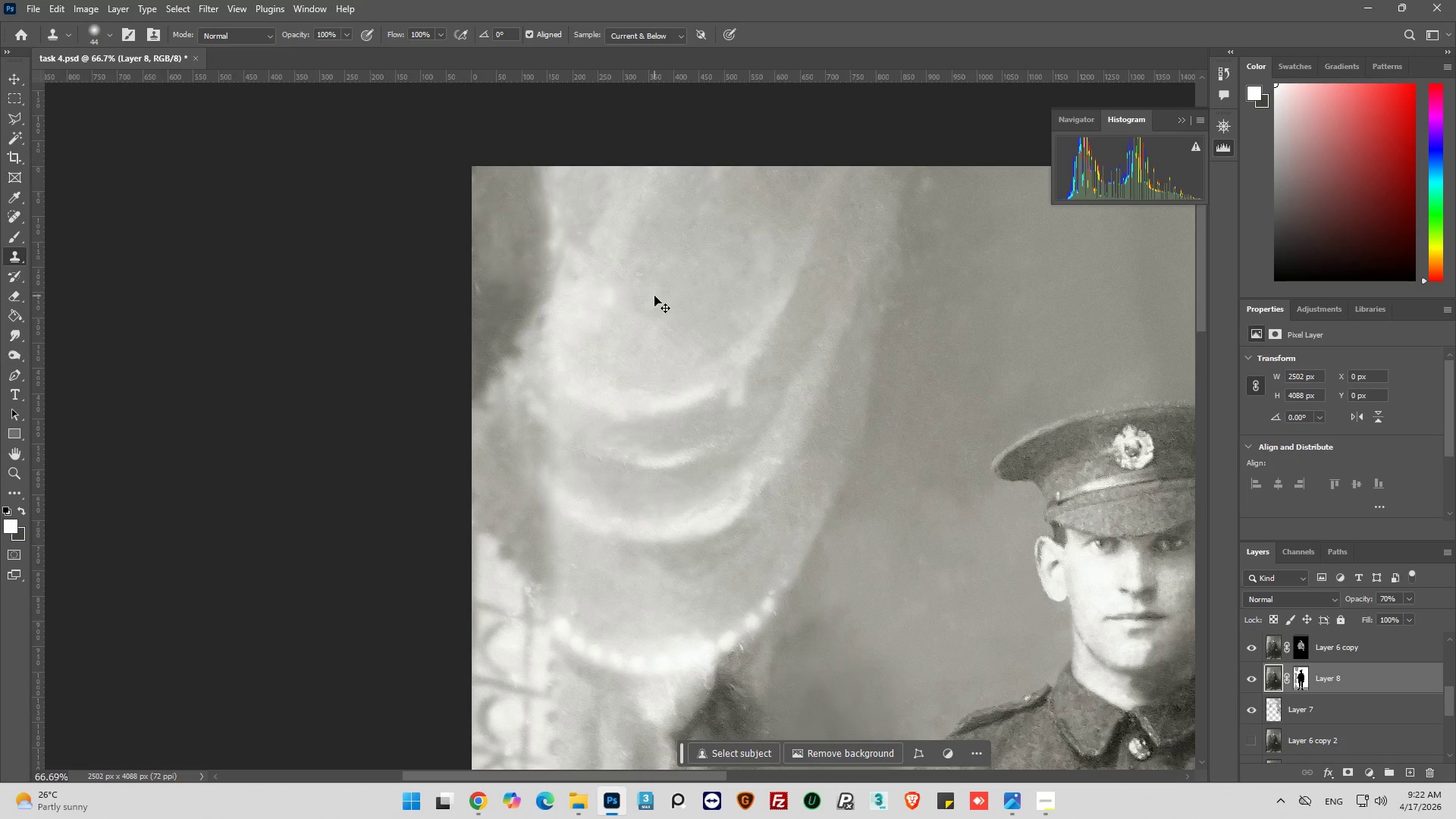 
key(Control+Z)
 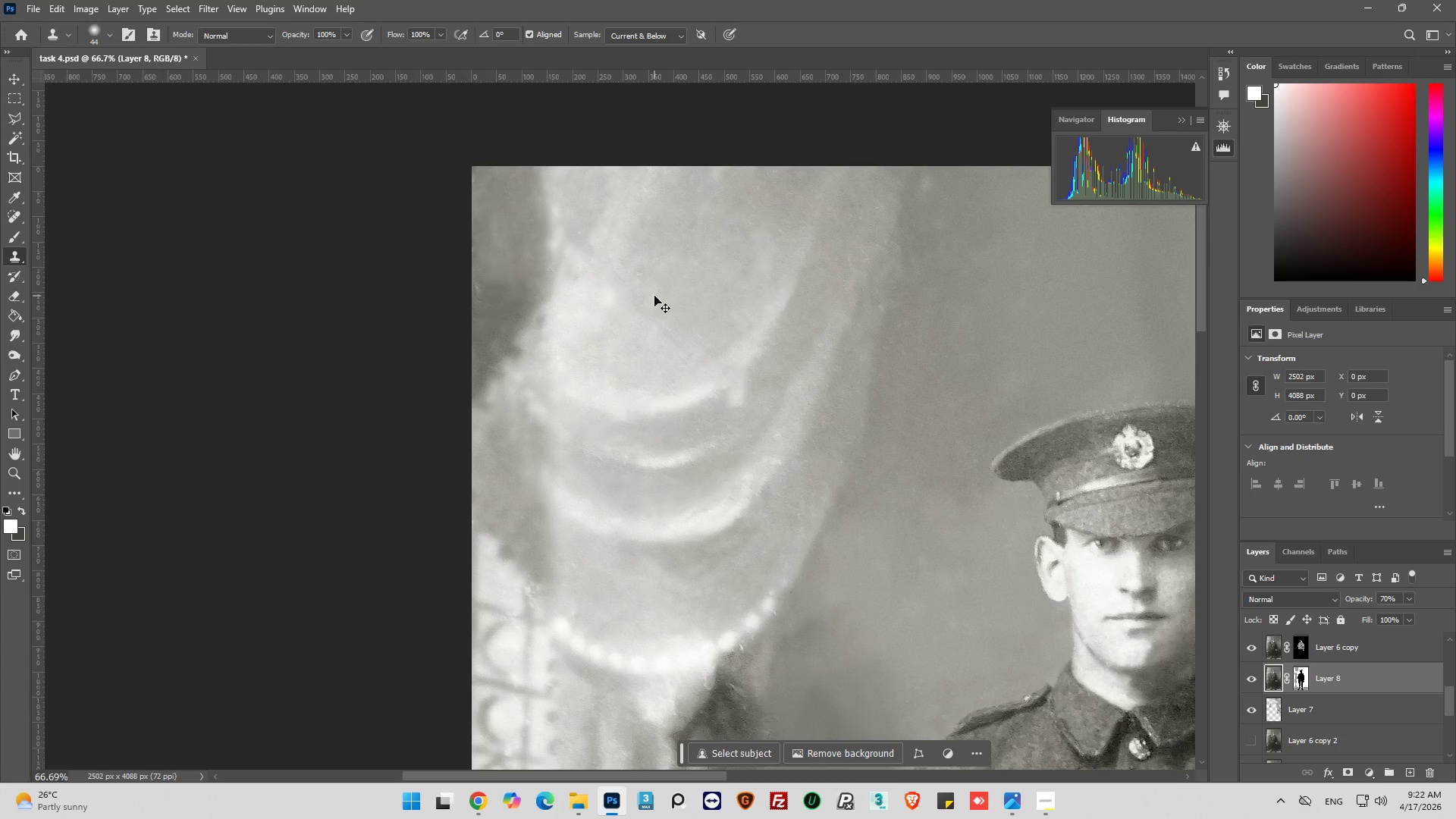 
key(Control+Z)
 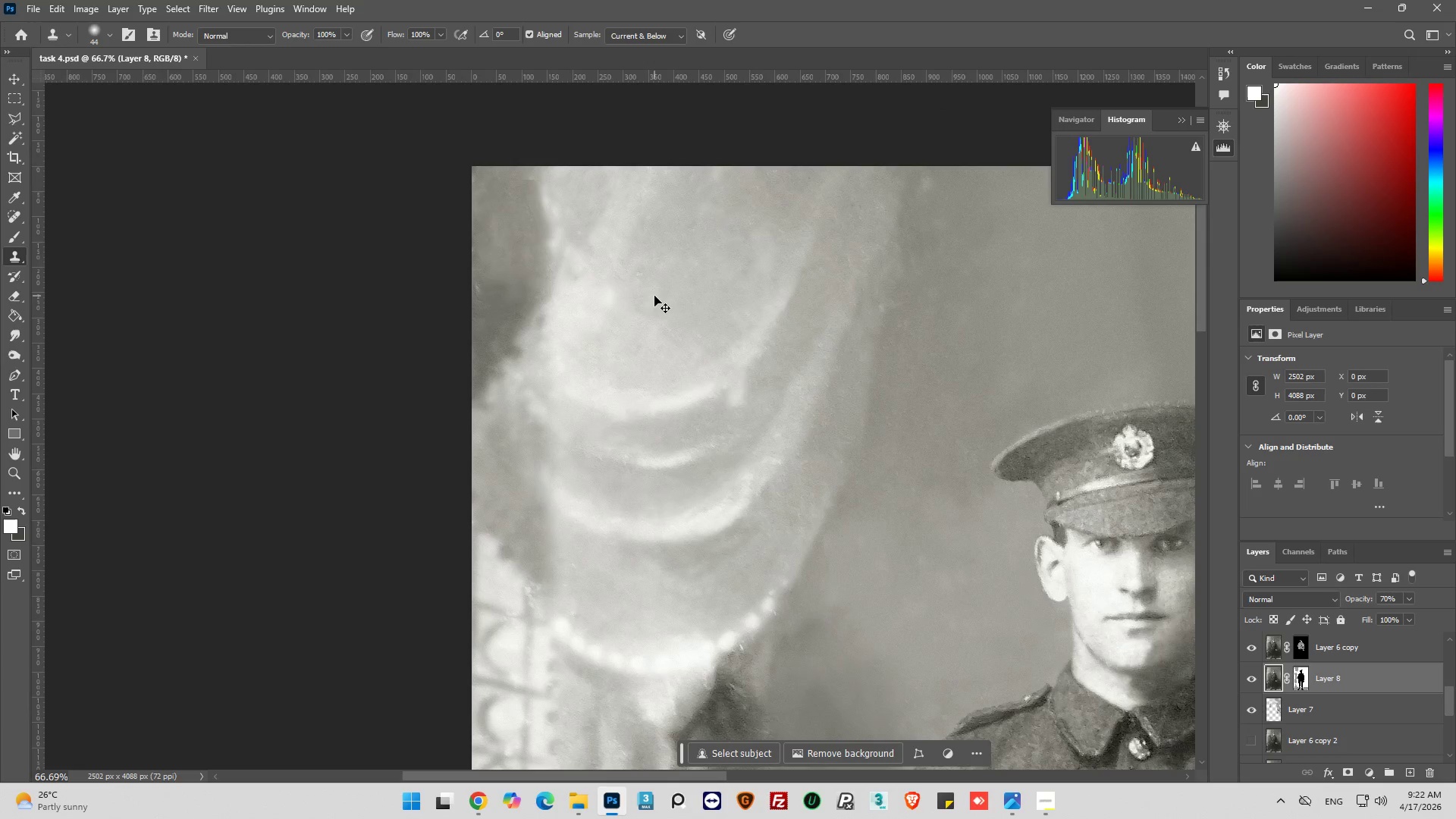 
key(Control+Z)
 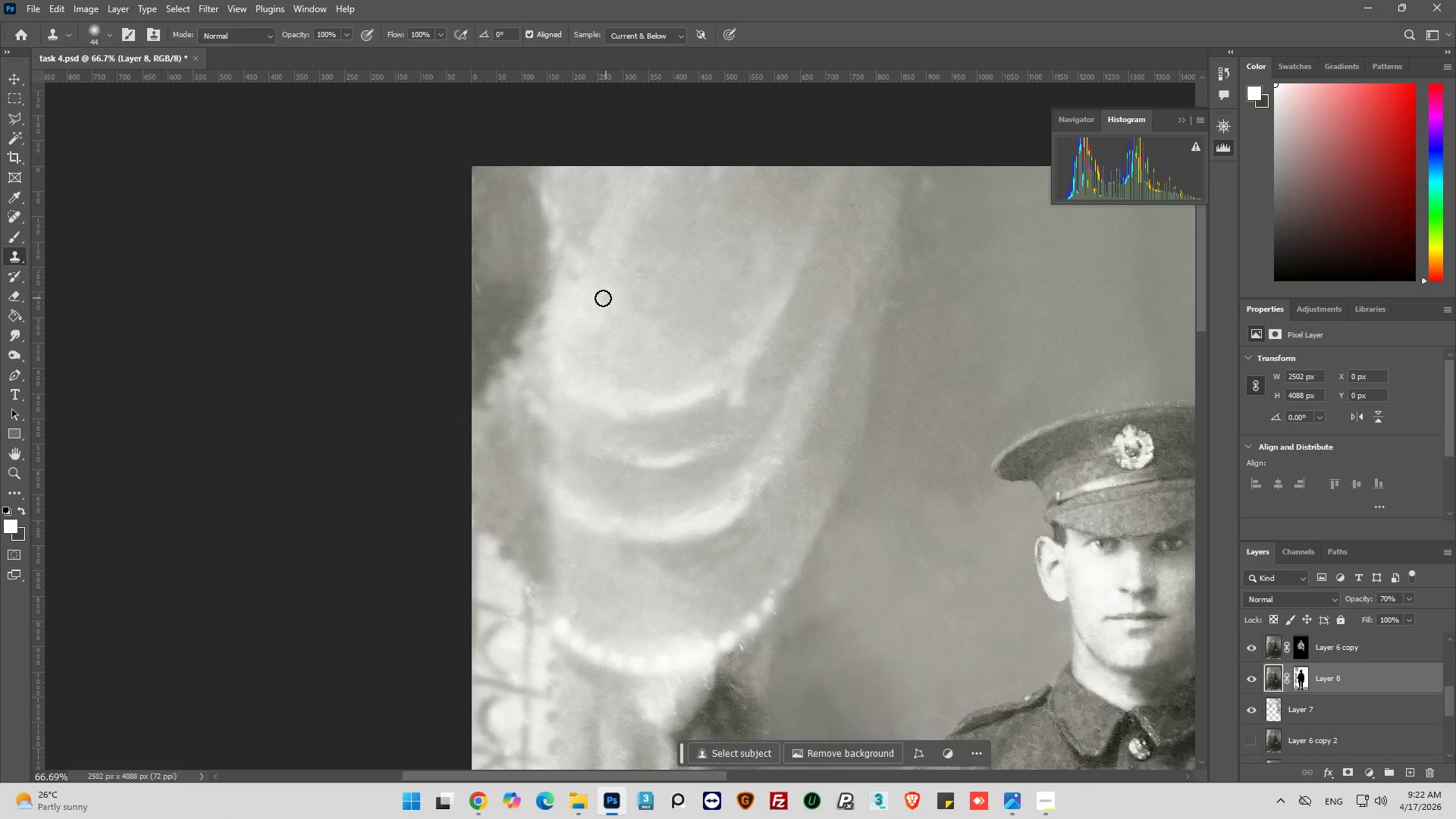 
hold_key(key=AltLeft, duration=0.48)
scroll: coordinate [528, 166], scroll_direction: up, amount: 5.0
 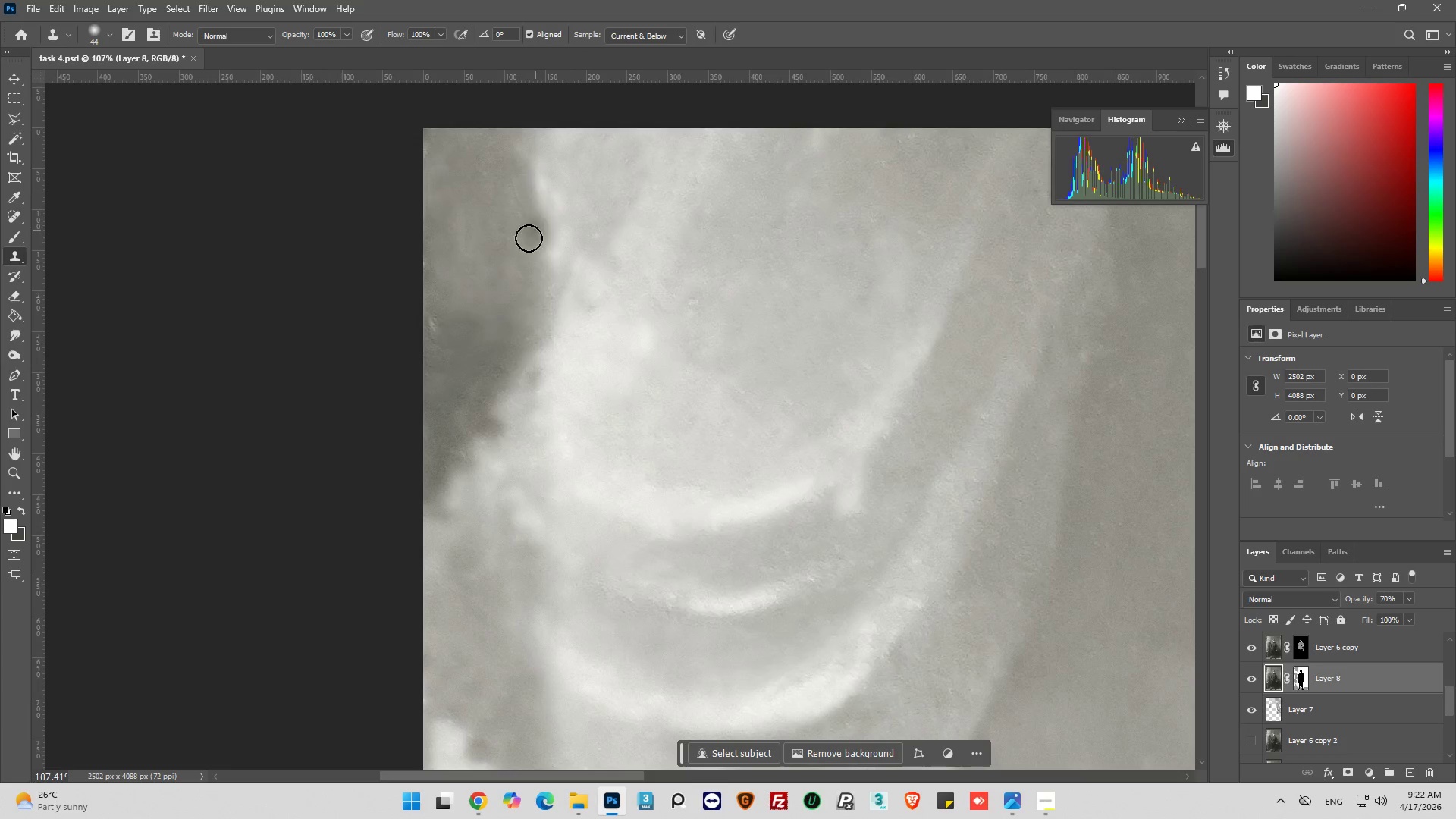 
hold_key(key=AltLeft, duration=0.36)
left_click_drag(start_coordinate=[503, 229], to_coordinate=[506, 224])
 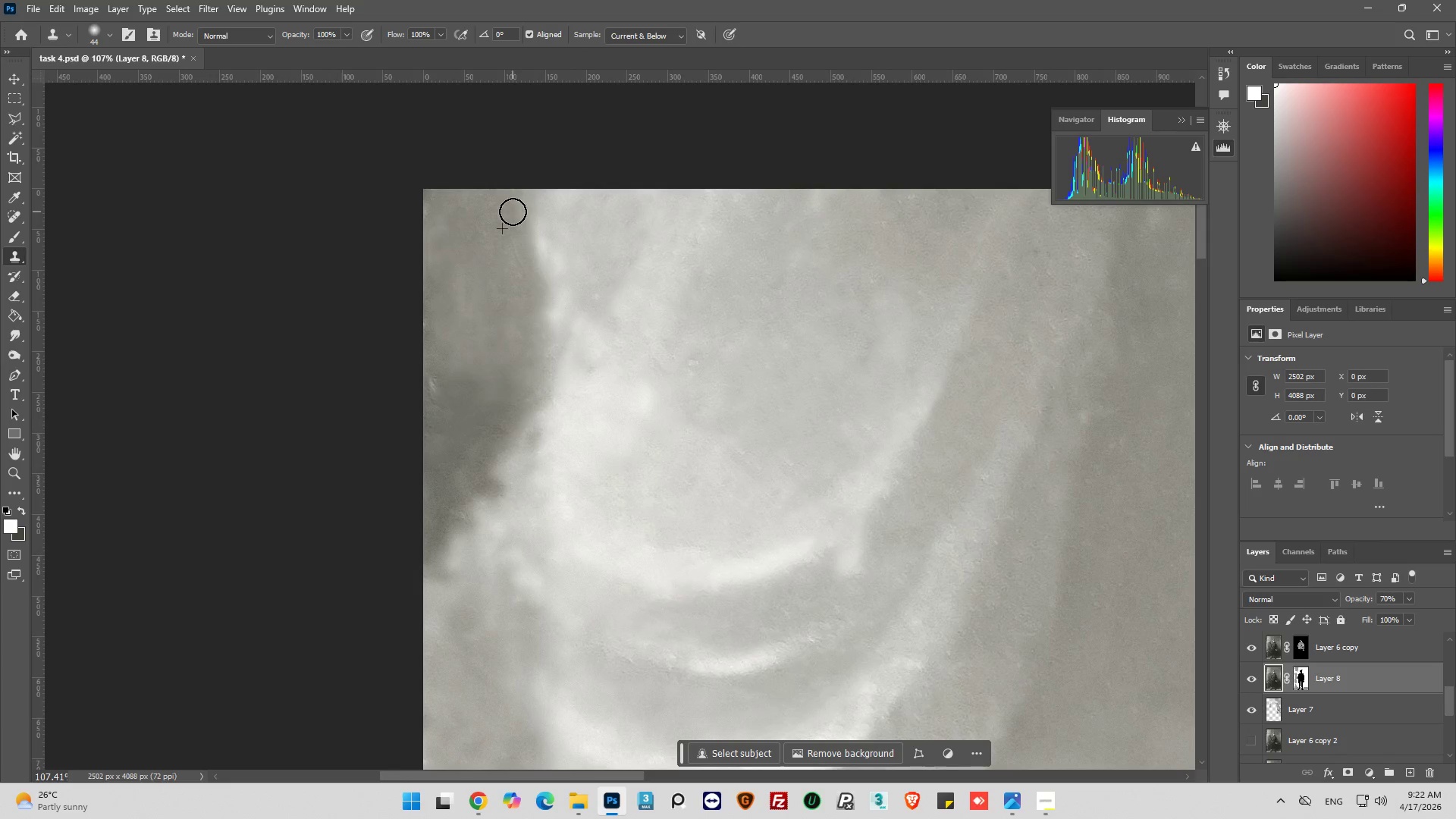 
scroll: coordinate [505, 236], scroll_direction: up, amount: 5.0
 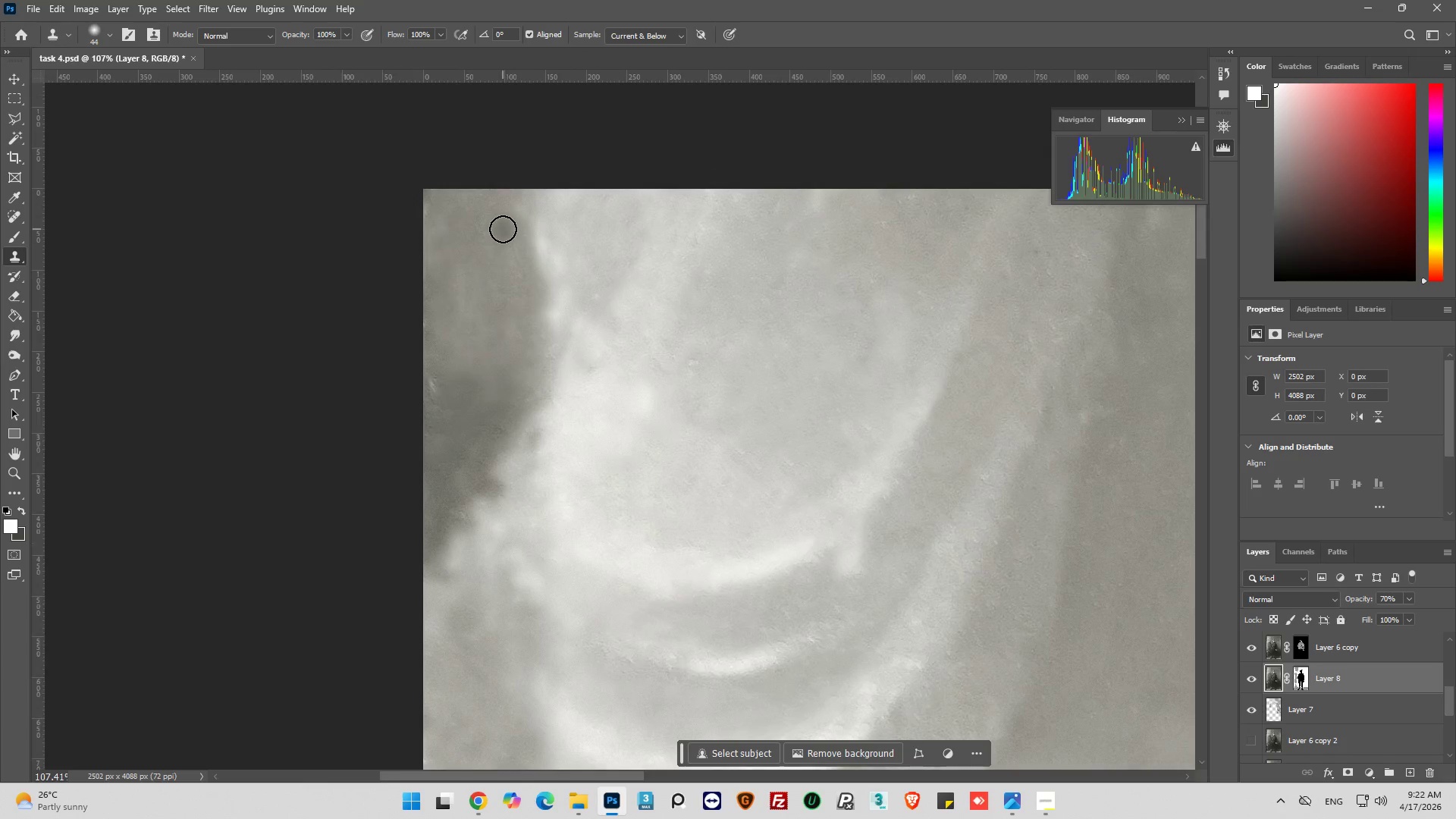 
left_click_drag(start_coordinate=[513, 212], to_coordinate=[517, 196])
 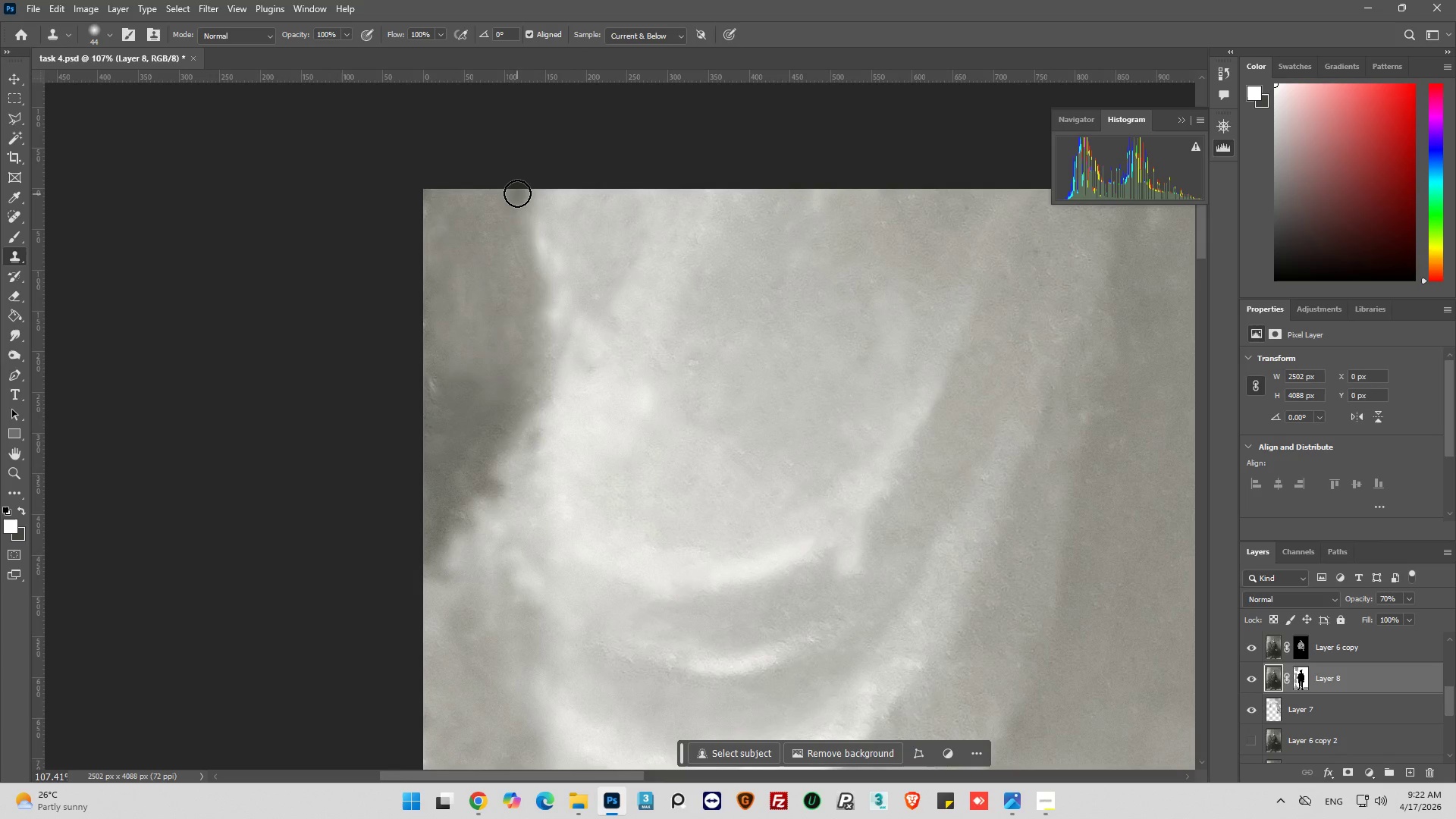 
left_click_drag(start_coordinate=[517, 194], to_coordinate=[524, 183])
 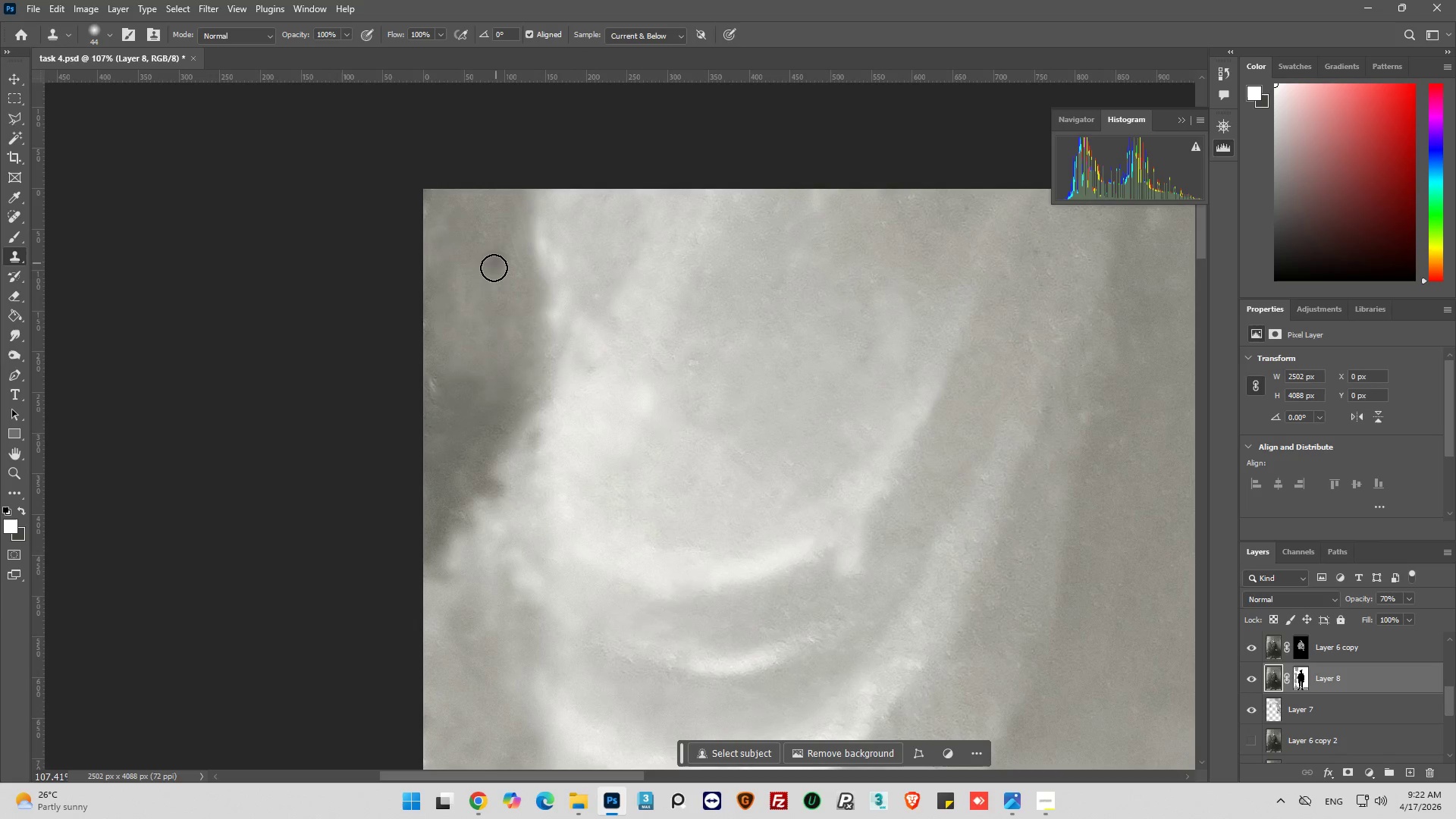 
hold_key(key=AltLeft, duration=0.36)
 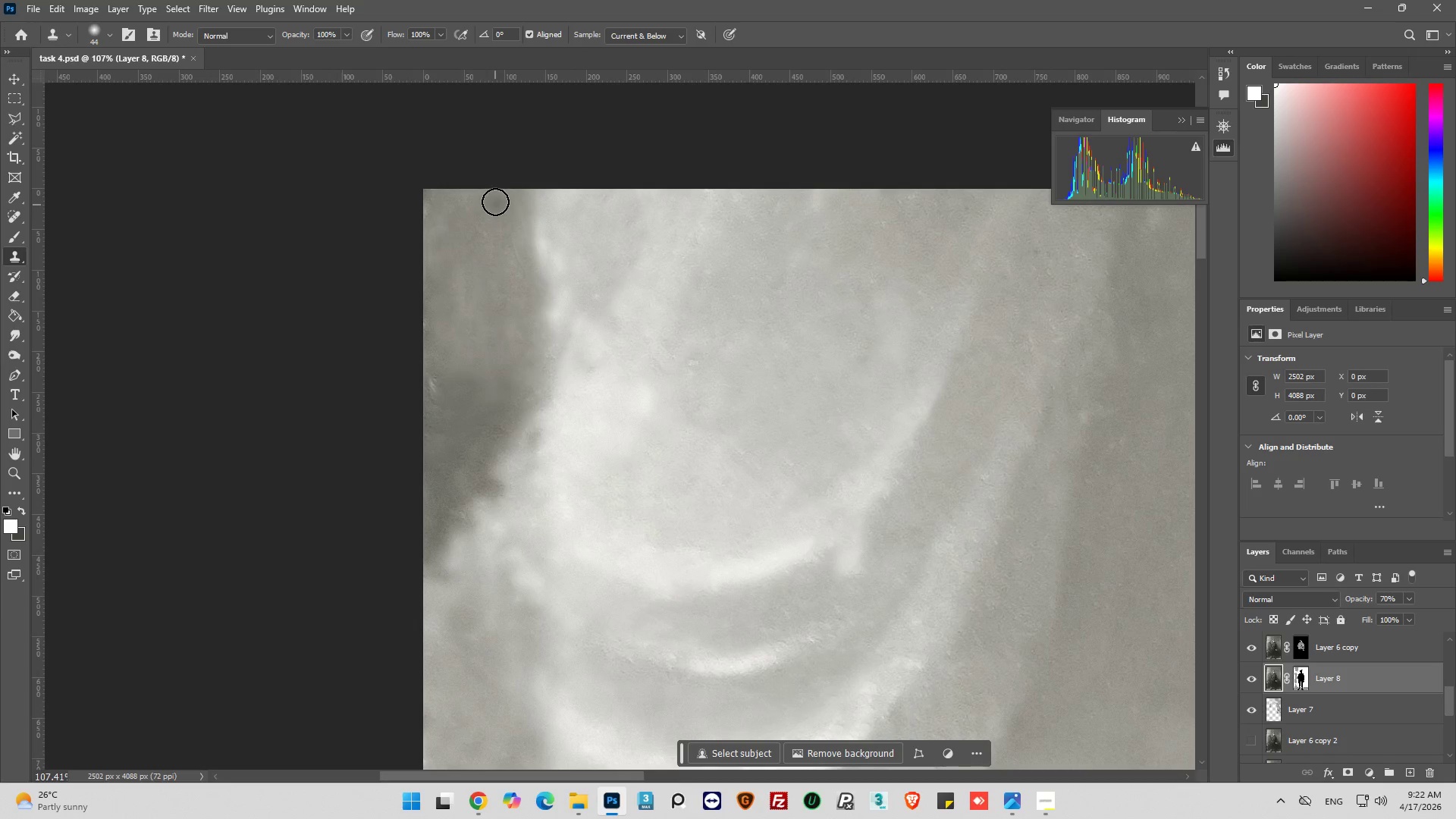 
left_click_drag(start_coordinate=[495, 200], to_coordinate=[444, 195])
 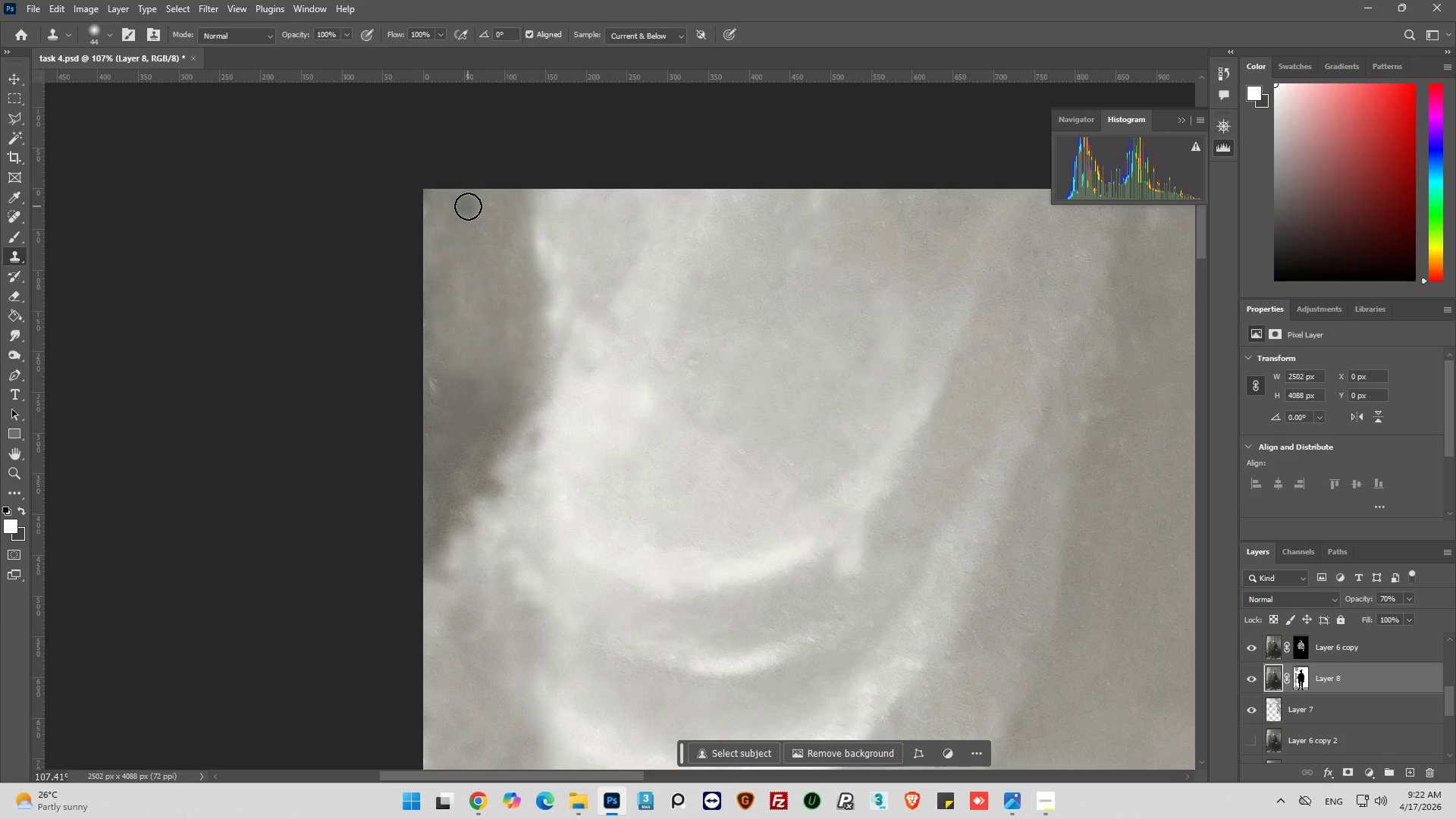 
hold_key(key=AltLeft, duration=0.45)
 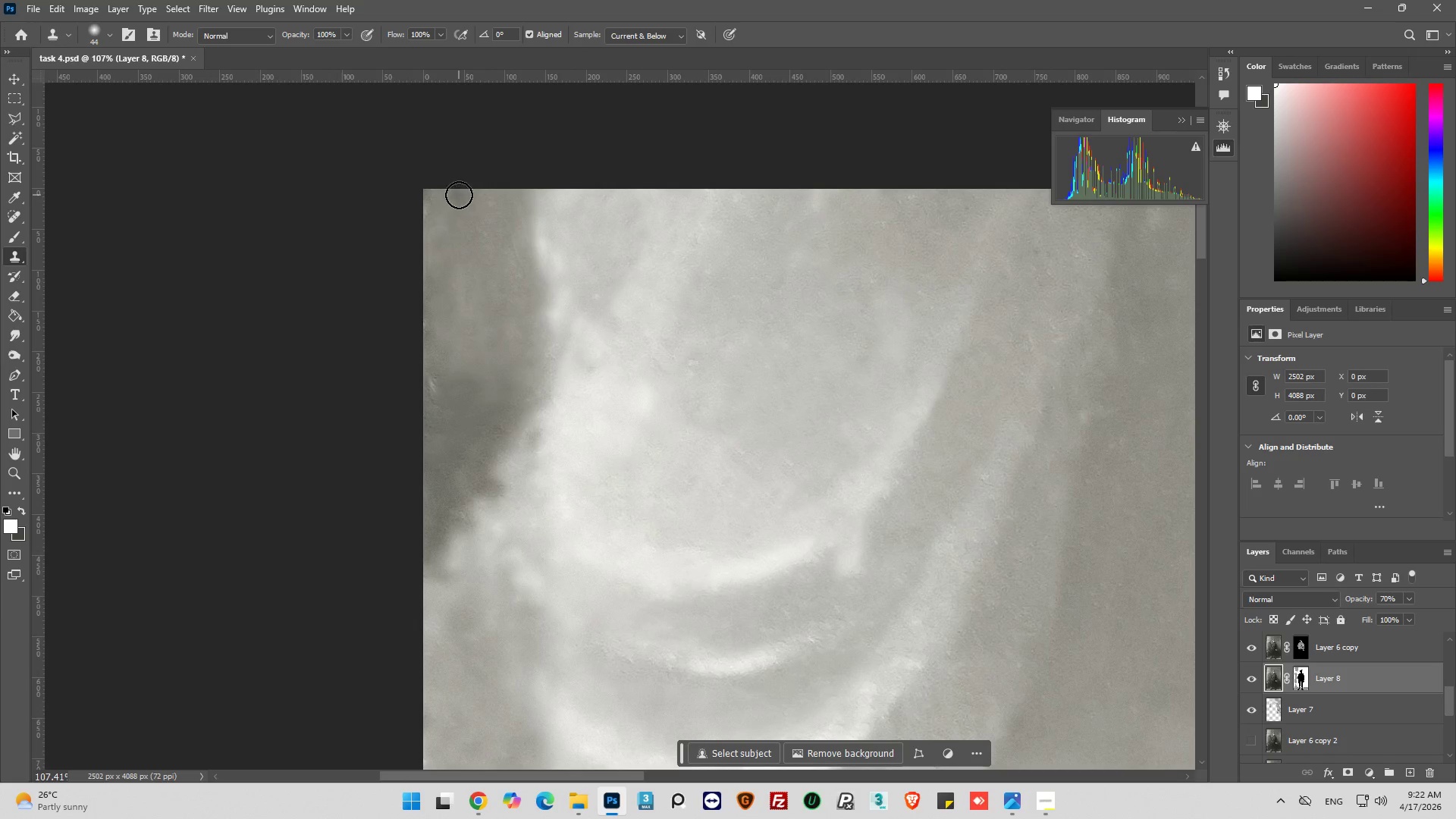 
left_click_drag(start_coordinate=[459, 195], to_coordinate=[470, 195])
 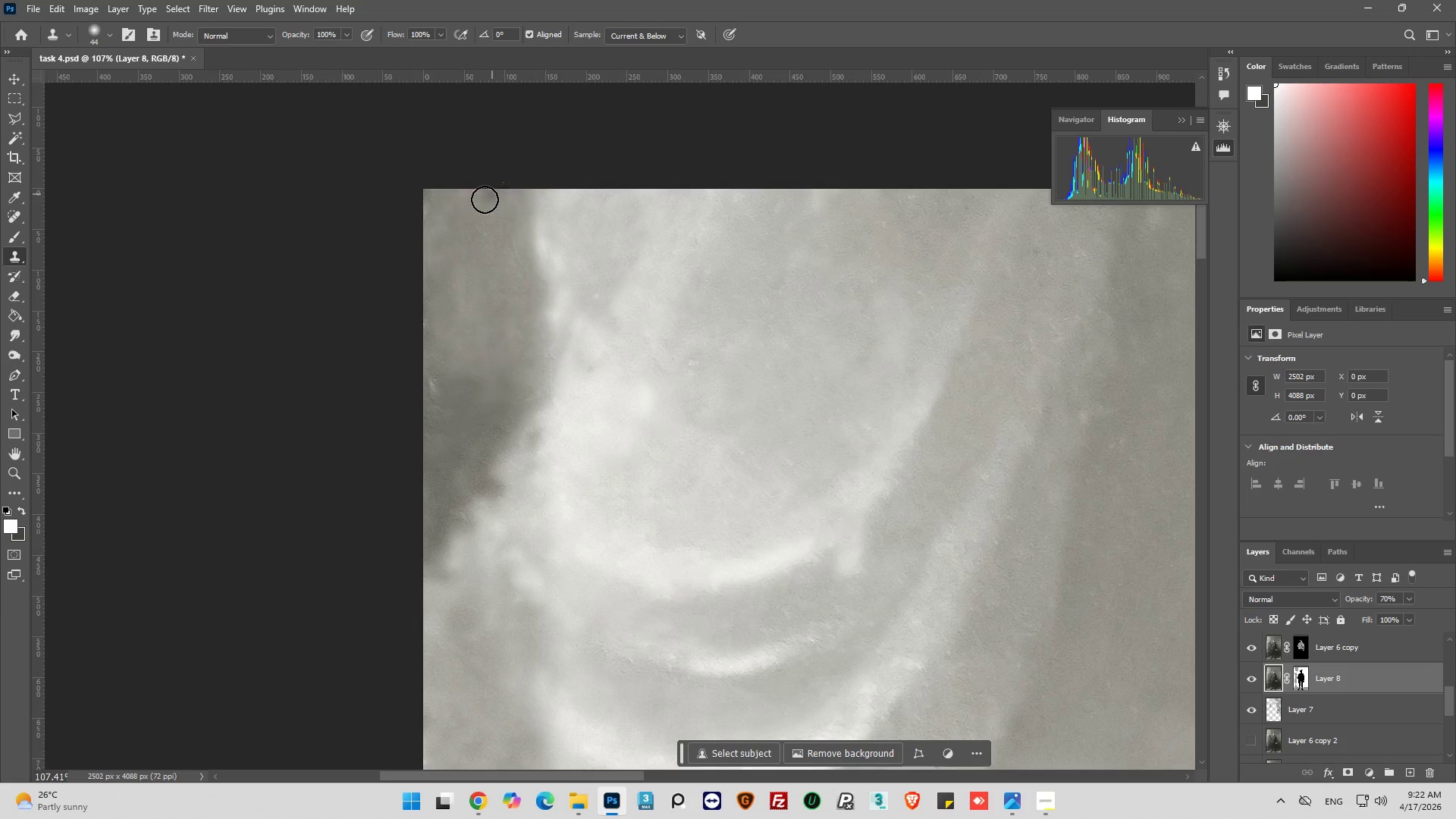 
hold_key(key=AltLeft, duration=0.42)
 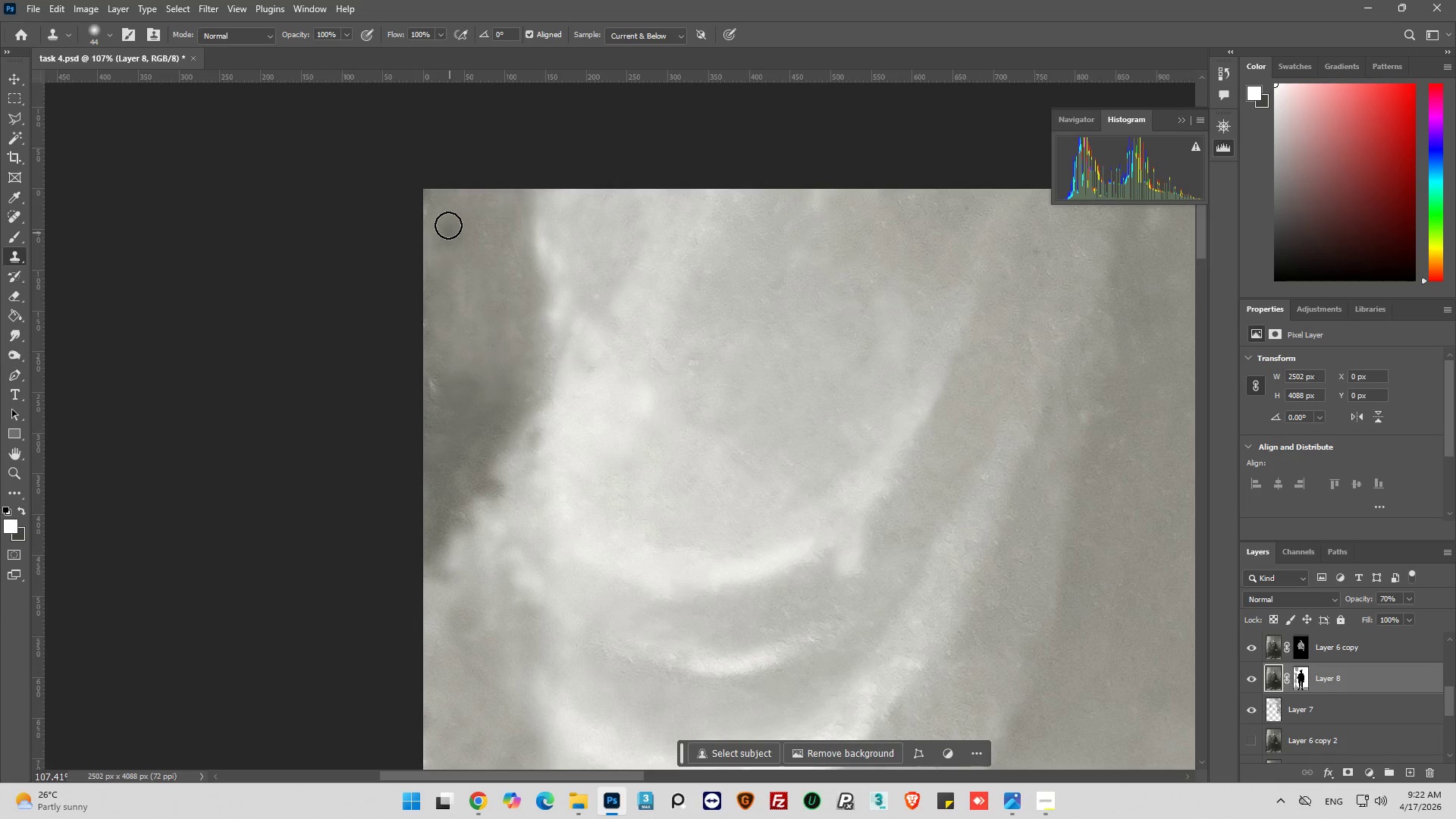 
left_click_drag(start_coordinate=[447, 223], to_coordinate=[434, 268])
 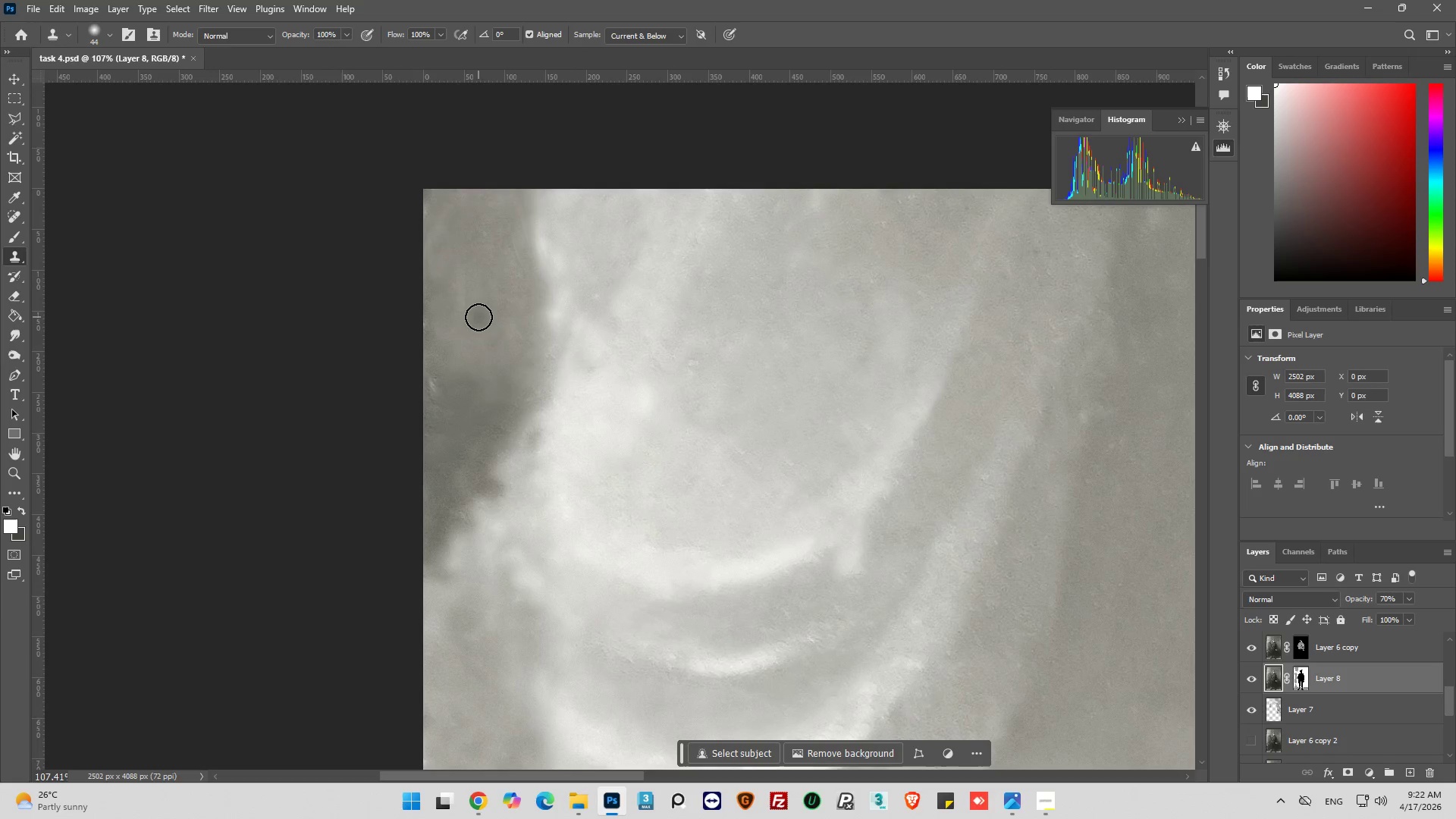 
hold_key(key=AltLeft, duration=0.64)
left_click_drag(start_coordinate=[453, 360], to_coordinate=[450, 361])
 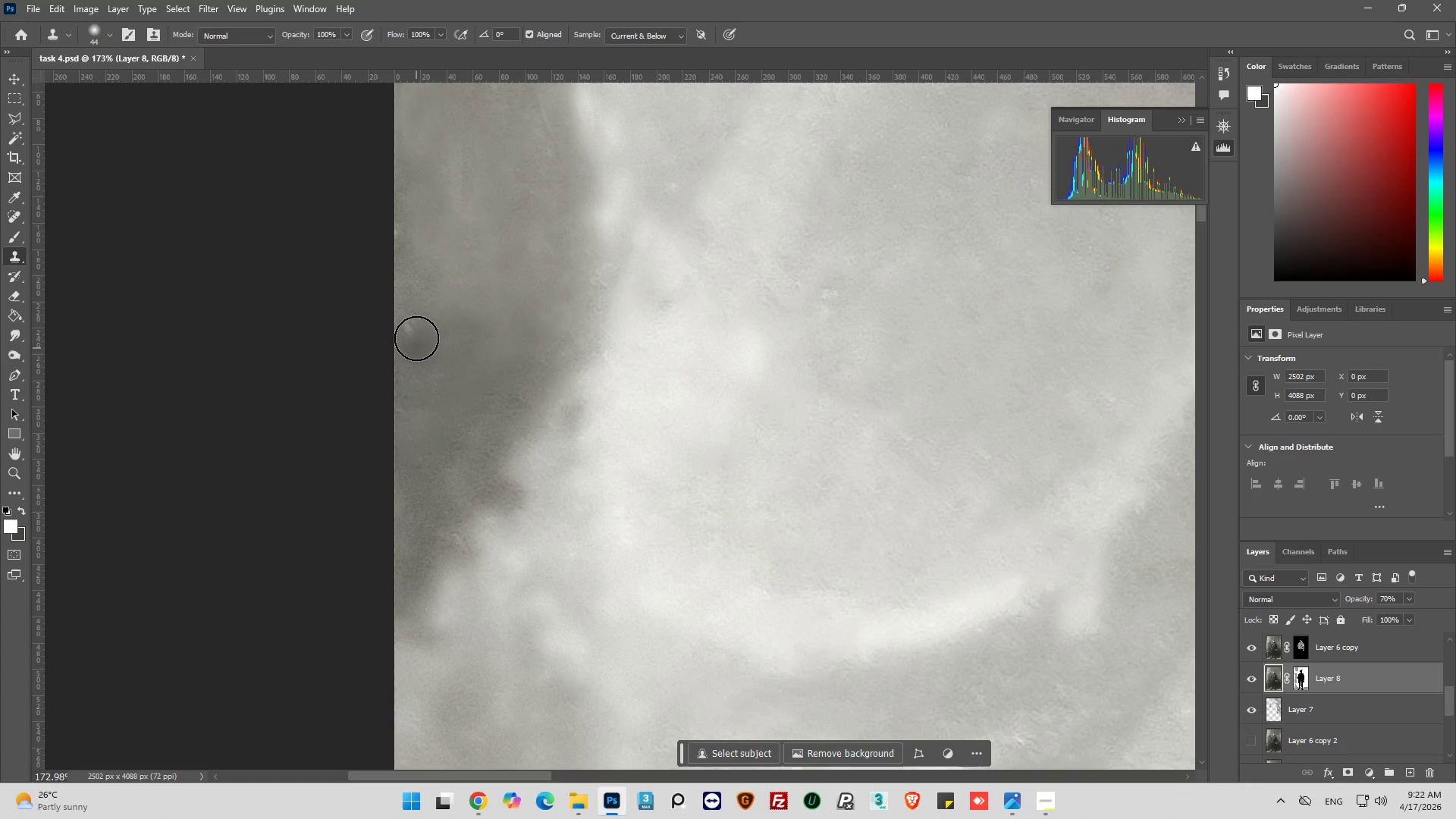 
left_click_drag(start_coordinate=[416, 338], to_coordinate=[416, 326])
 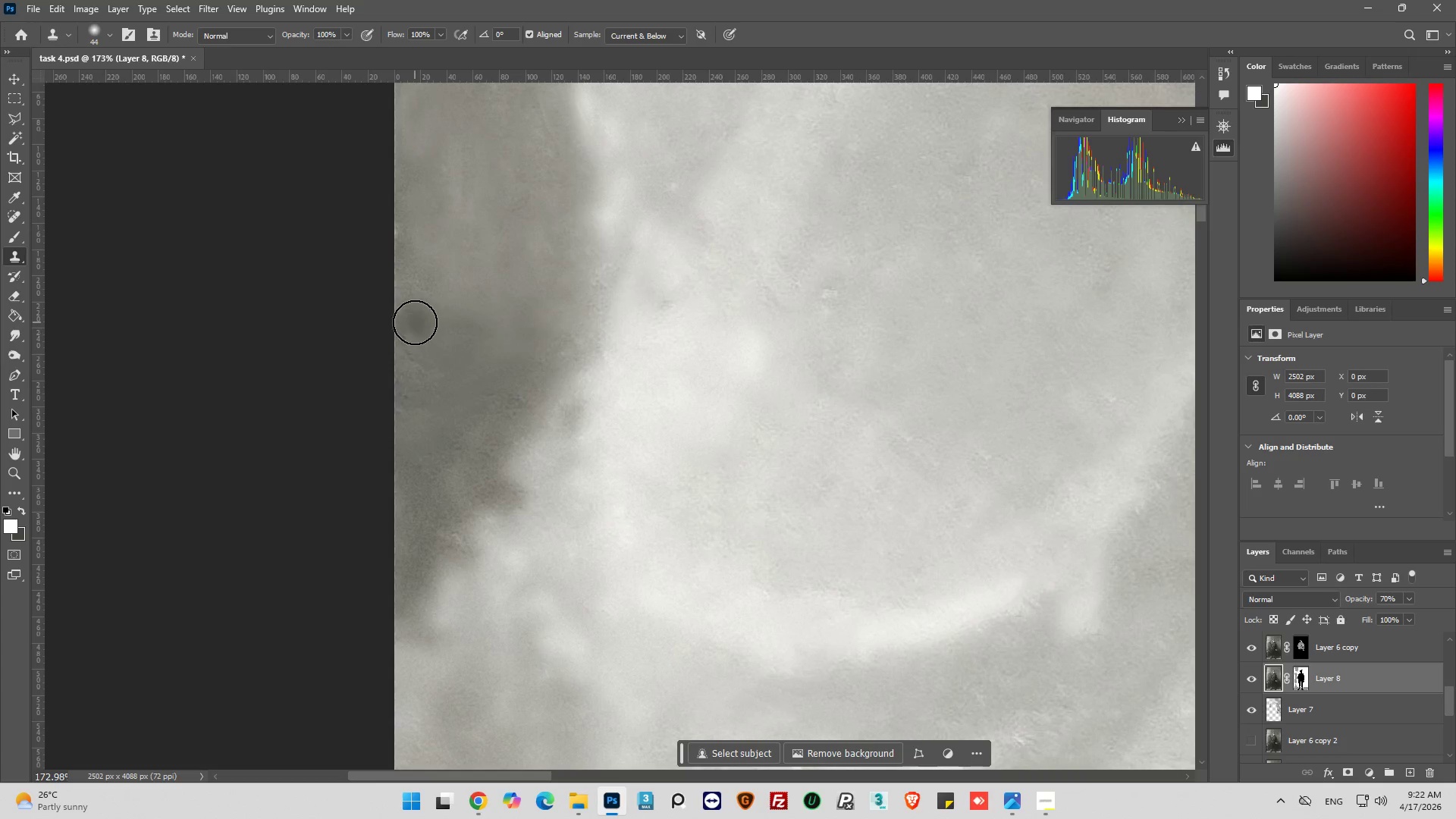 
scroll: coordinate [470, 351], scroll_direction: up, amount: 1.0
 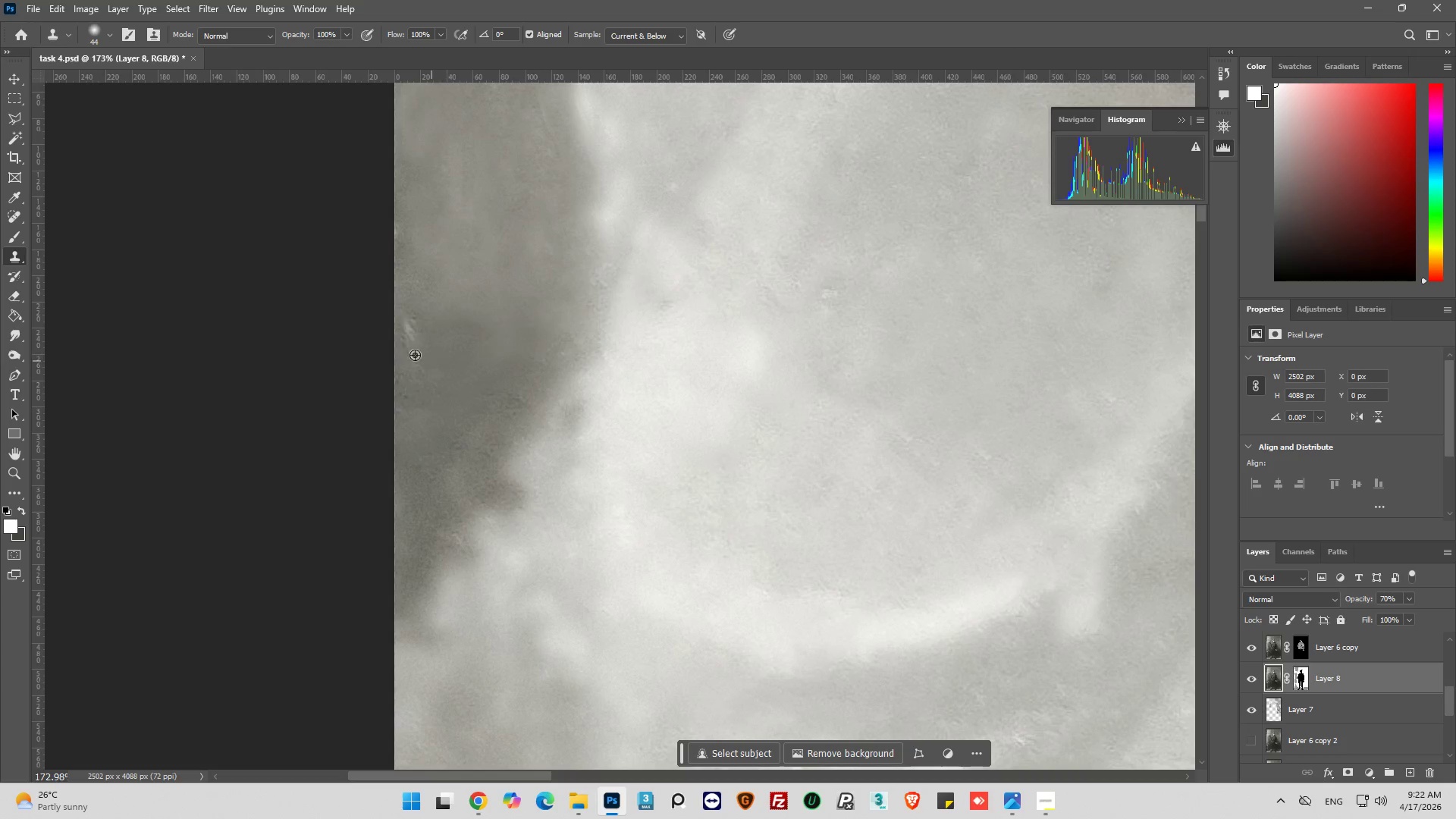 
left_click_drag(start_coordinate=[415, 322], to_coordinate=[410, 333])
 